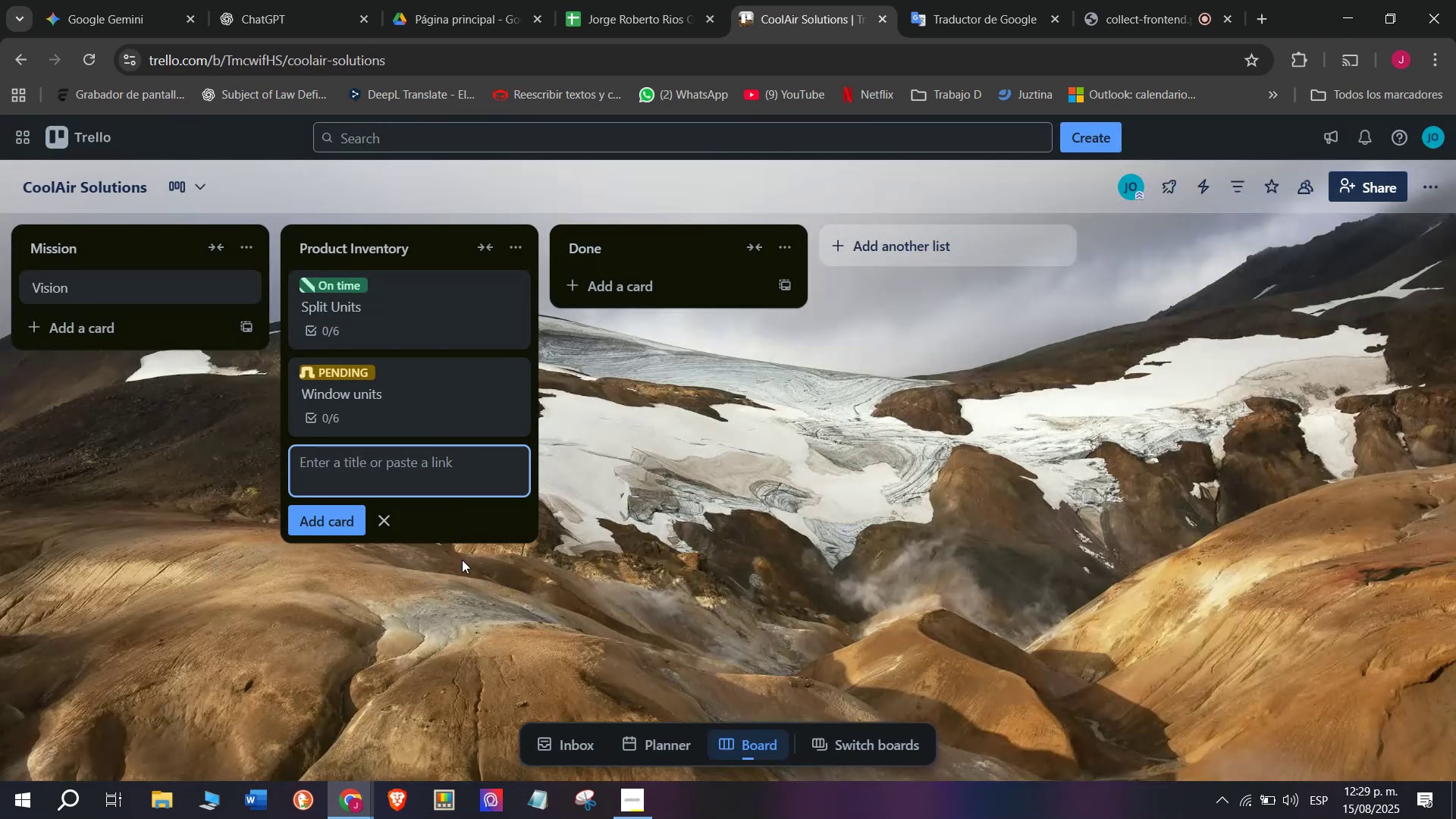 
wait(10.05)
 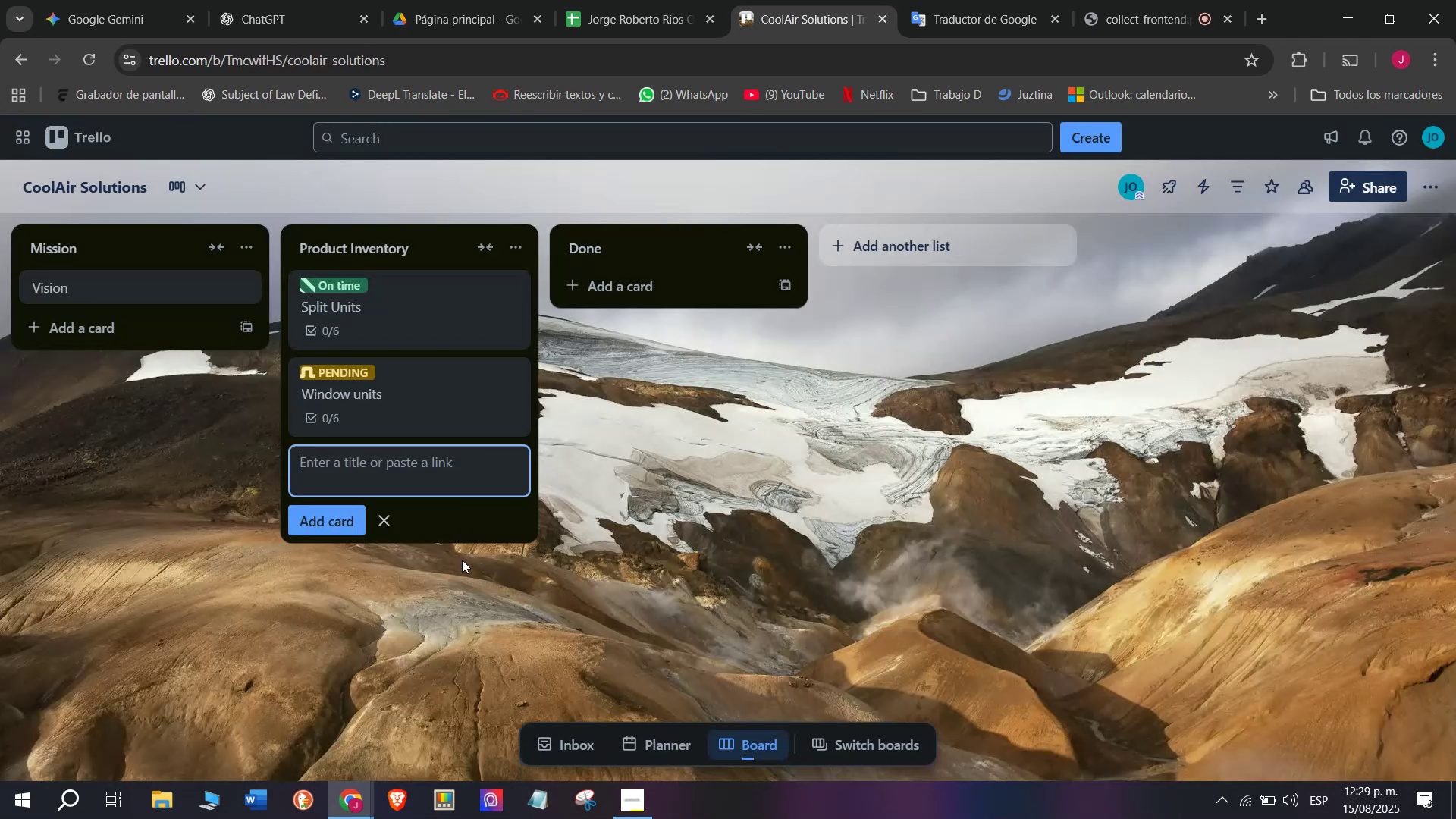 
type(Portable i)
key(Backspace)
type(units)
 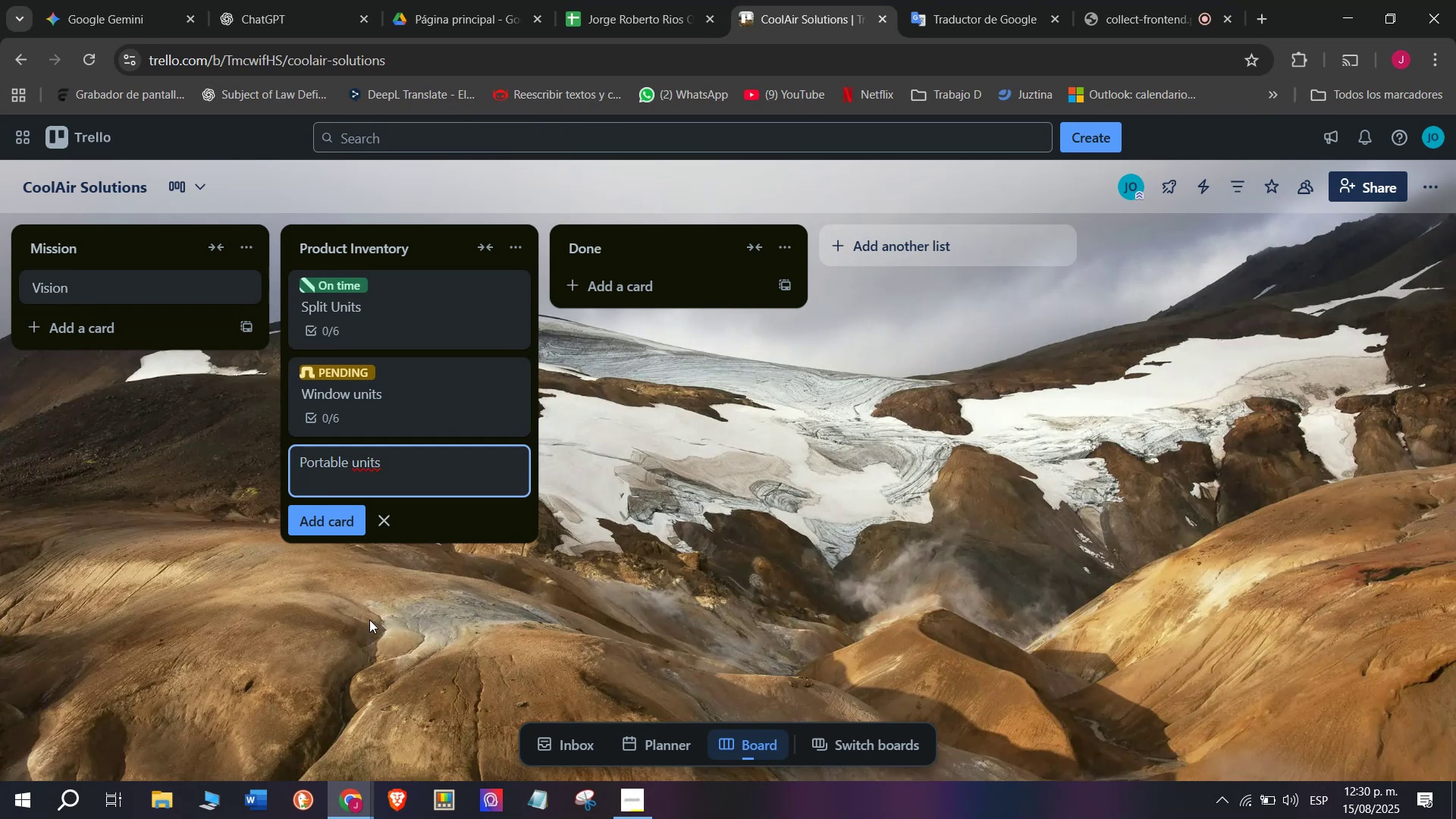 
wait(5.58)
 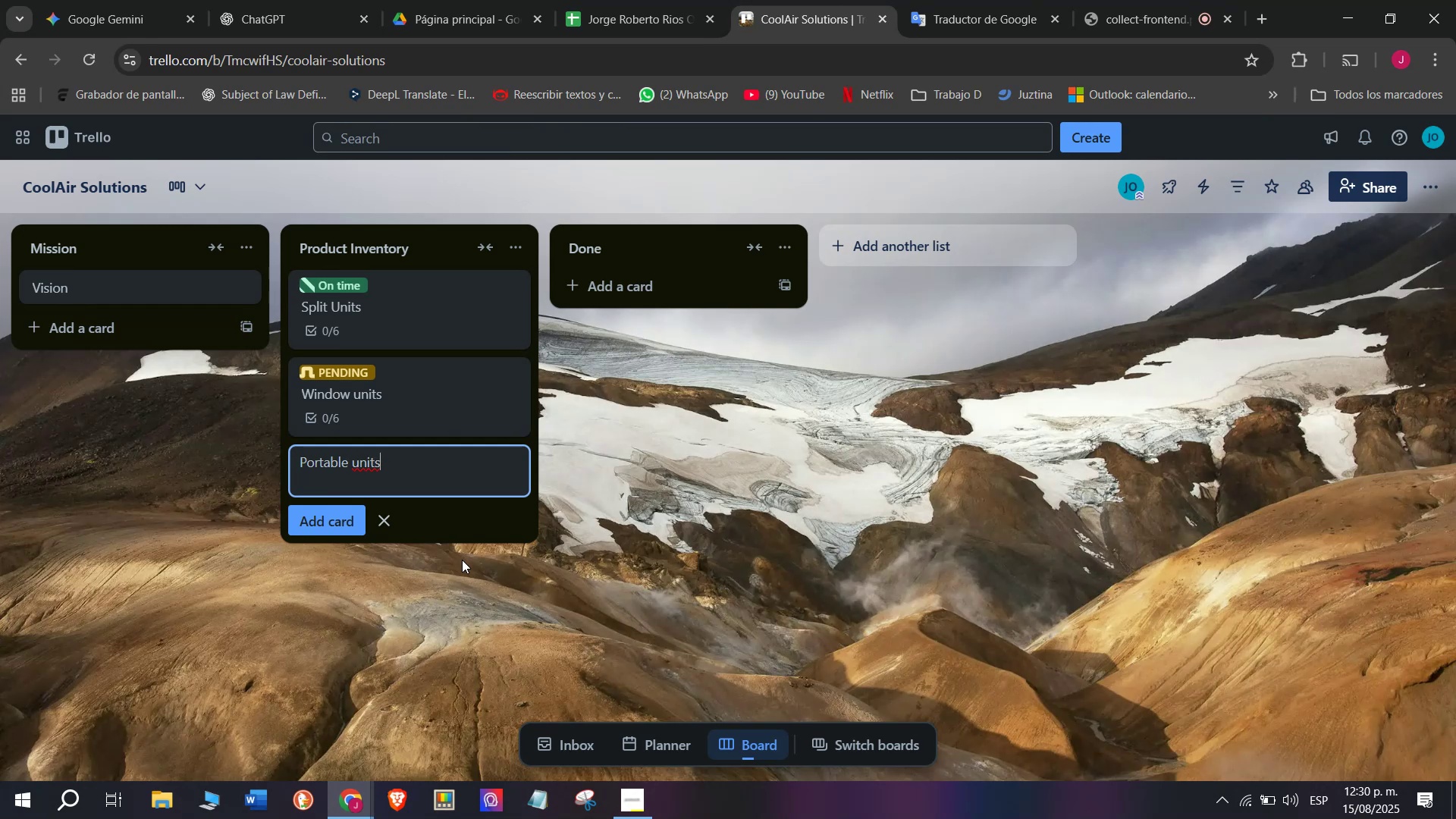 
left_click([375, 460])
 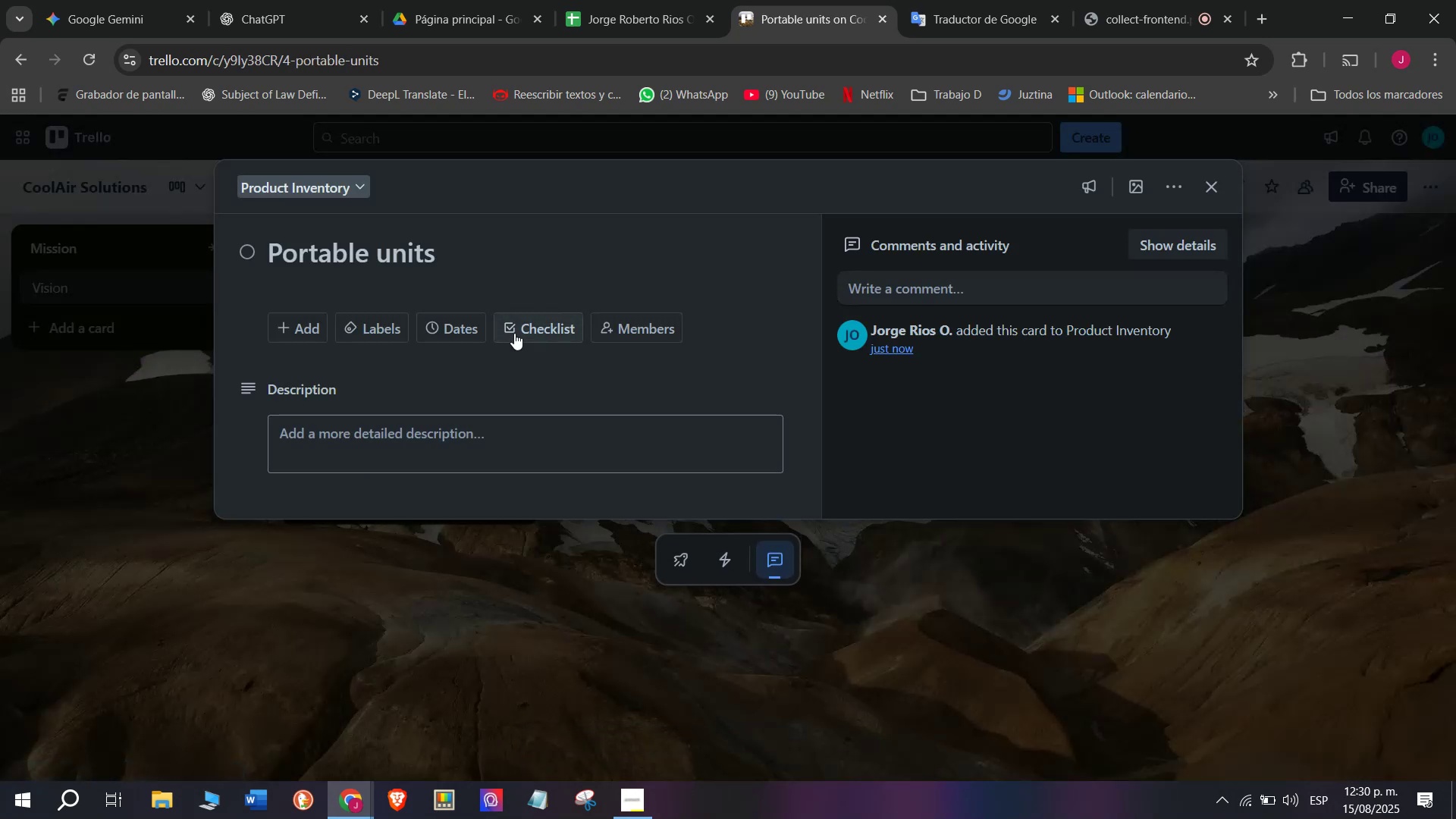 
left_click([522, 327])
 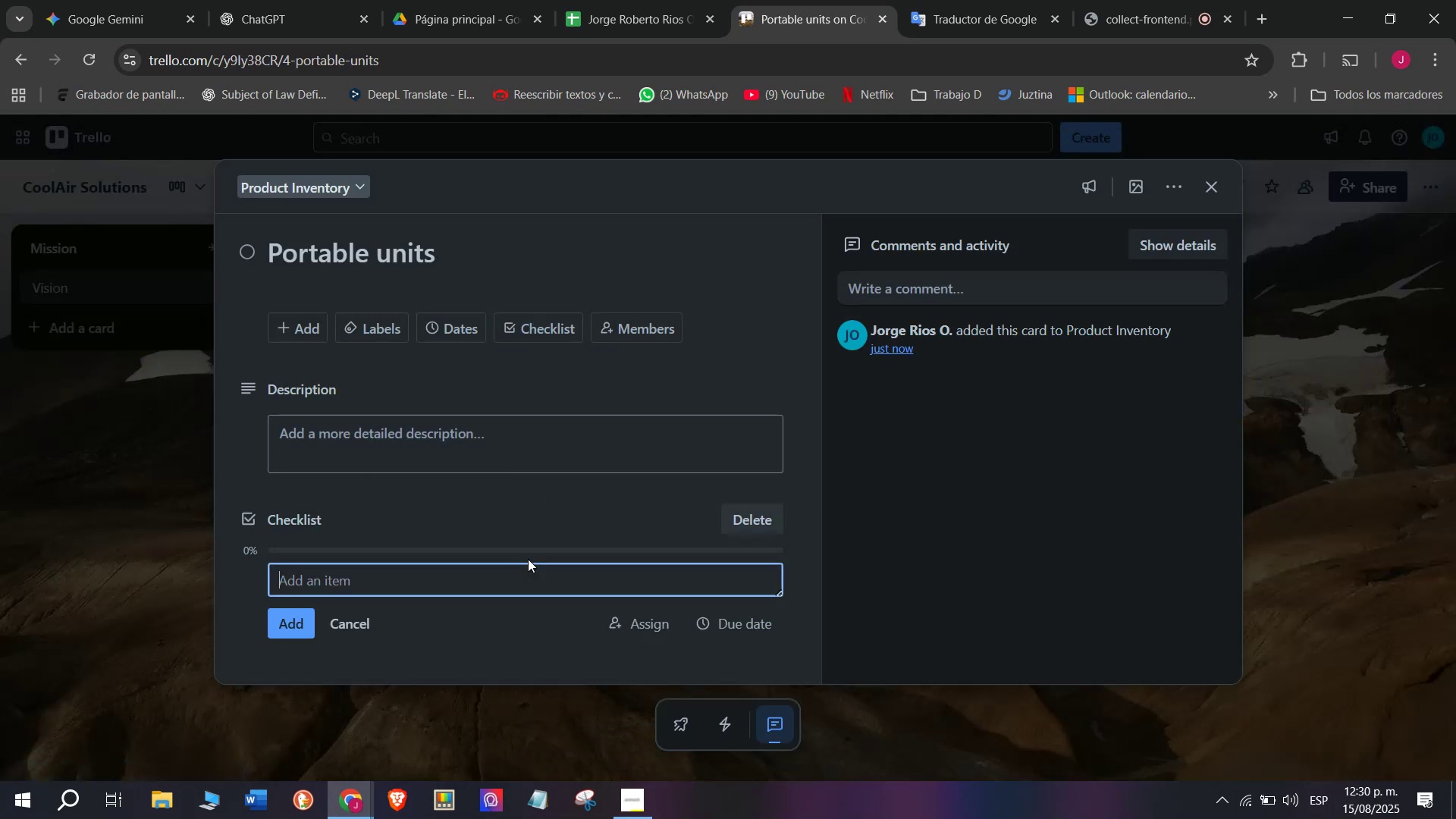 
type(Test )
 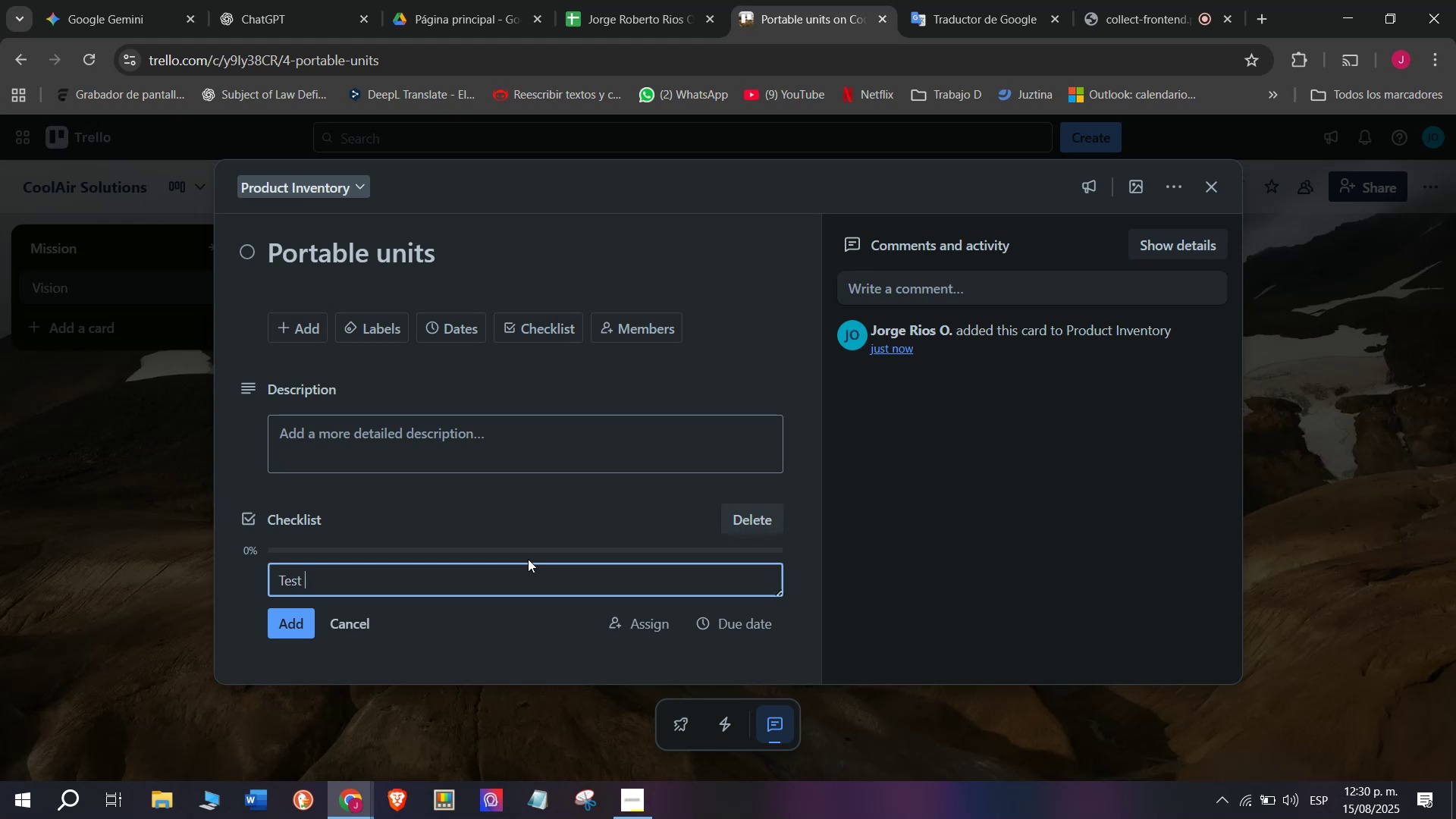 
type(wheels and handles)
 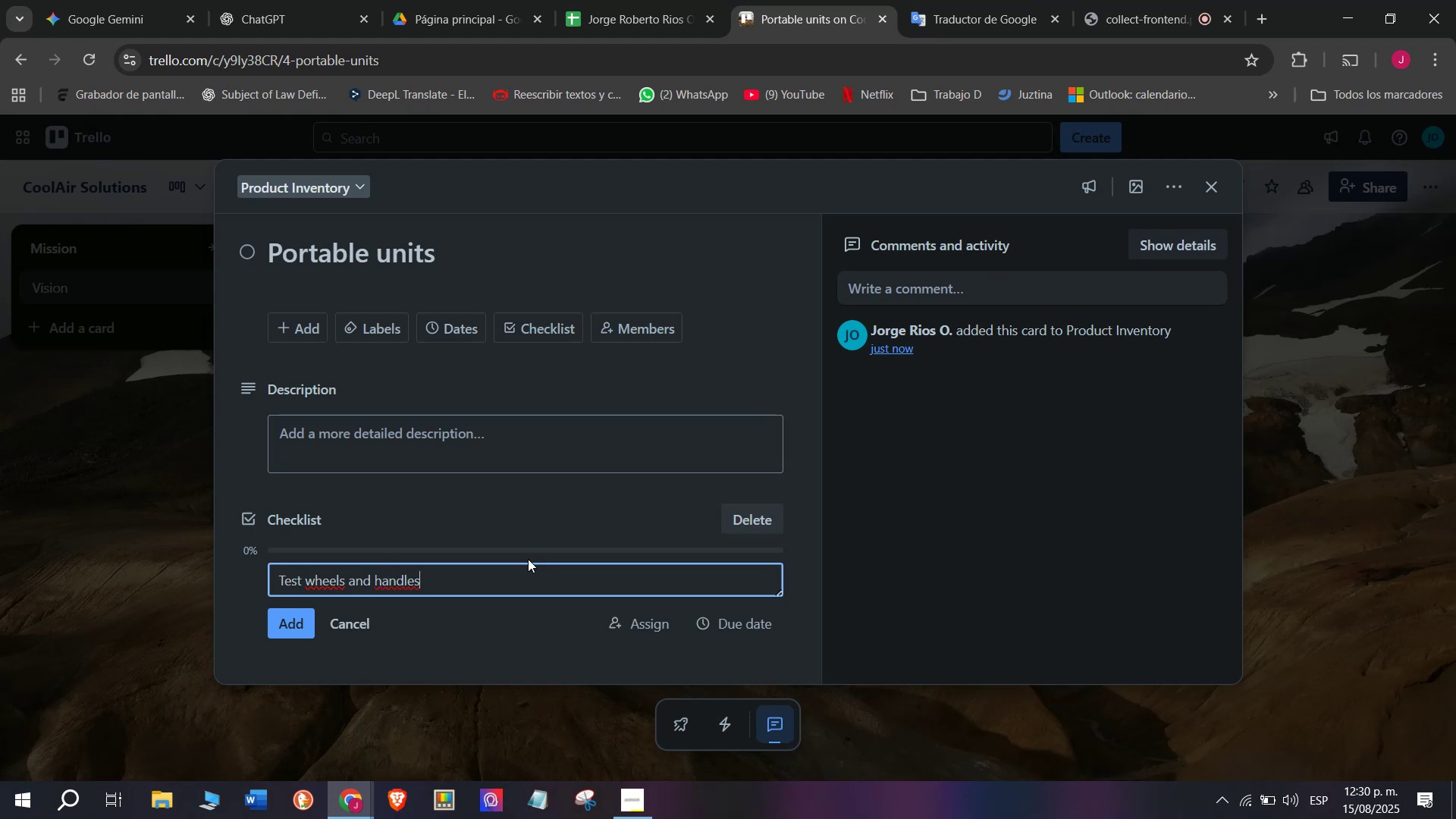 
key(Enter)
 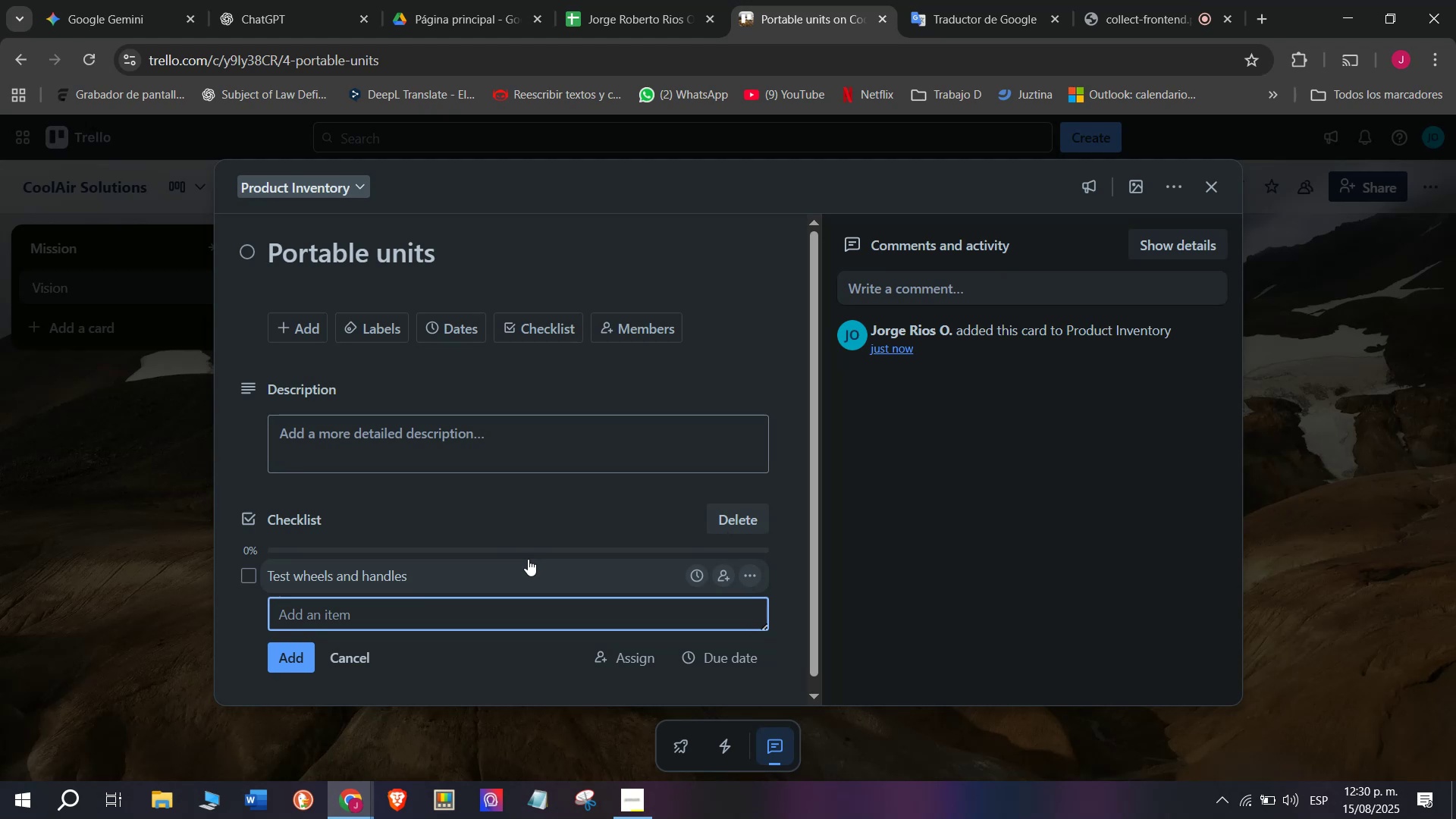 
type(Check water )
 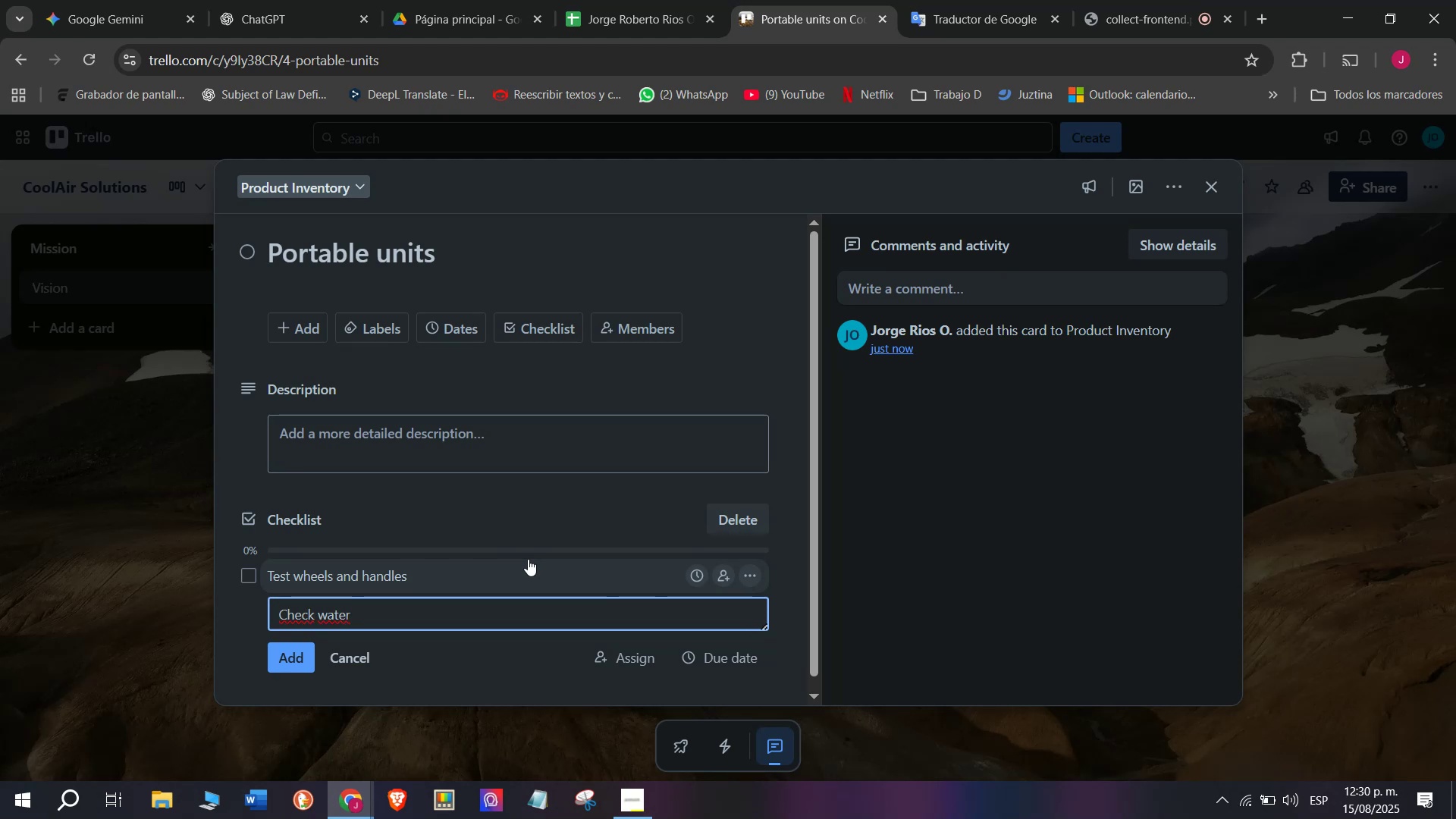 
wait(5.24)
 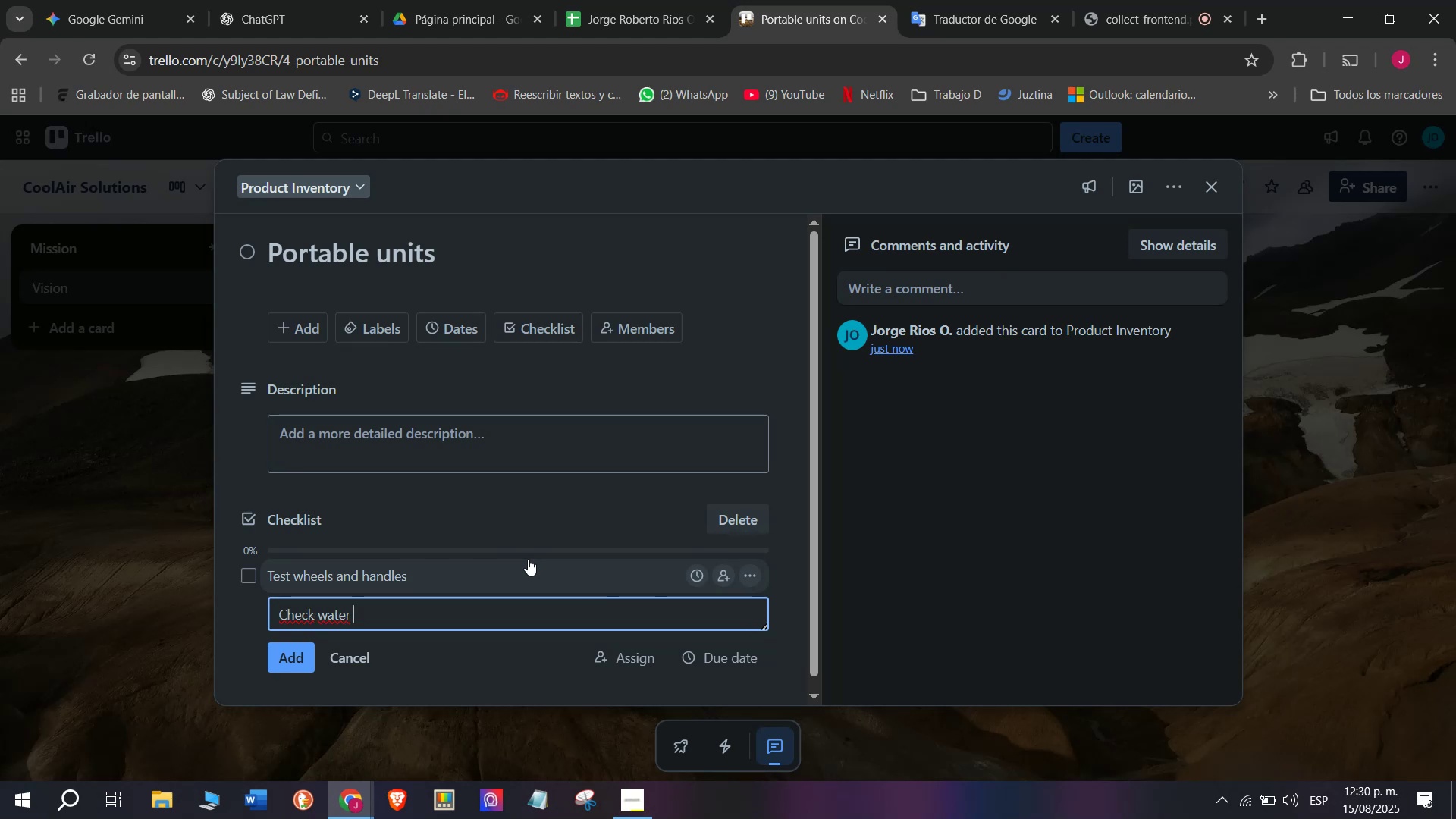 
type(drainage)
 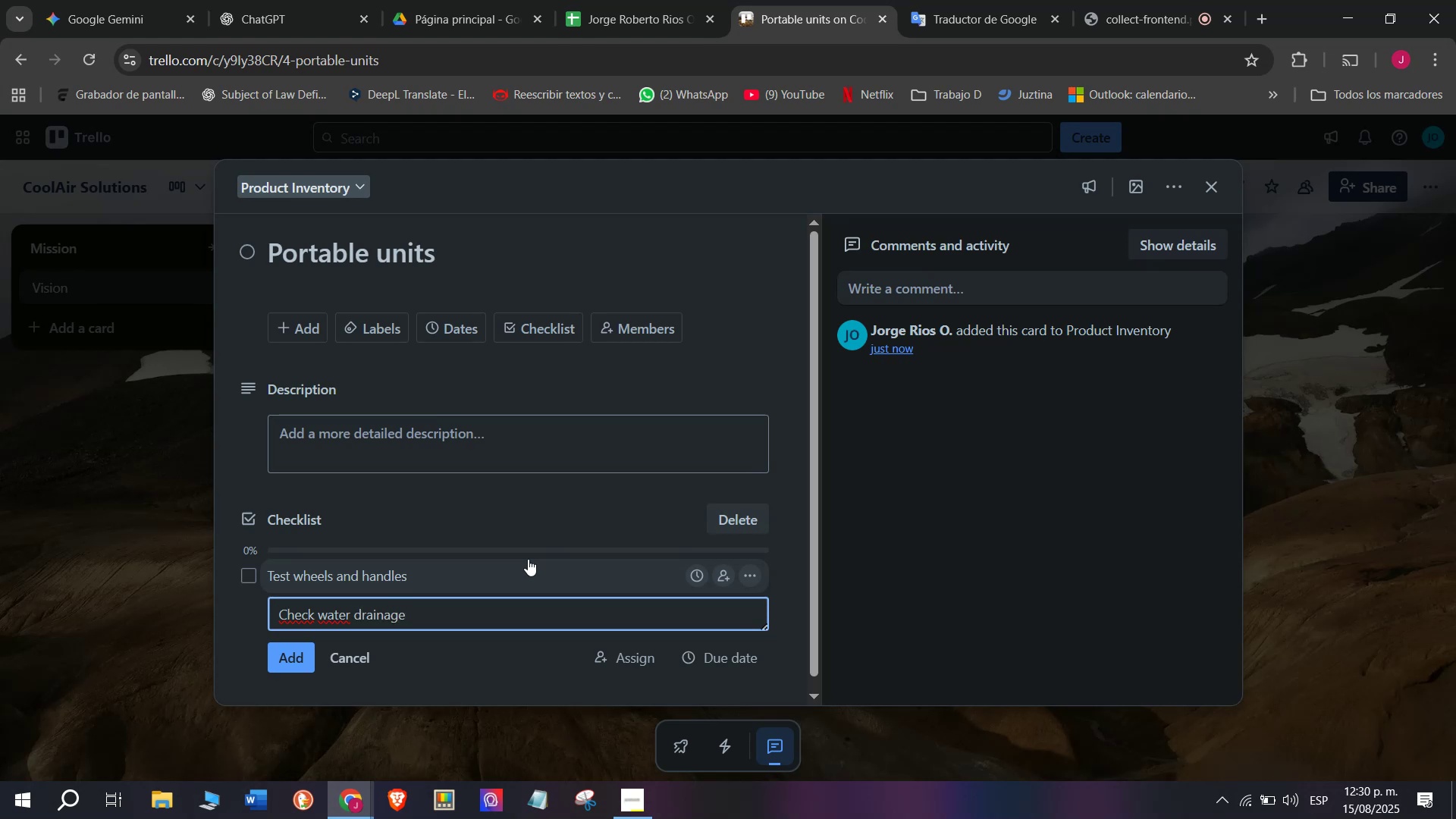 
key(Enter)
 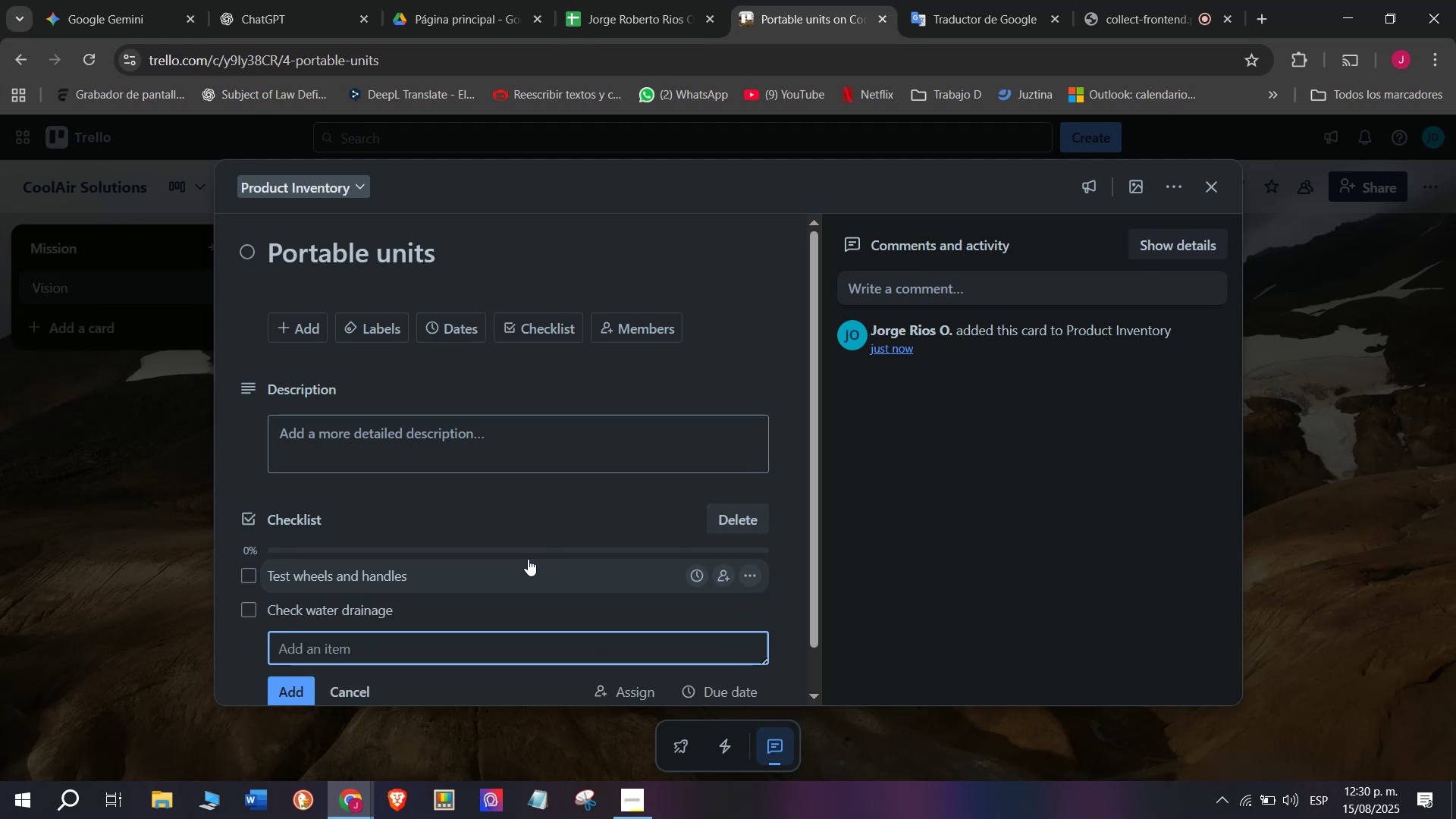 
type(Confirm packagaing )
 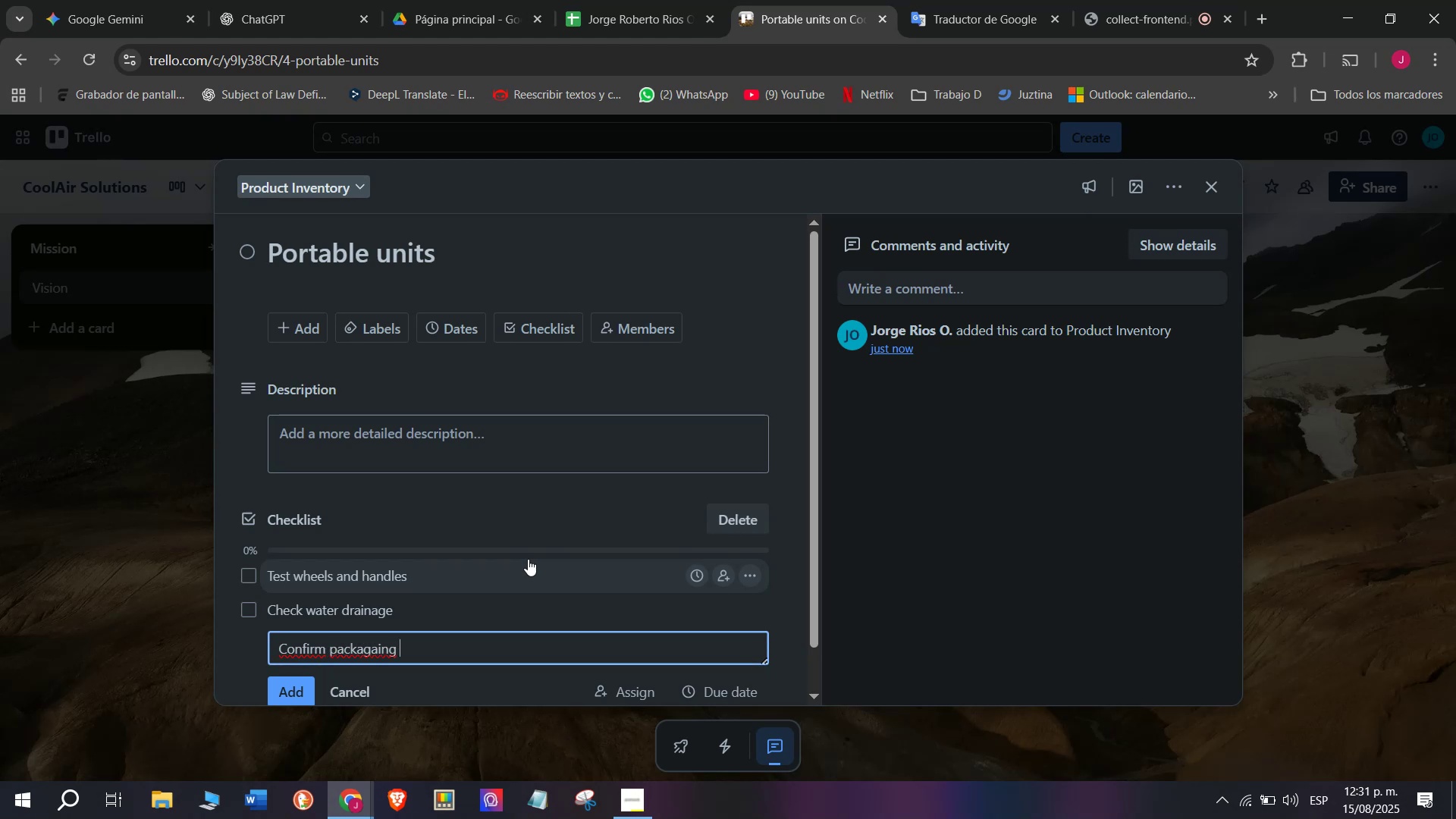 
type(intr)
key(Backspace)
type(er)
key(Backspace)
type(grity)
 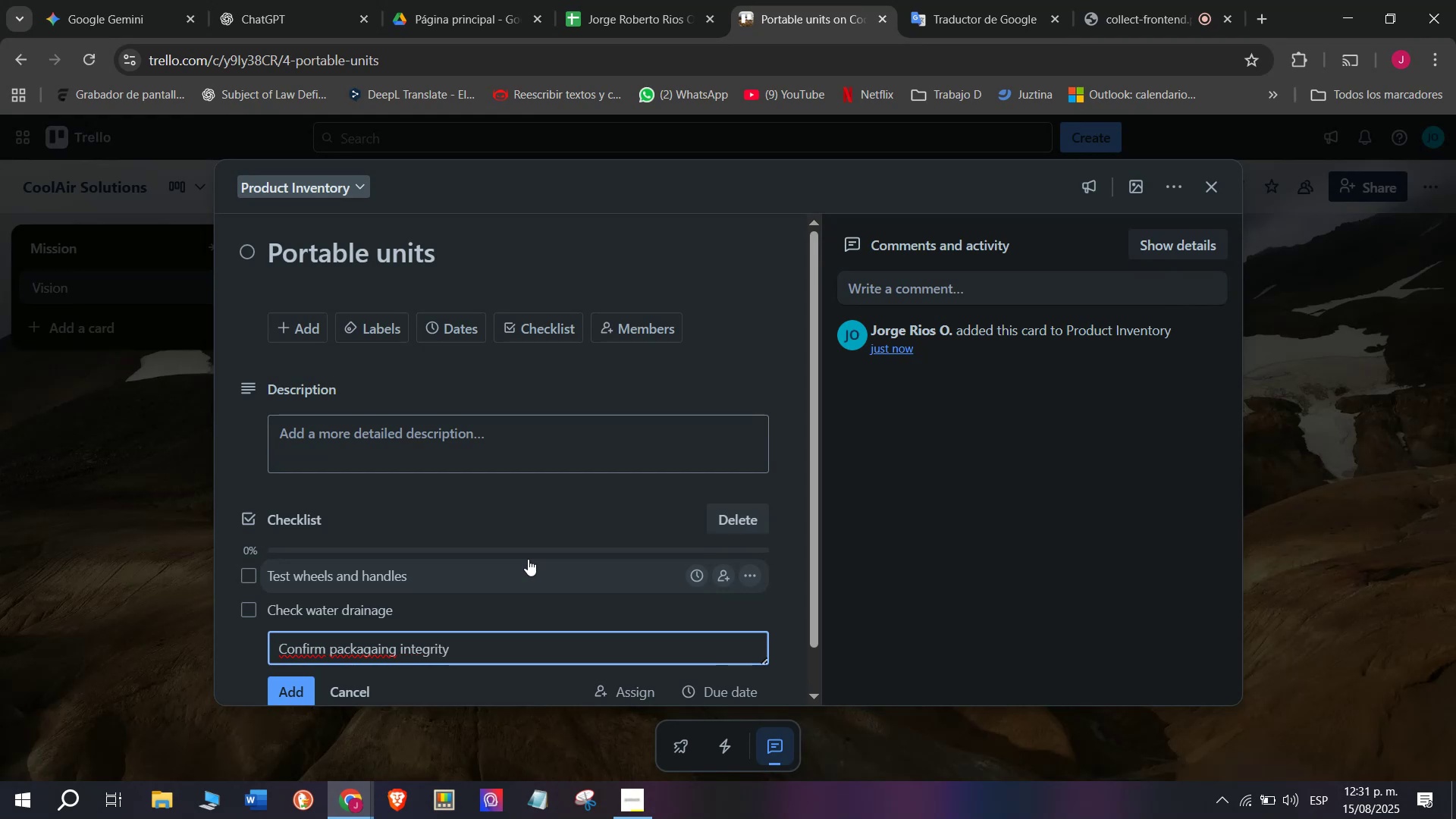 
key(Enter)
 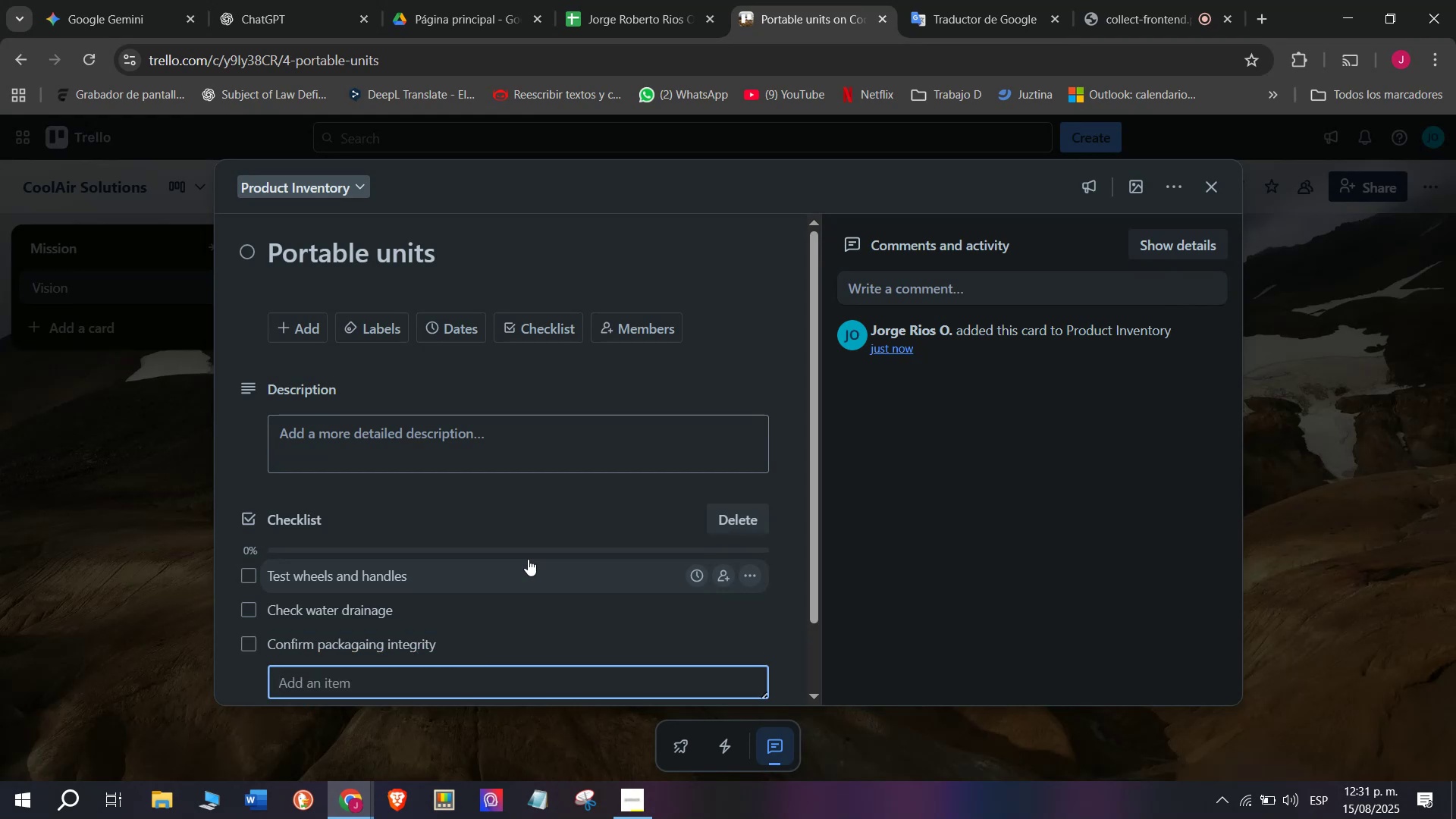 
type(Update )
 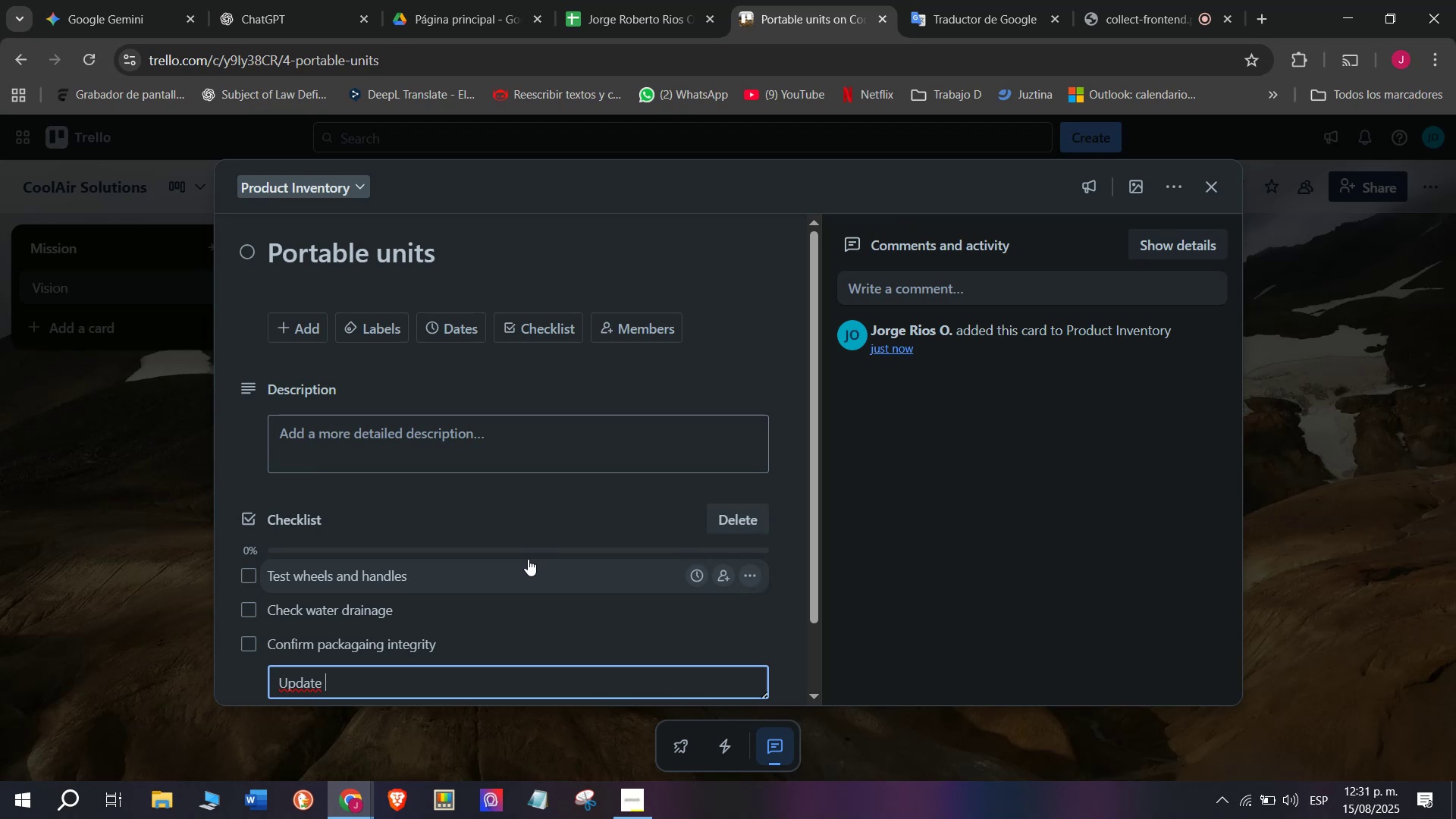 
type(manuals)
 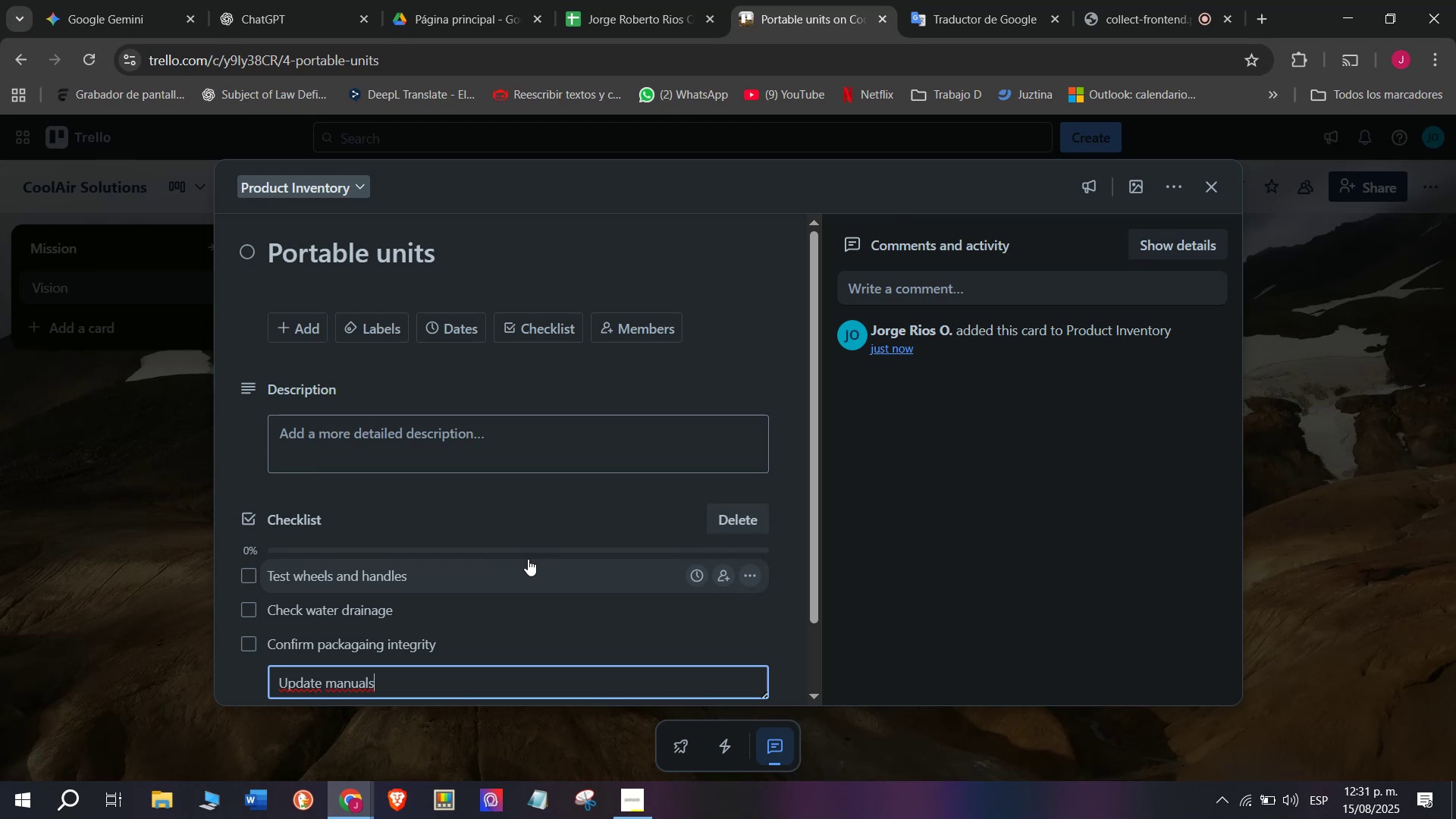 
key(Enter)
 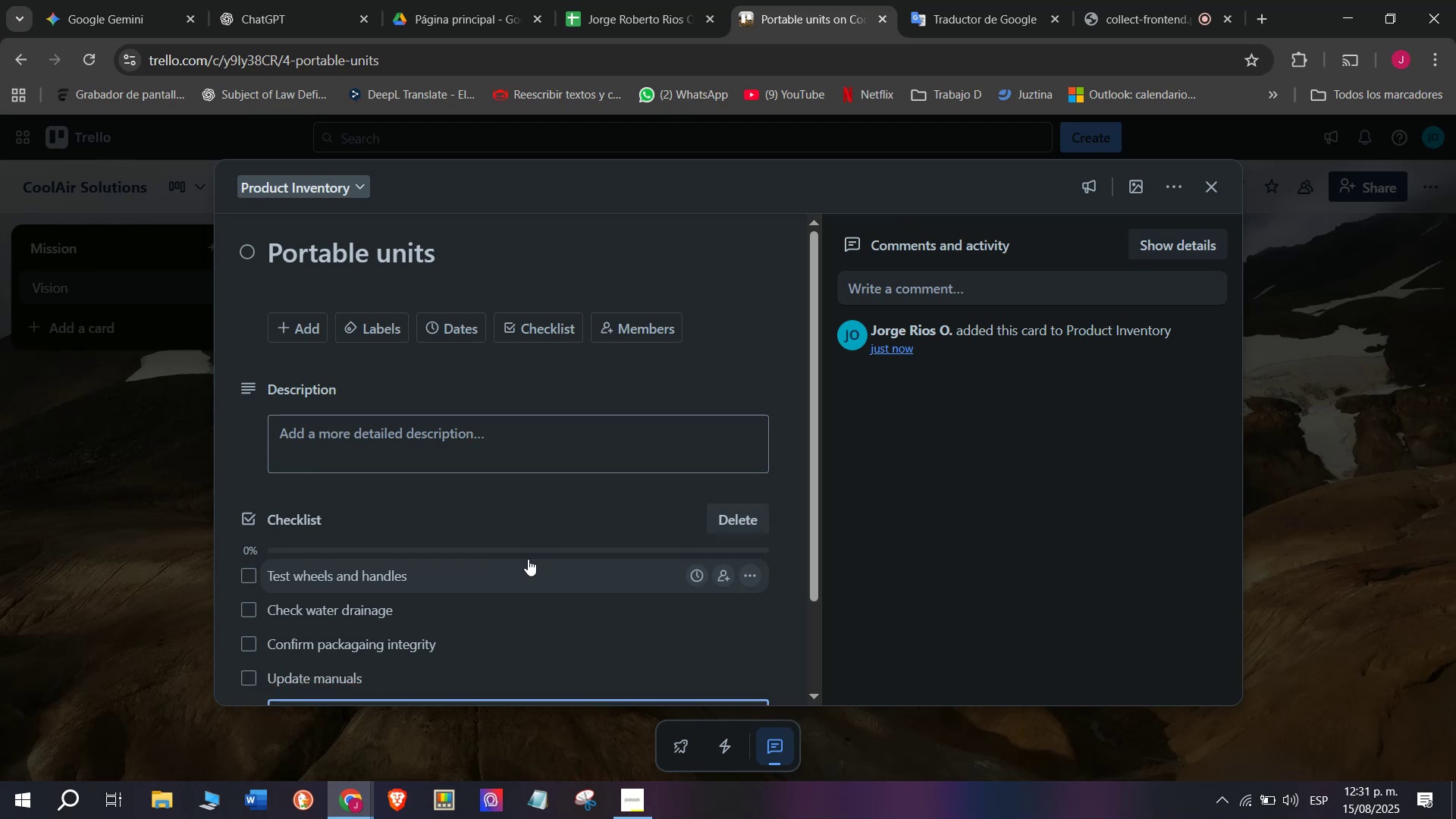 
type(Add to online store )
 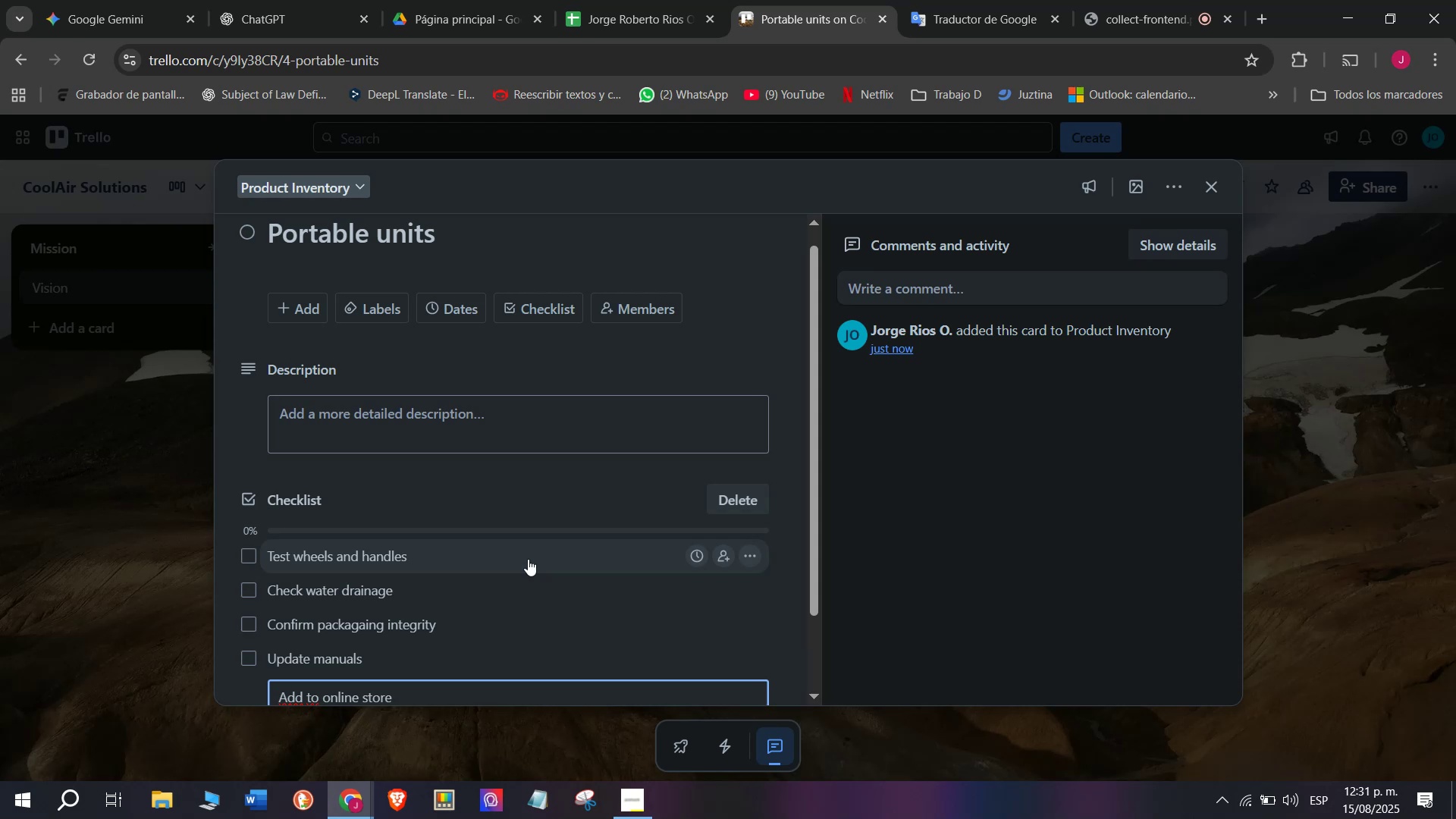 
key(Enter)
 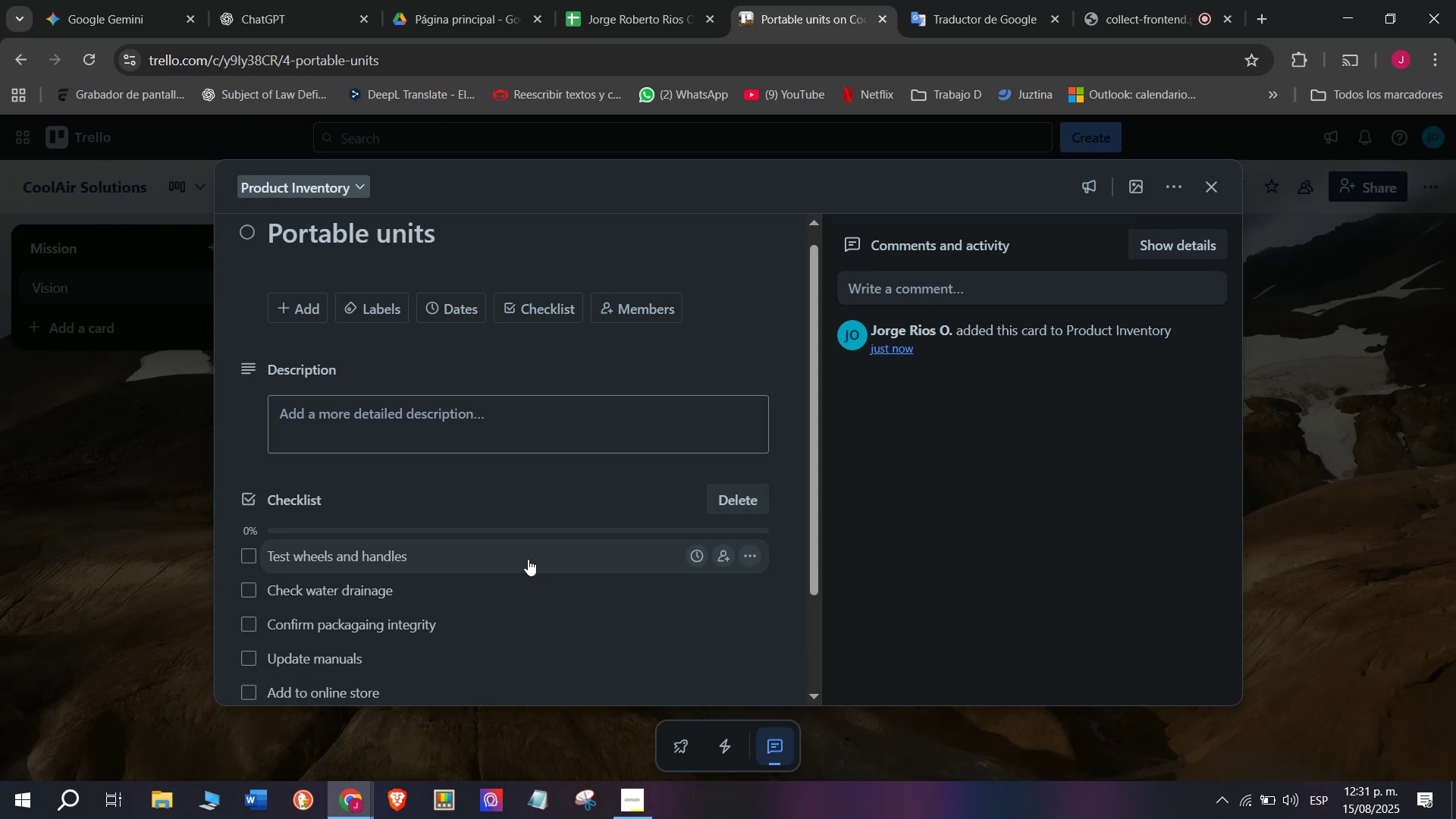 
type(Mark for fast delivery)
 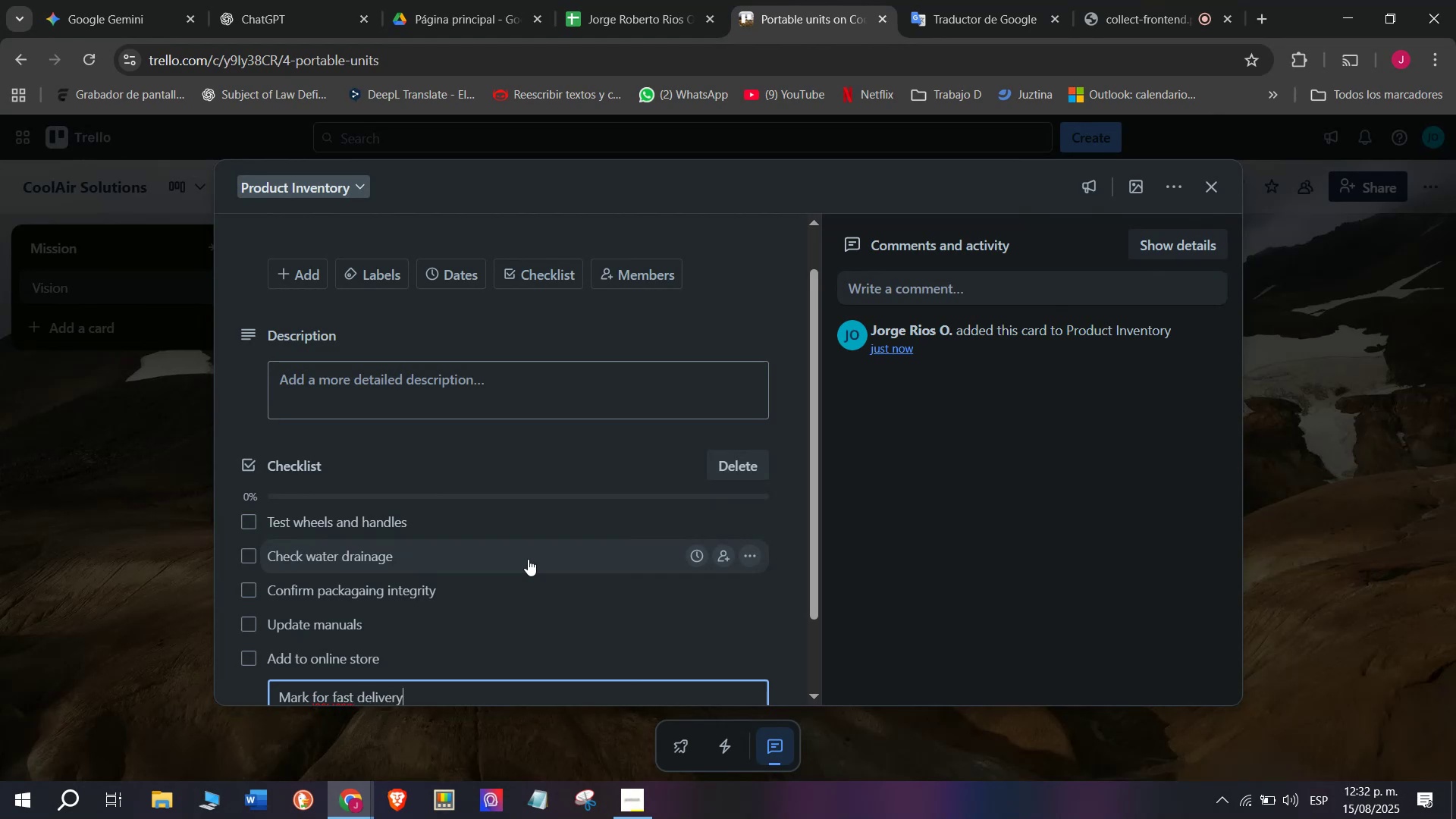 
key(Enter)
 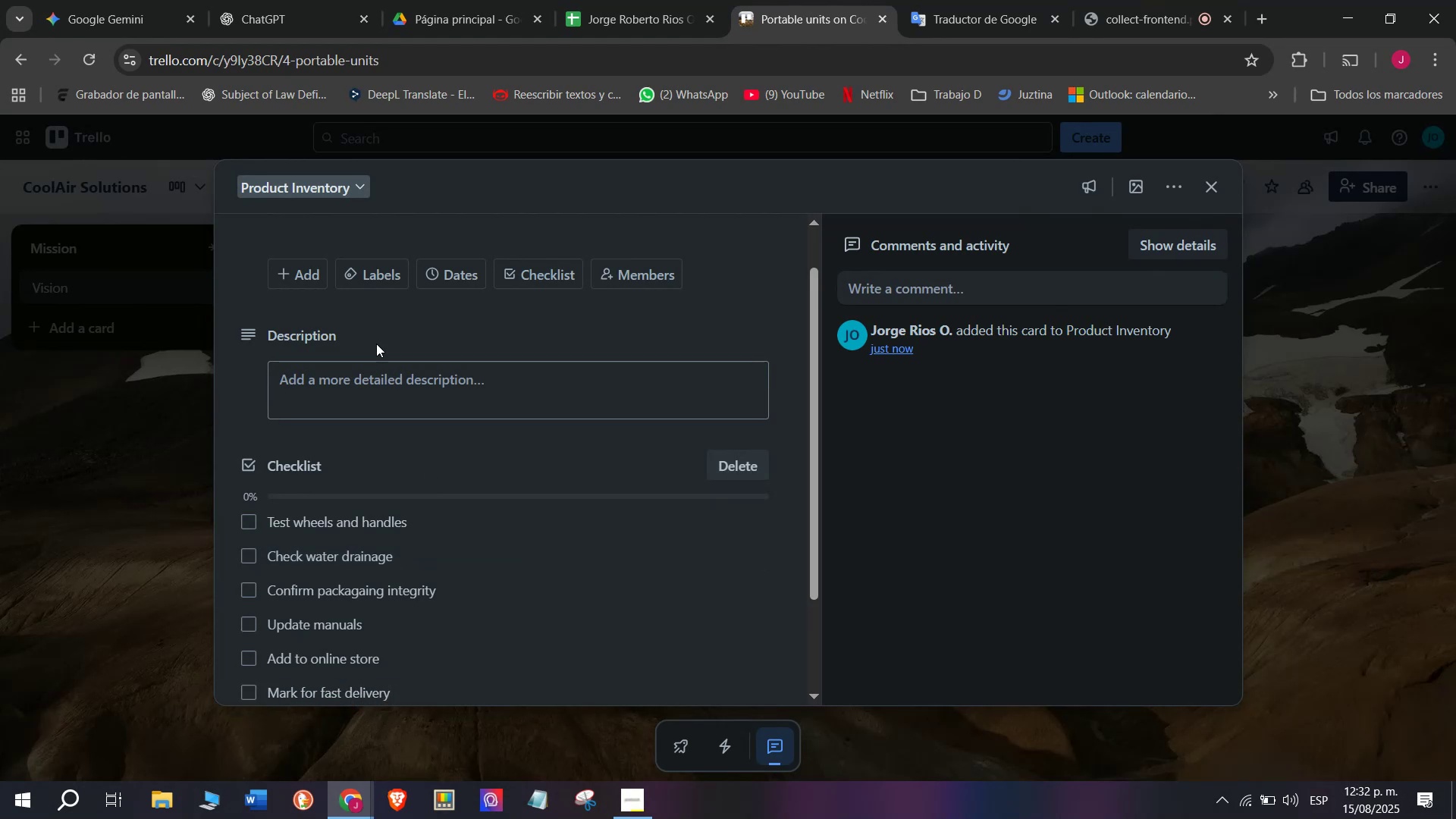 
left_click([372, 278])
 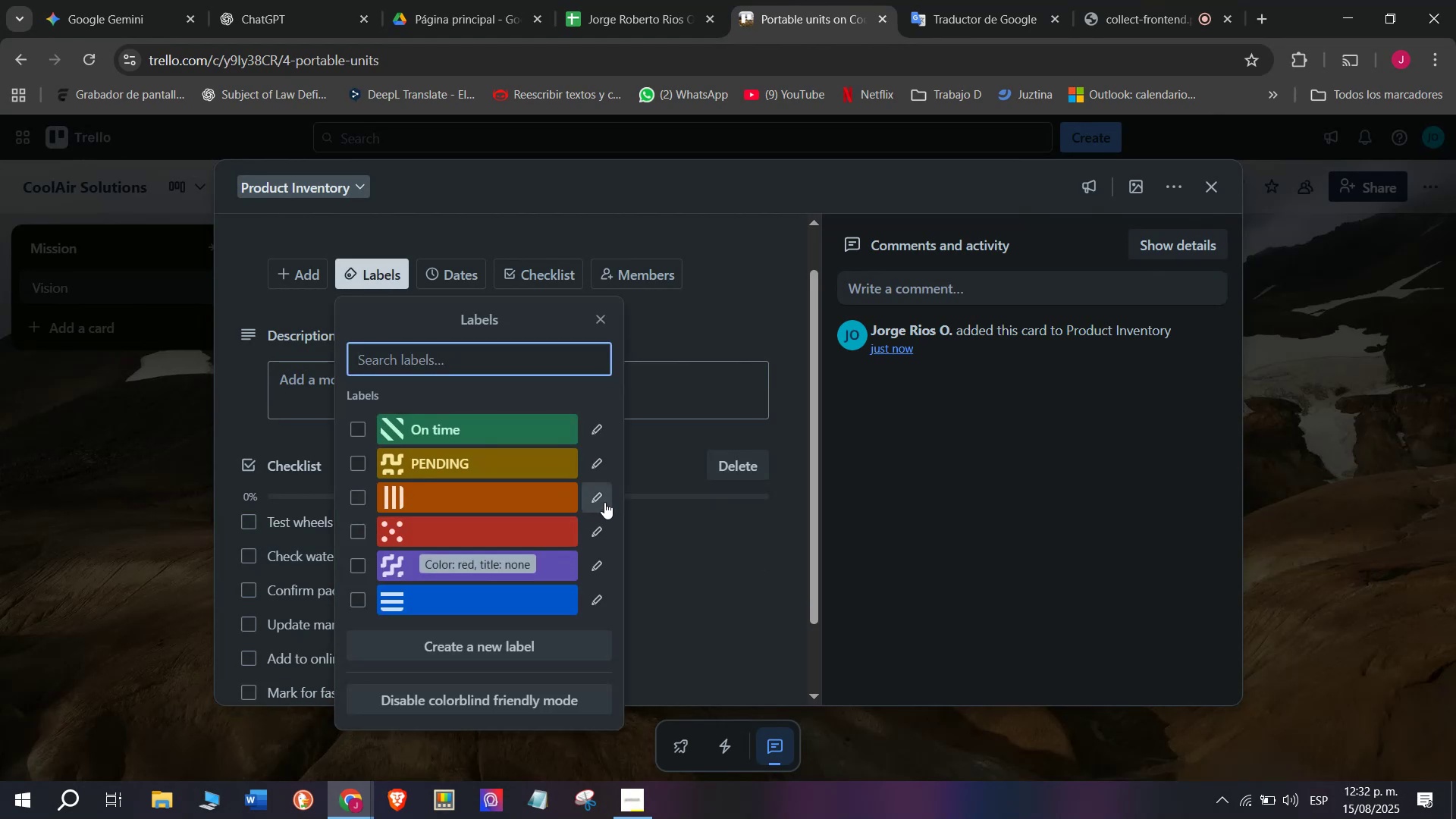 
left_click([605, 499])
 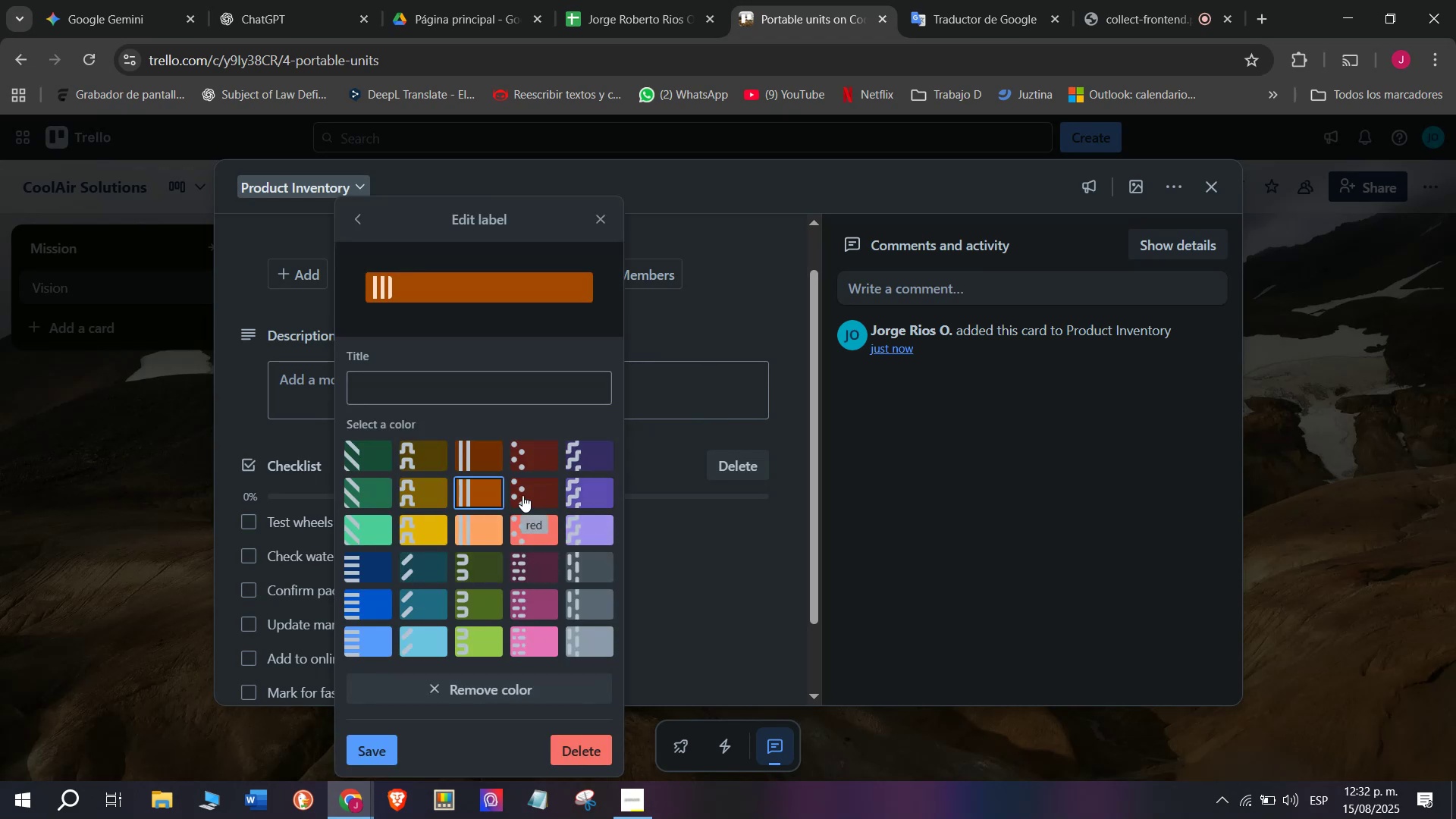 
left_click([522, 495])
 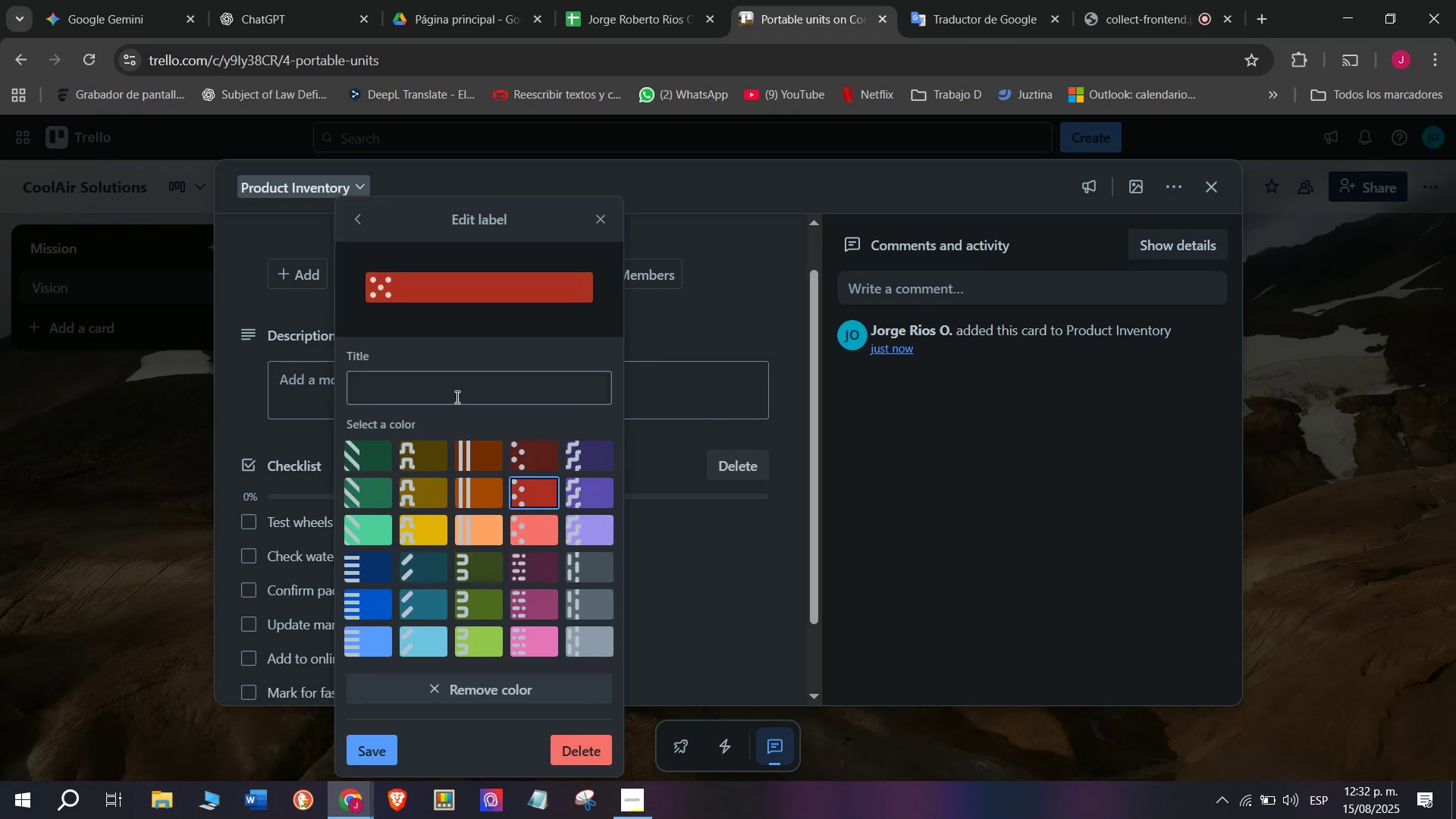 
left_click([456, 394])
 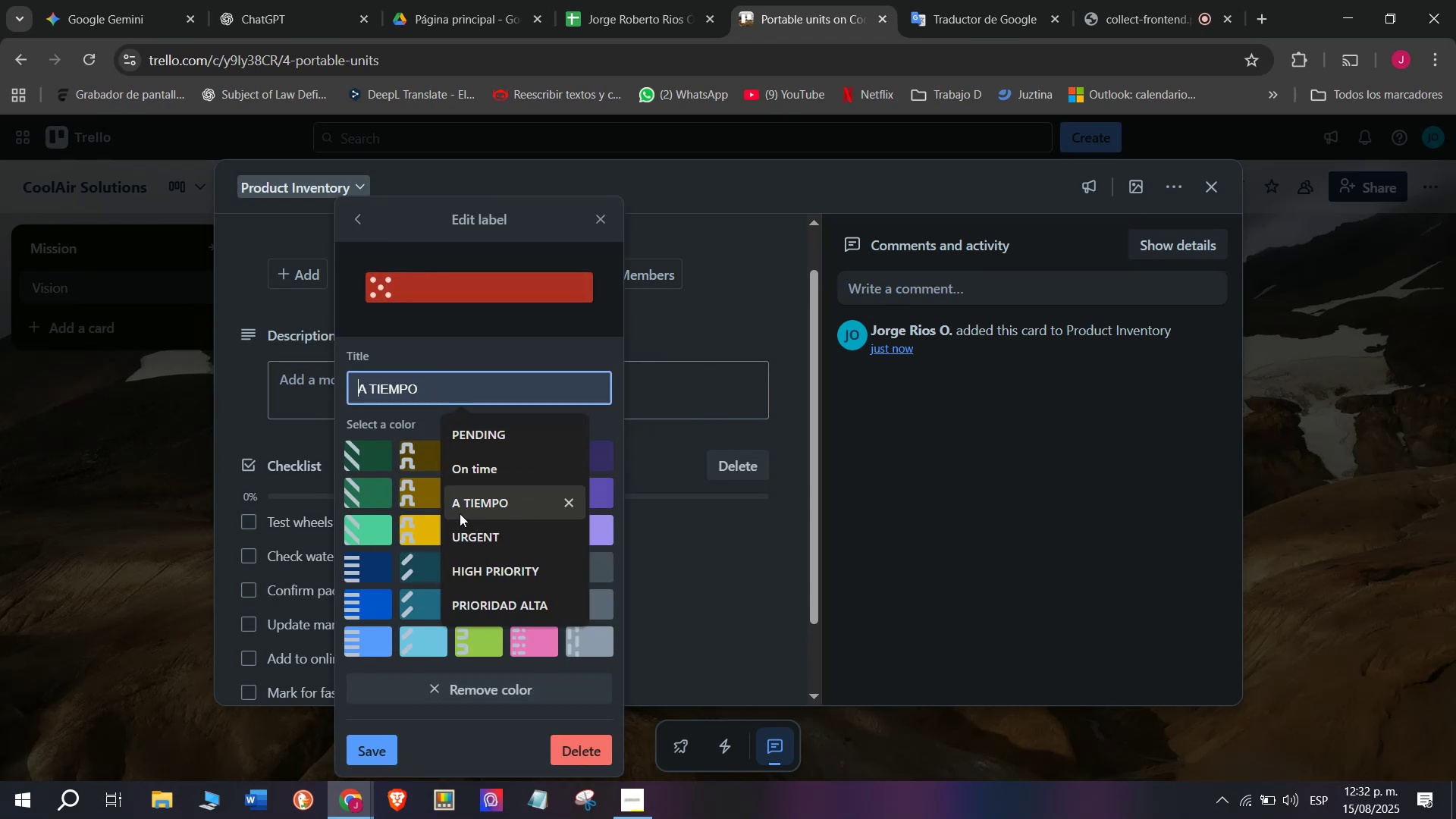 
left_click([454, 530])
 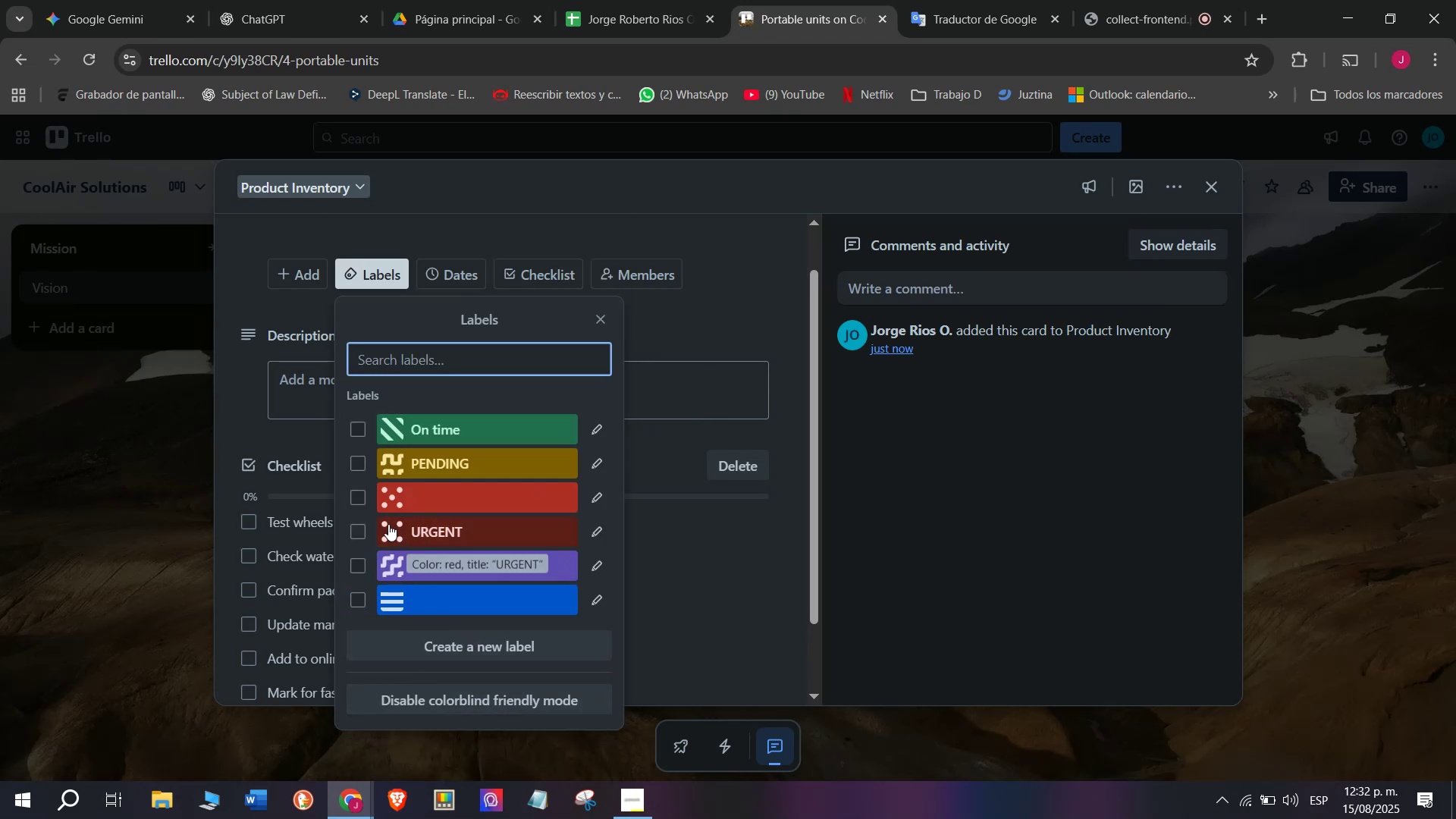 
left_click([366, 528])
 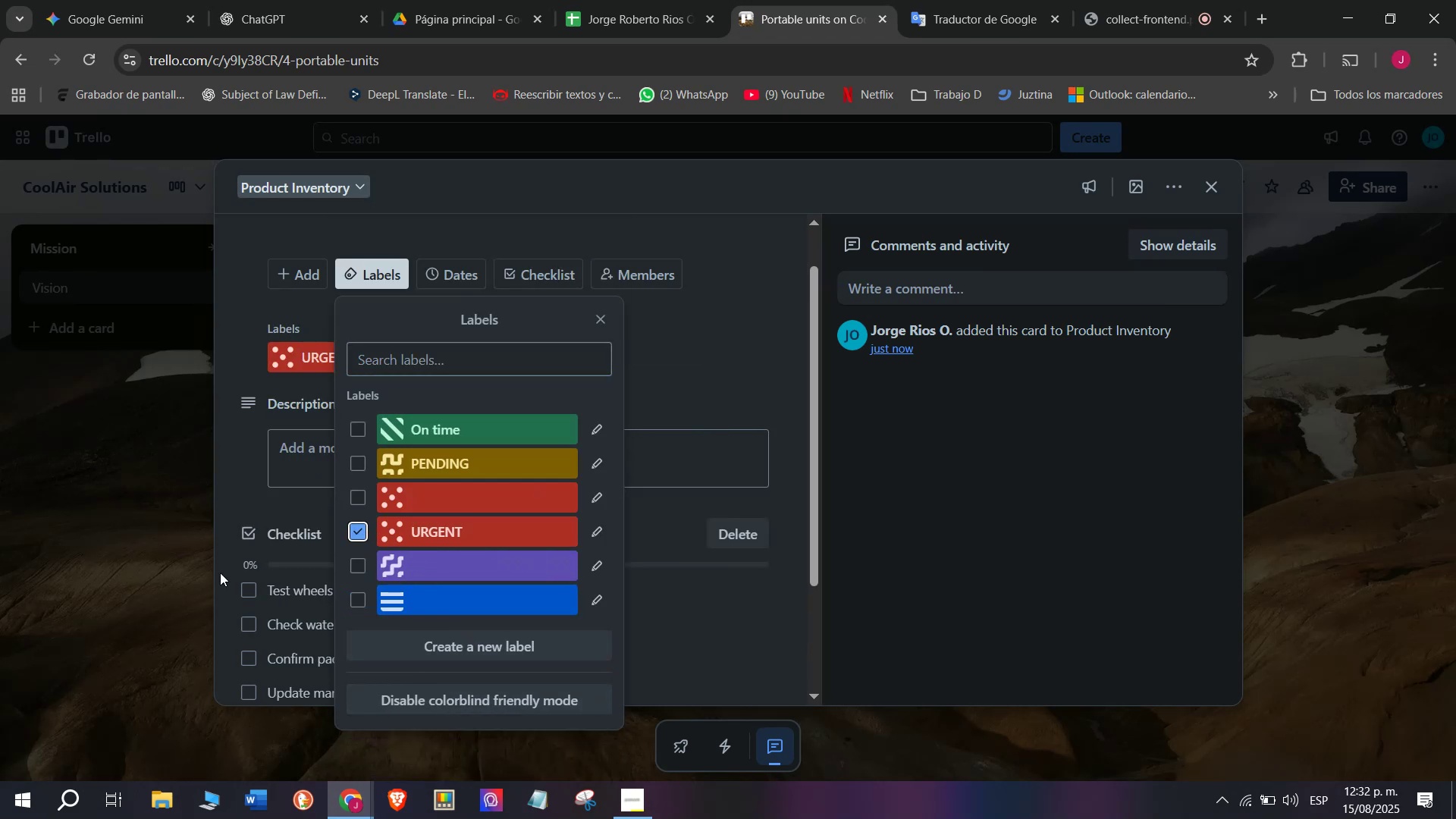 
left_click([164, 563])
 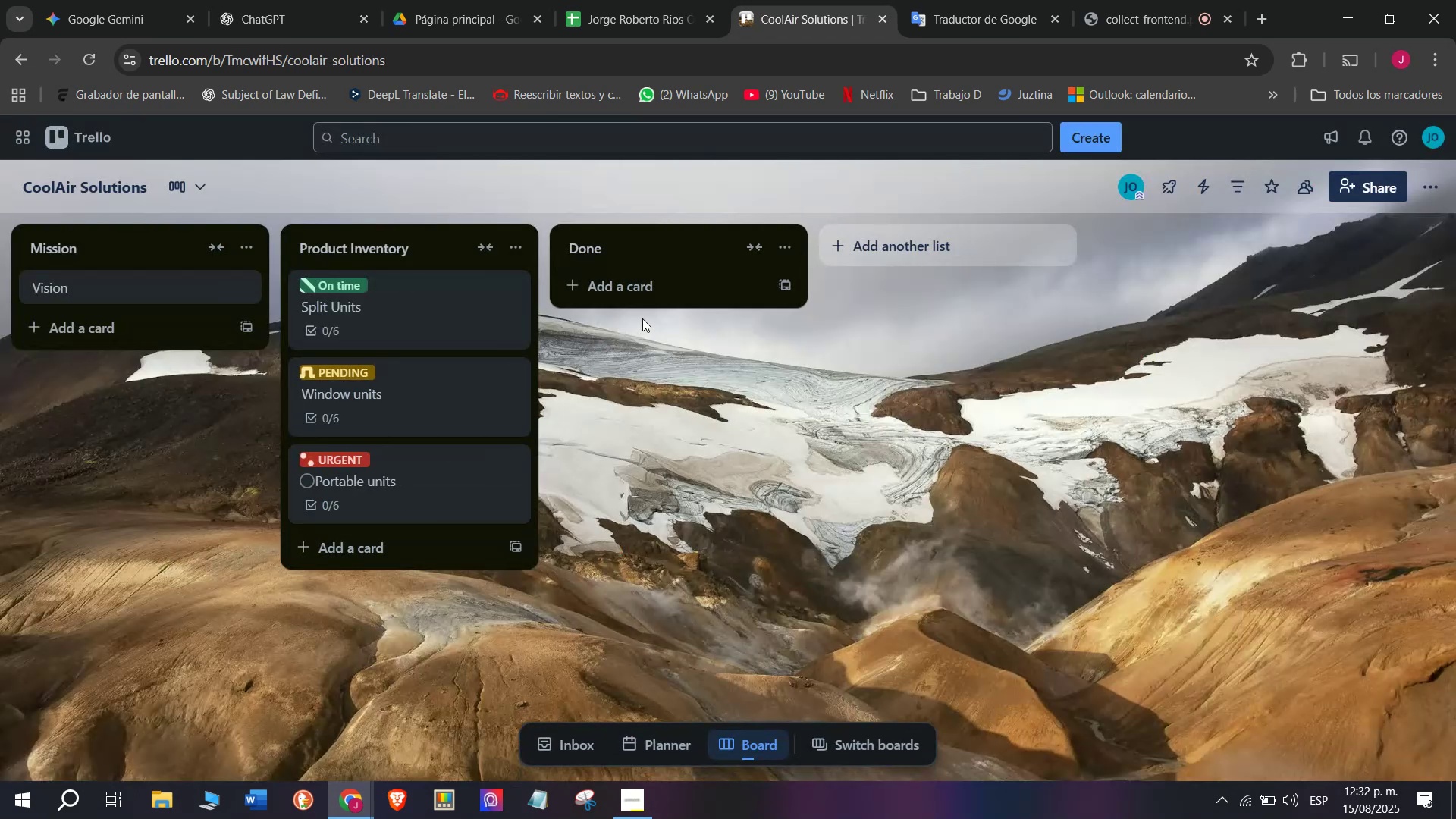 
left_click([644, 253])
 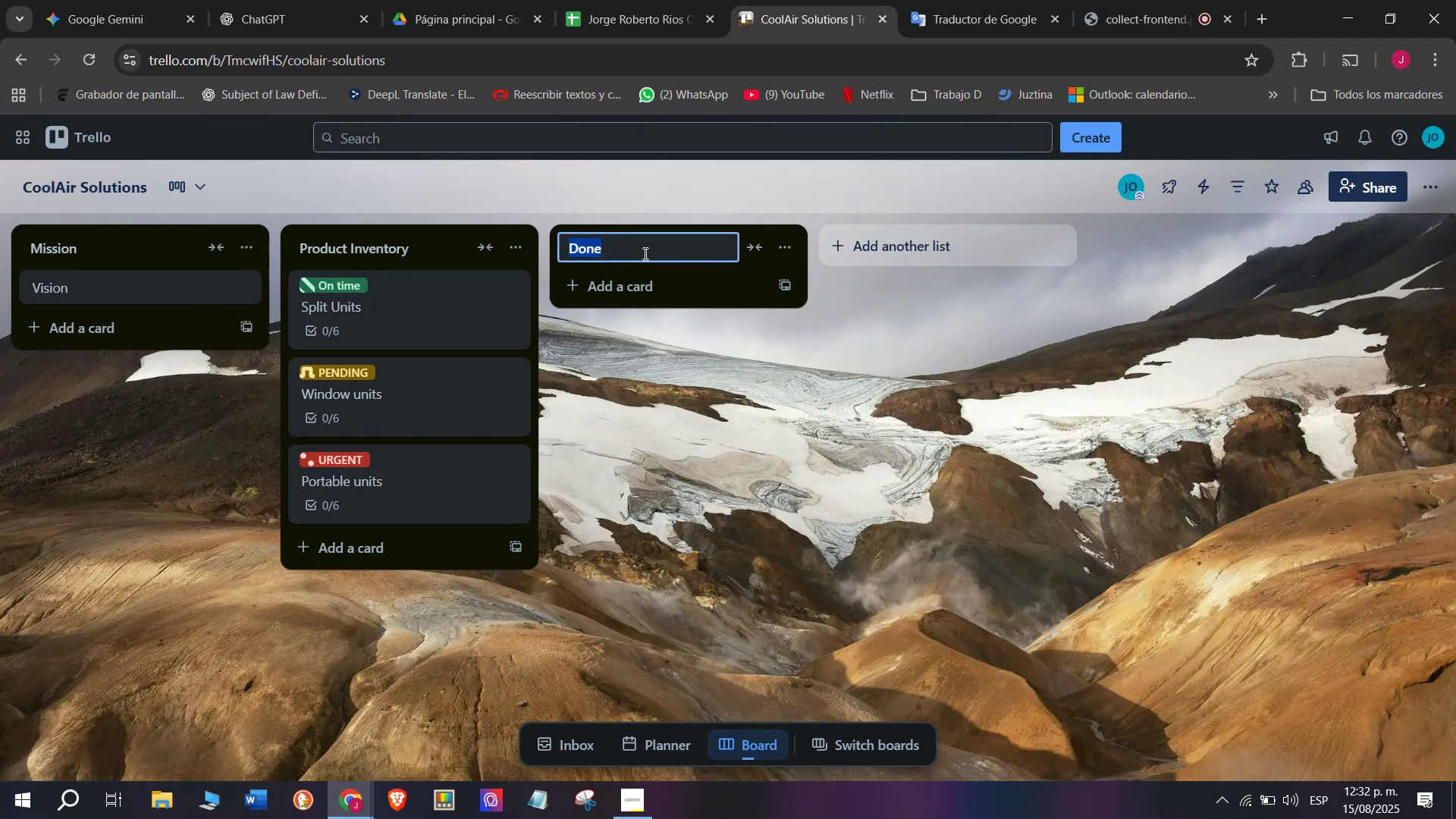 
type(Store )
 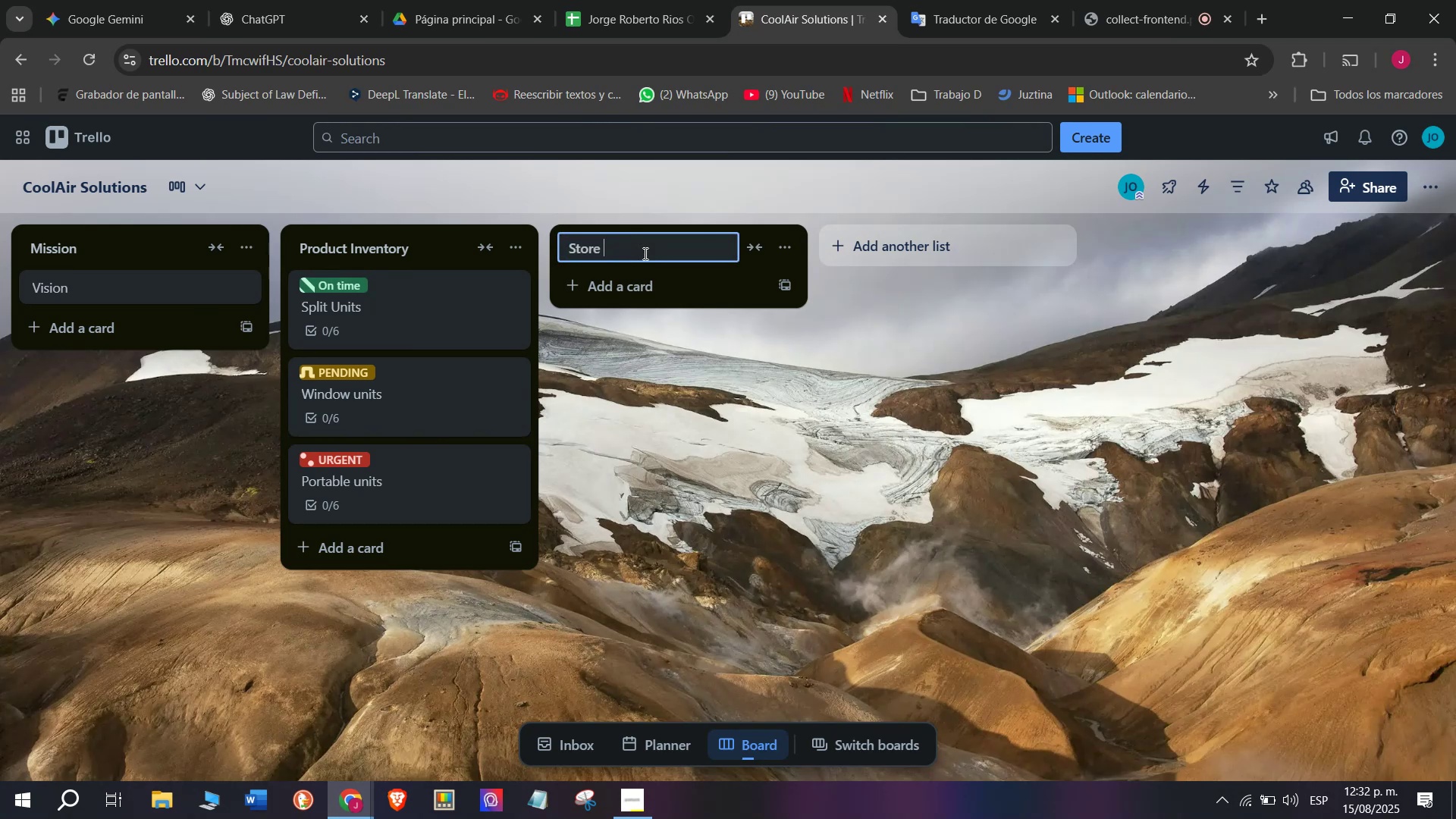 
wait(6.06)
 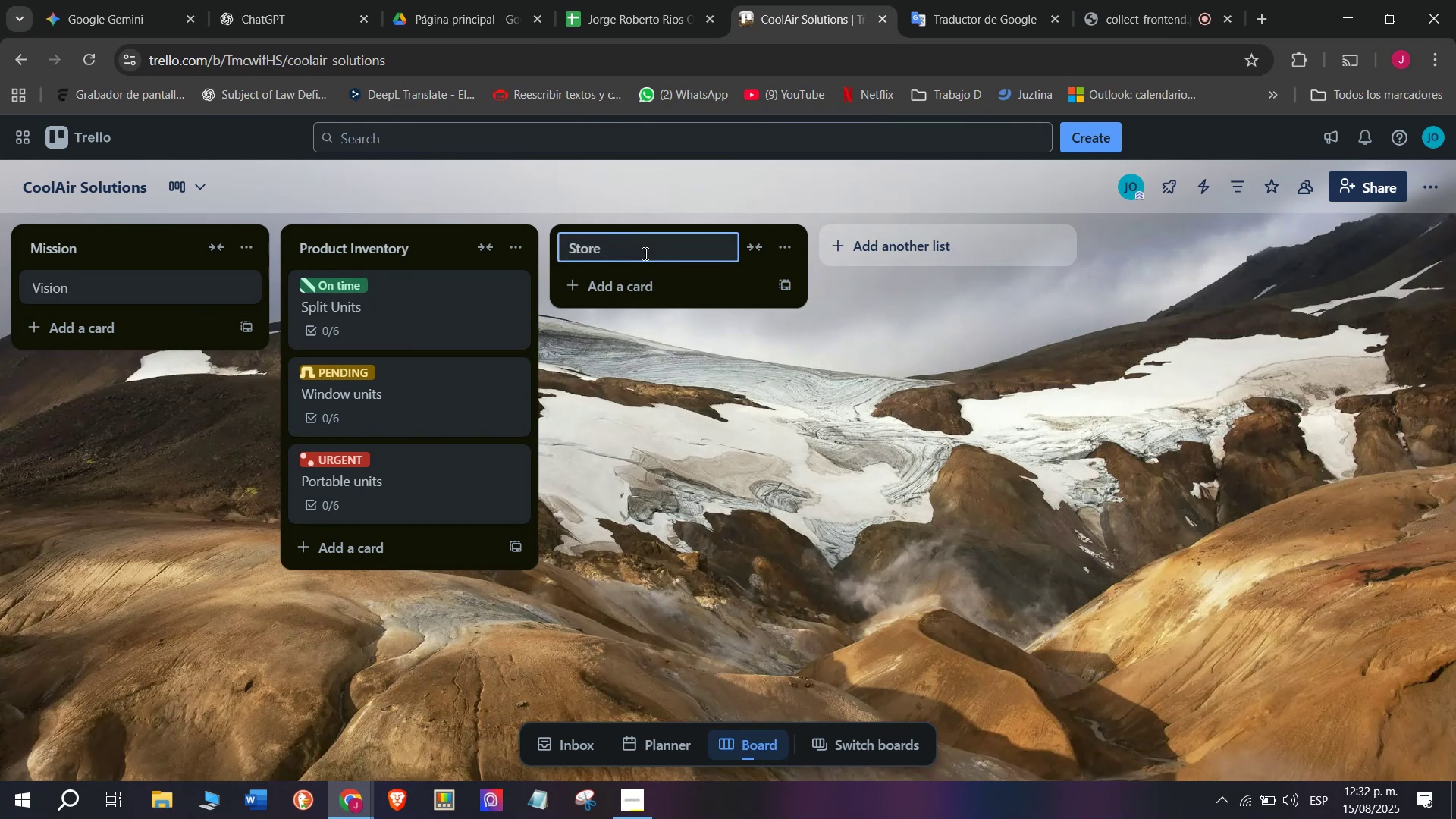 
type(Organization=)
key(Backspace)
 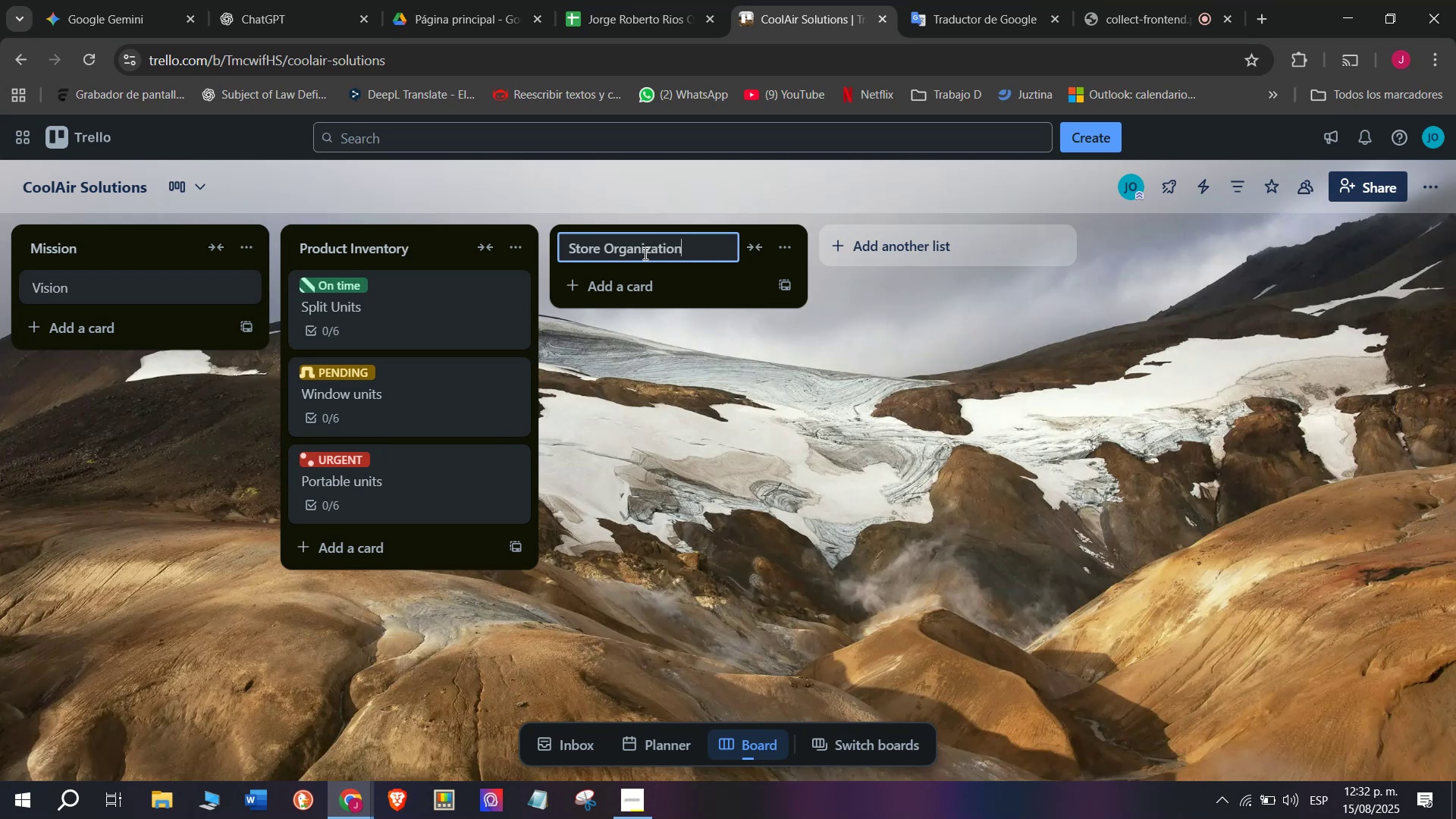 
key(Enter)
 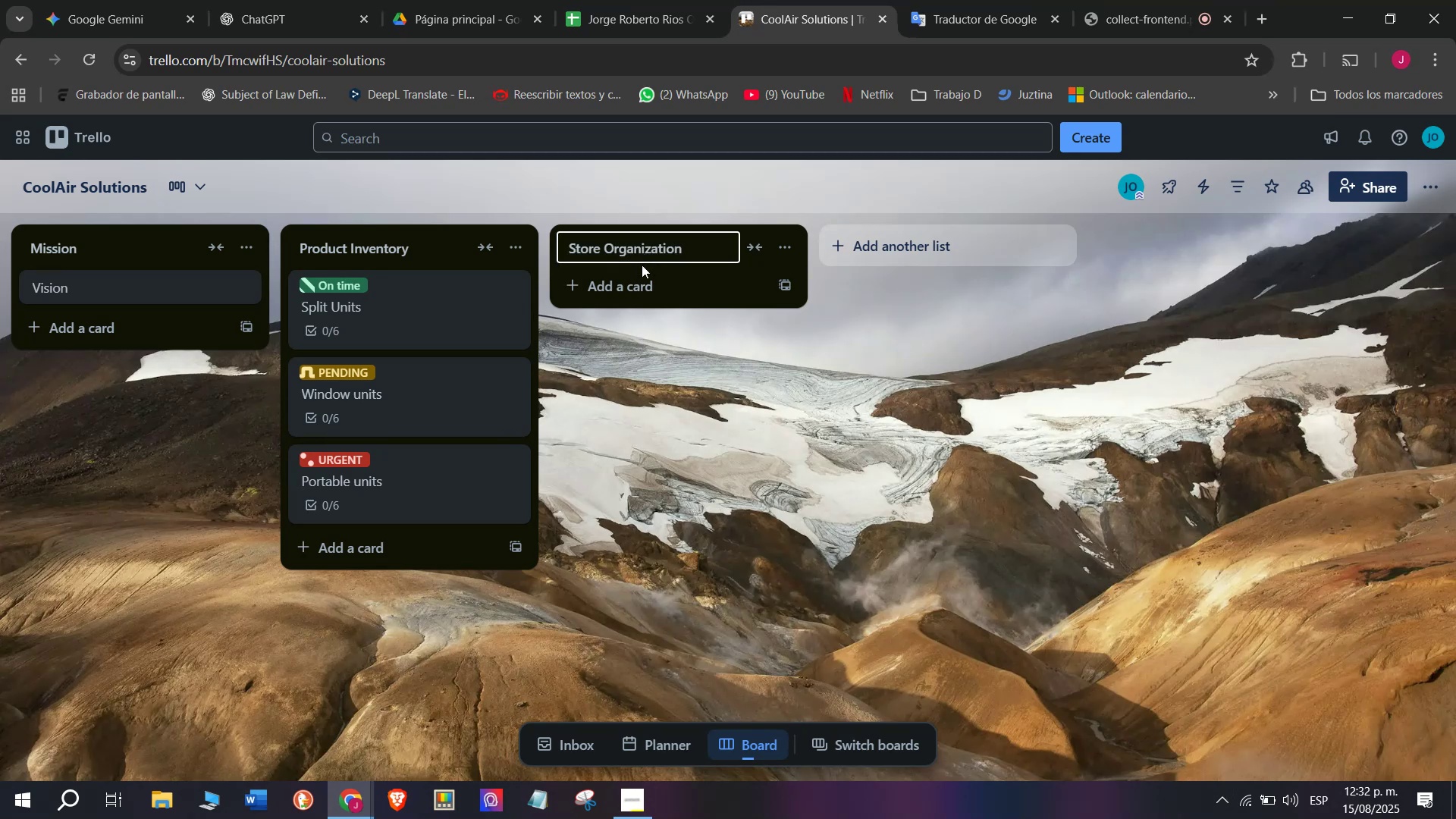 
left_click([639, 273])
 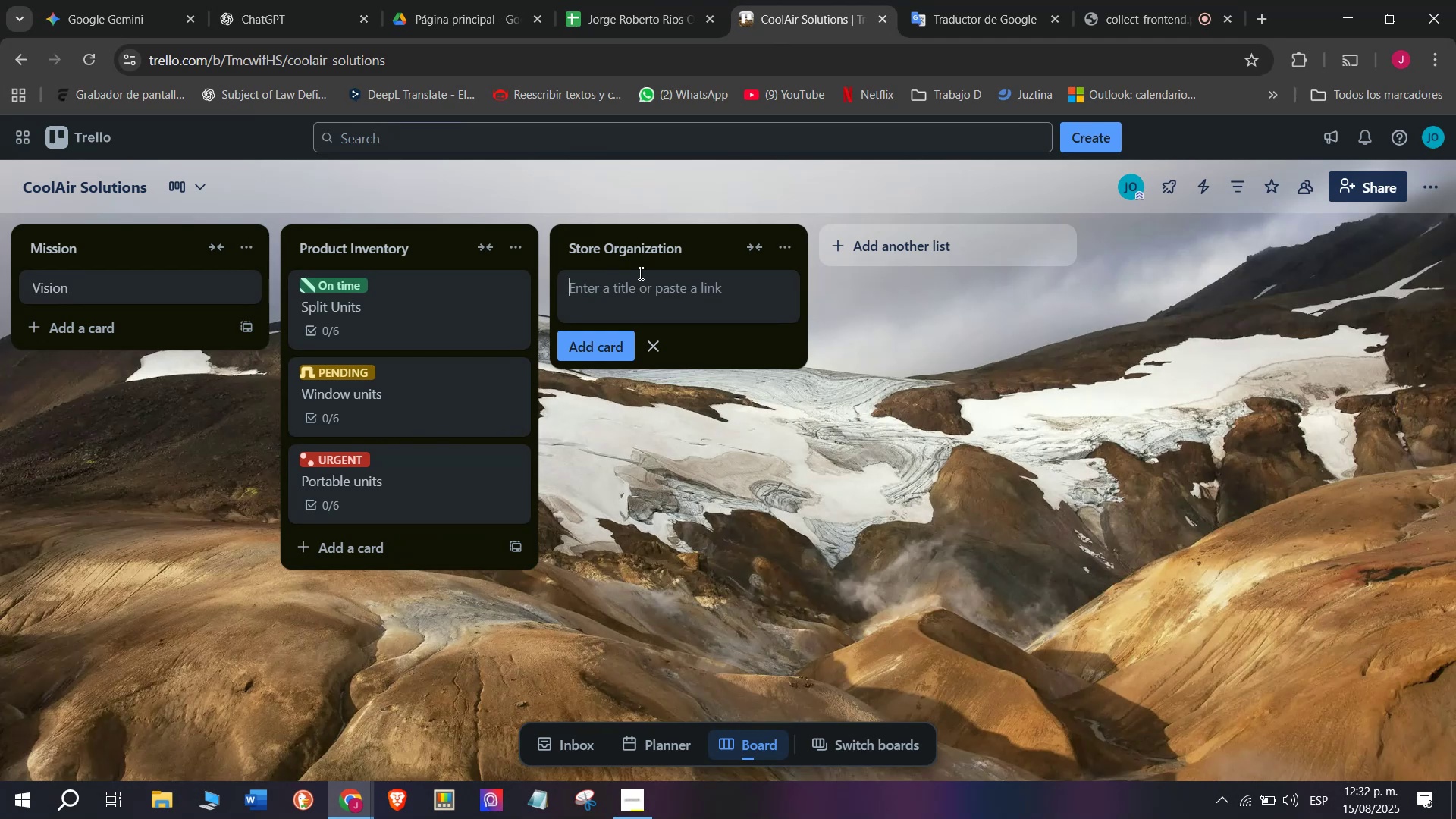 
wait(5.14)
 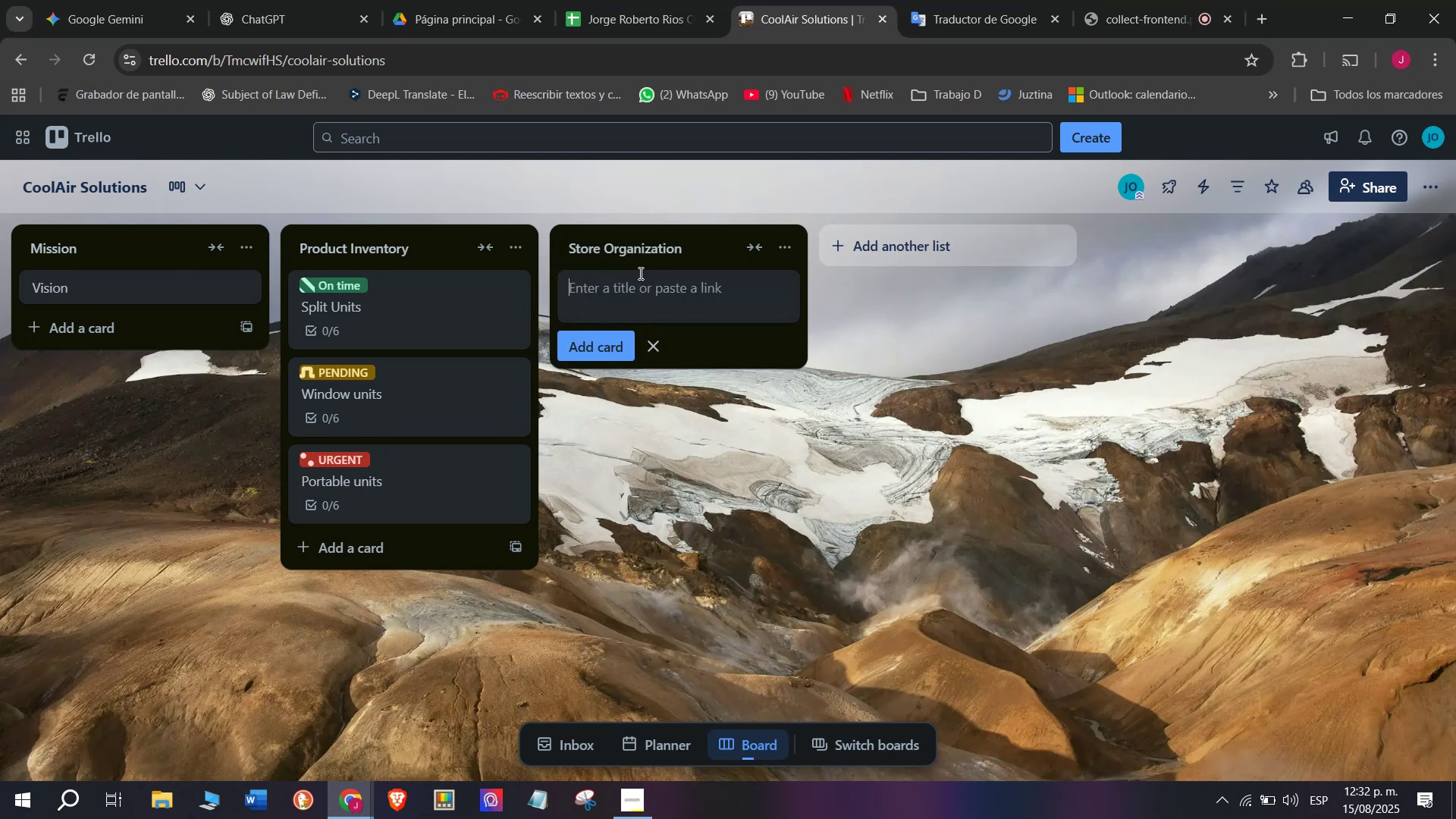 
type(Displar)
key(Backspace)
type(y )
 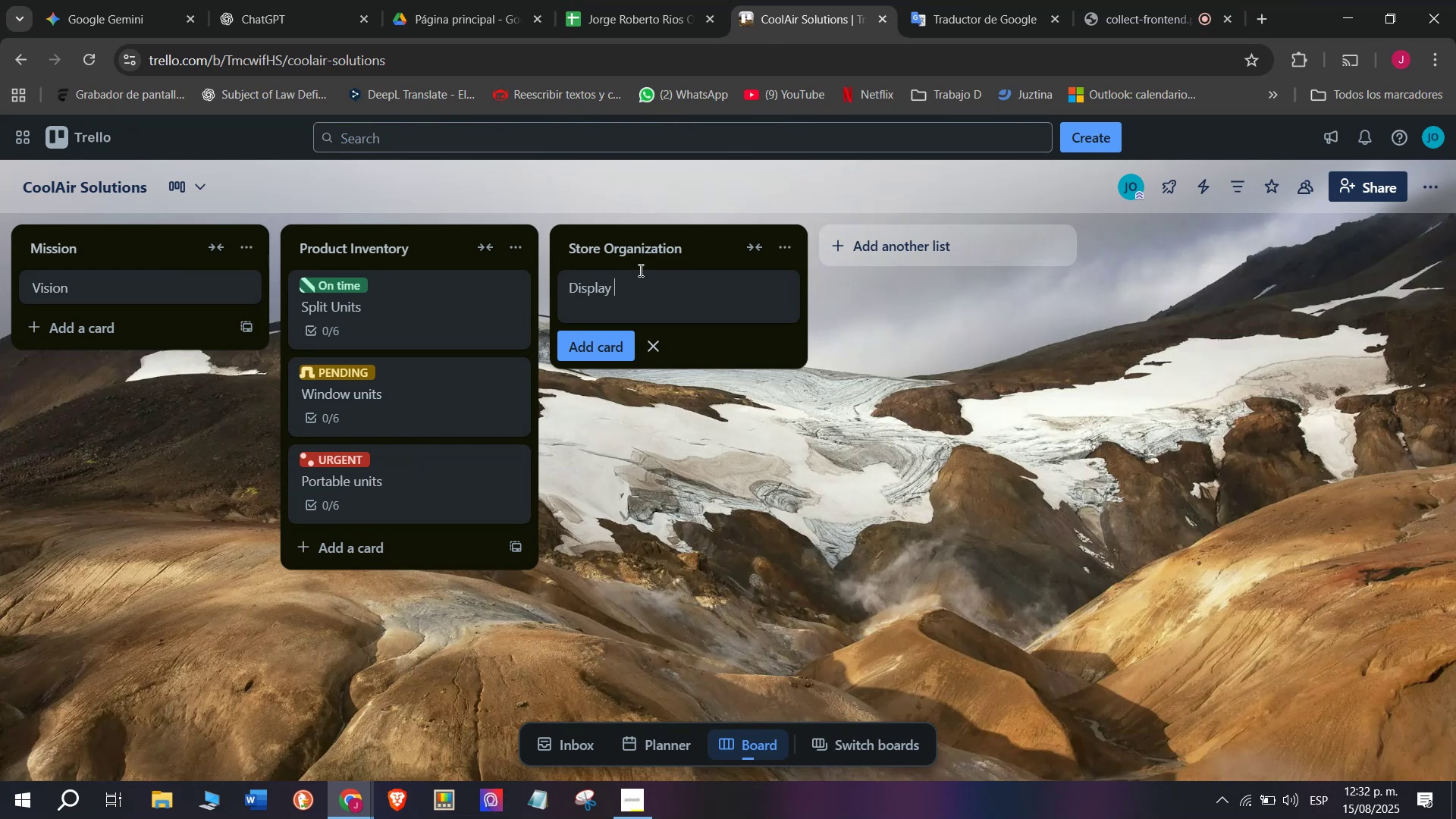 
type(arrangement)
 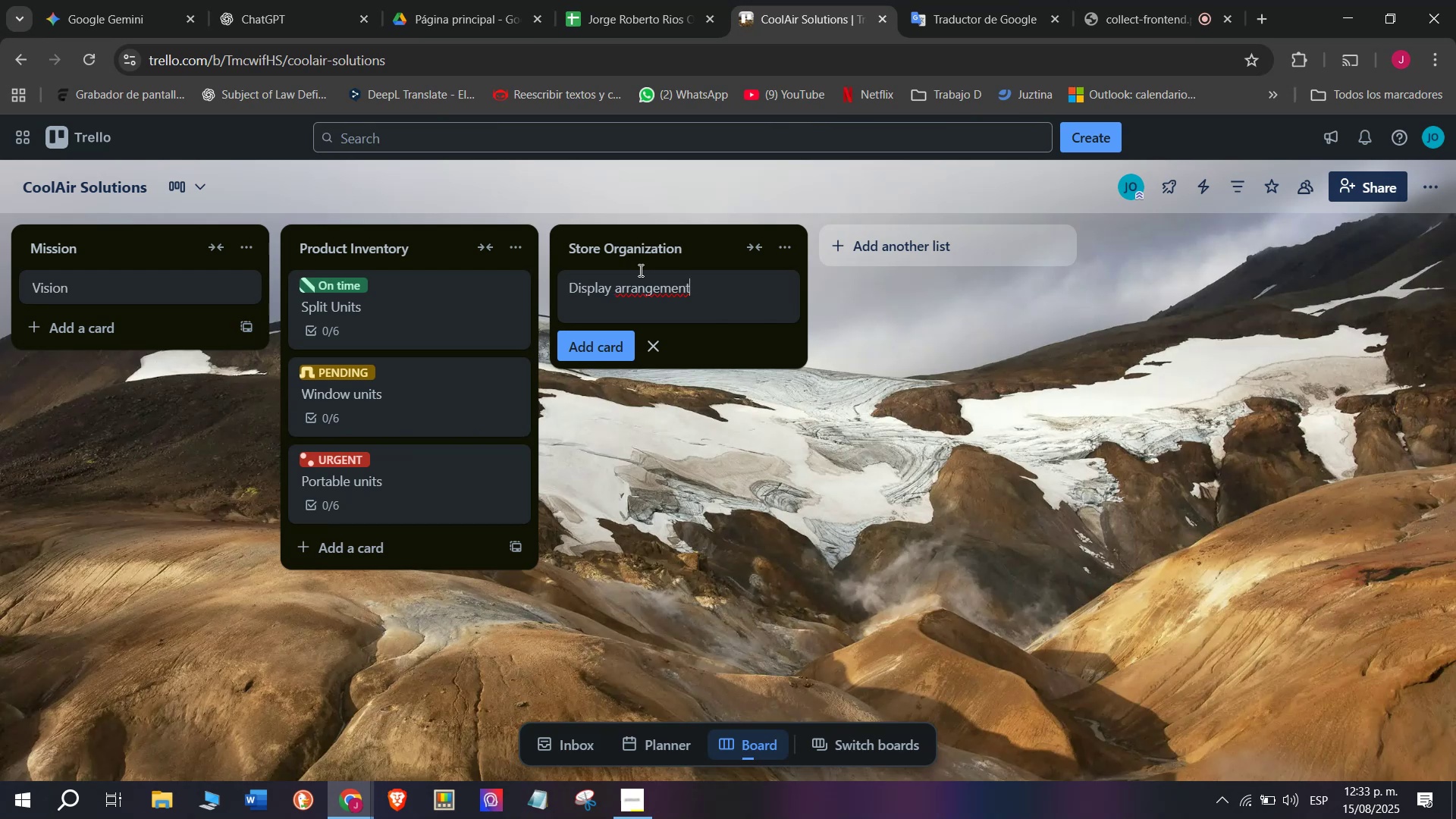 
wait(10.44)
 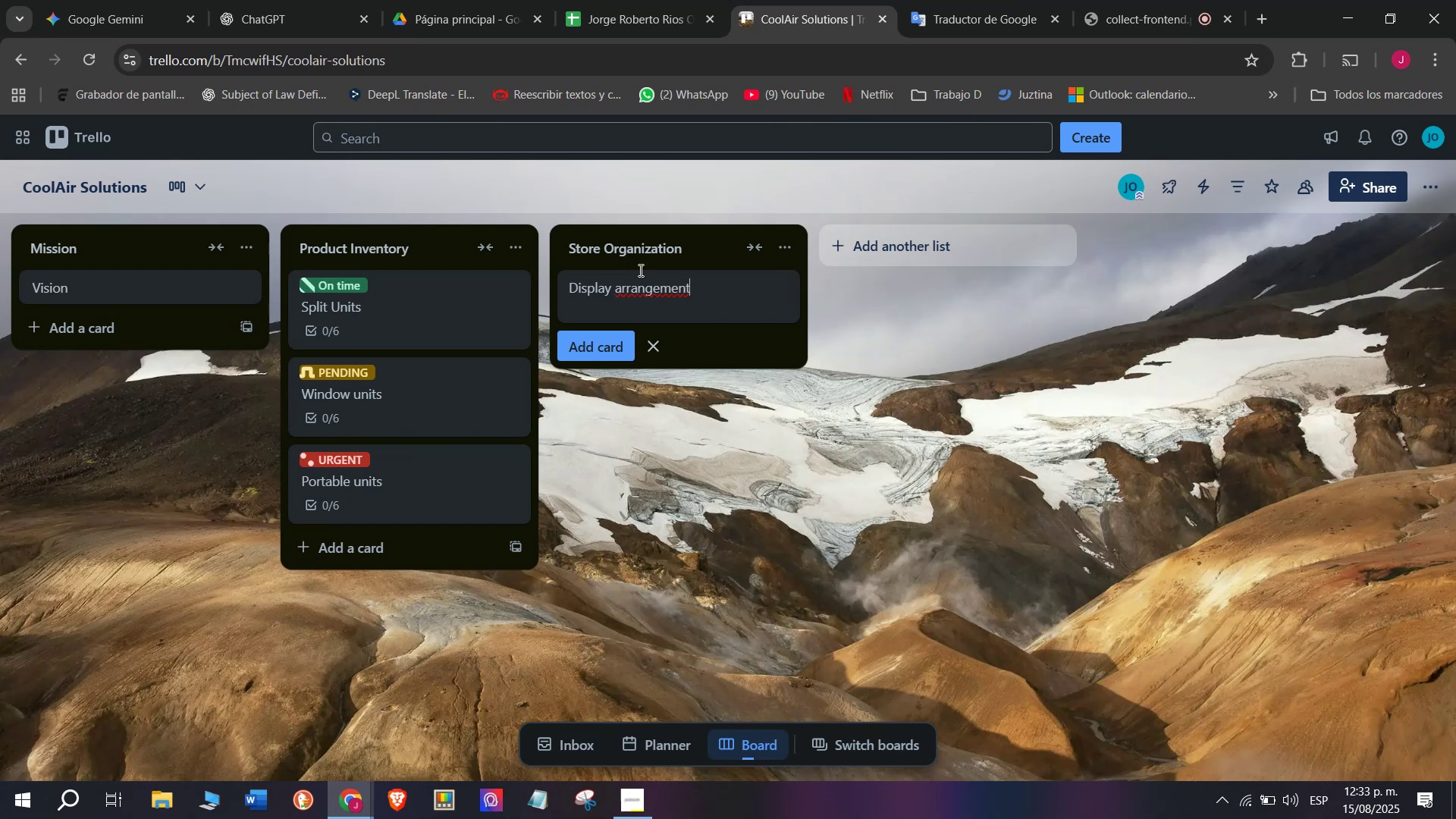 
key(Enter)
 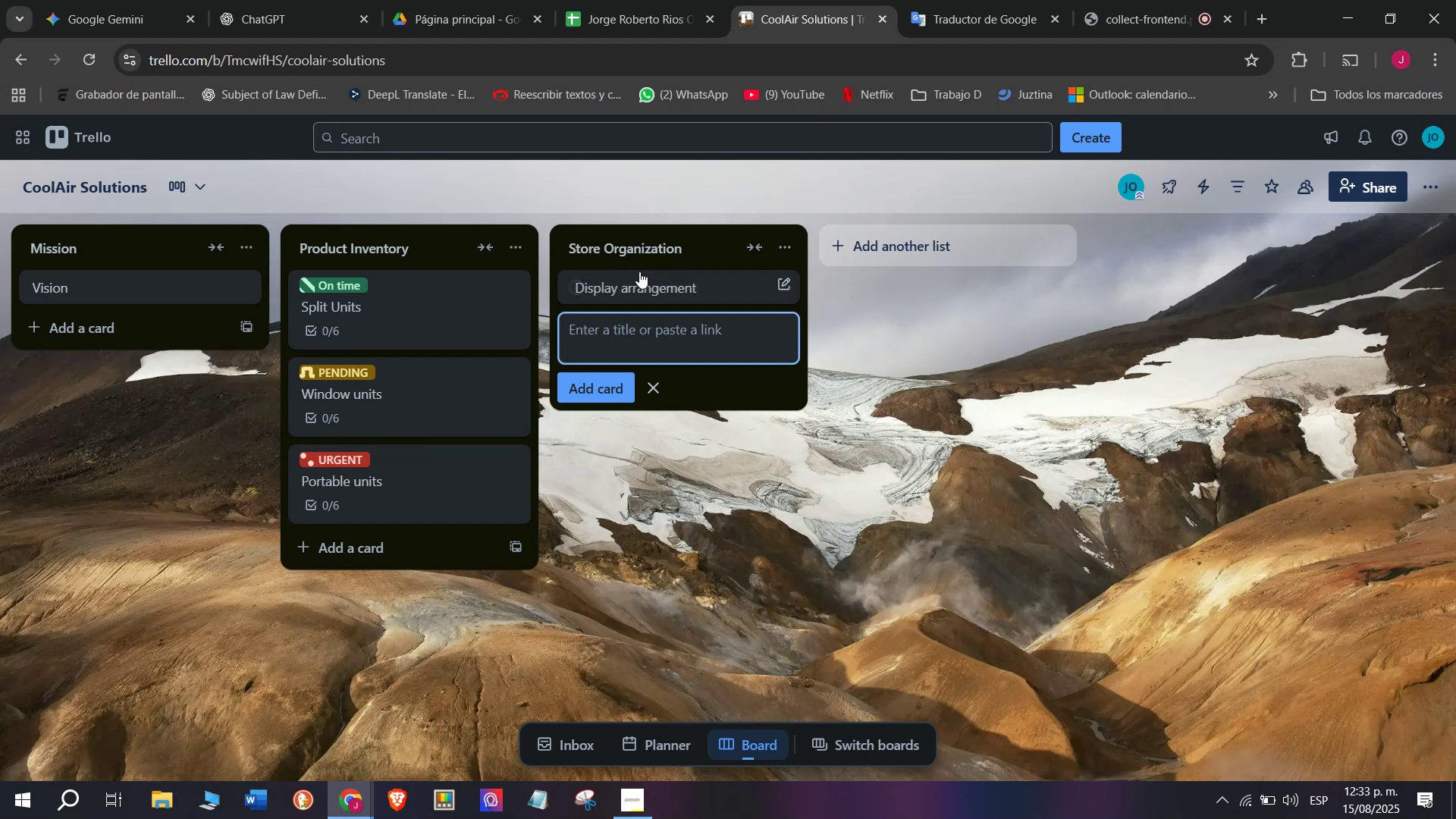 
left_click([638, 273])
 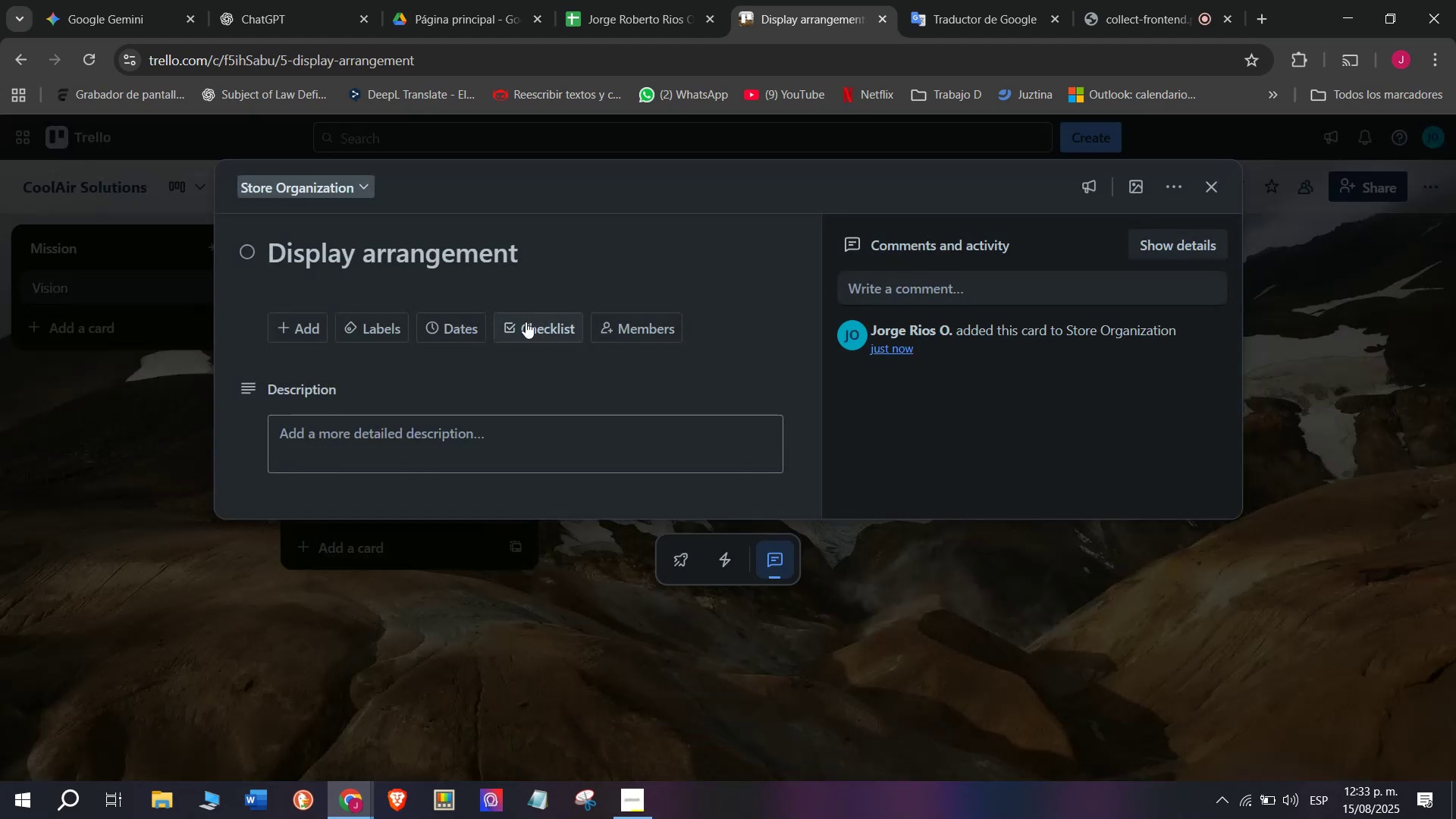 
left_click([519, 325])
 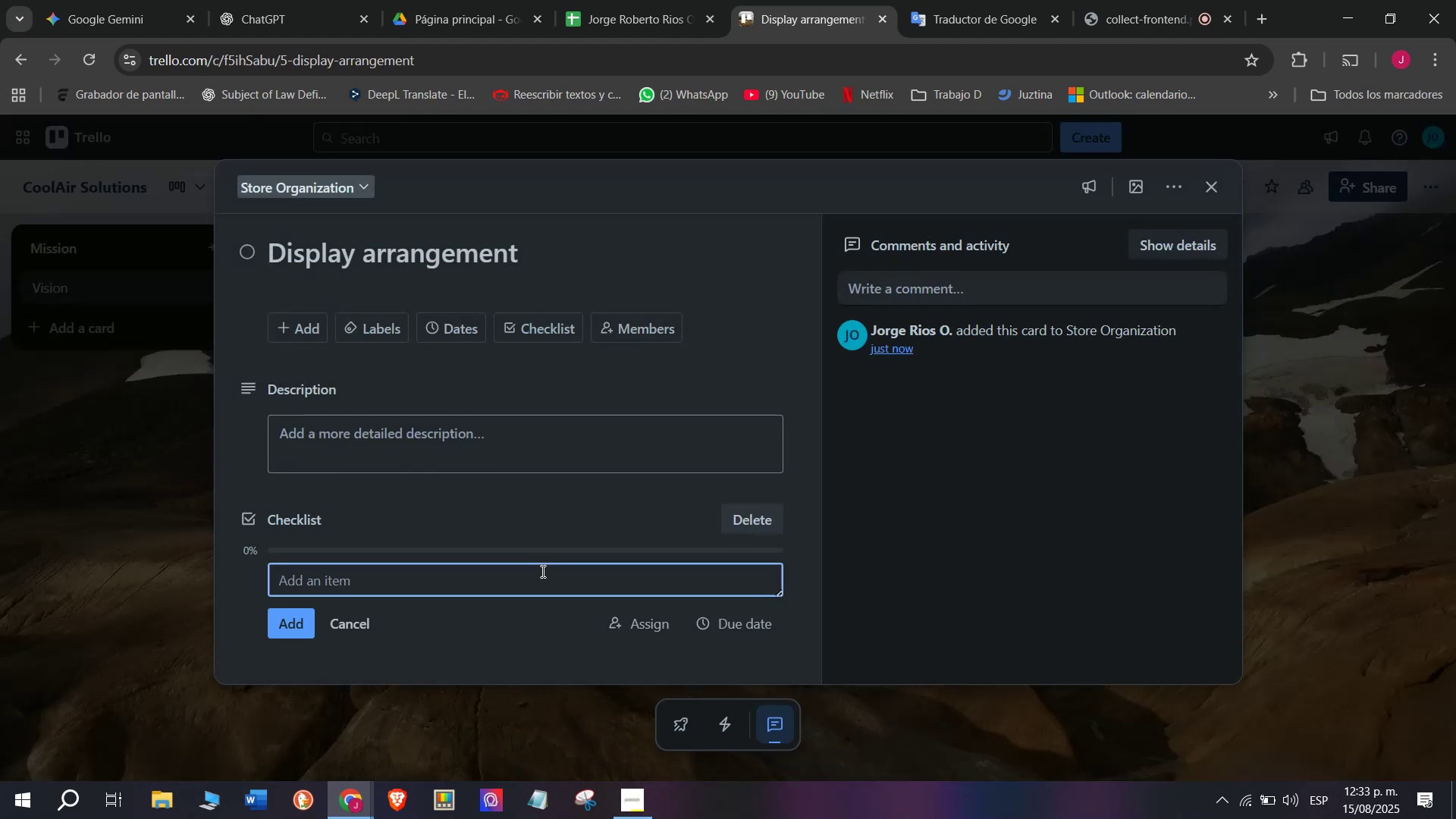 
wait(6.01)
 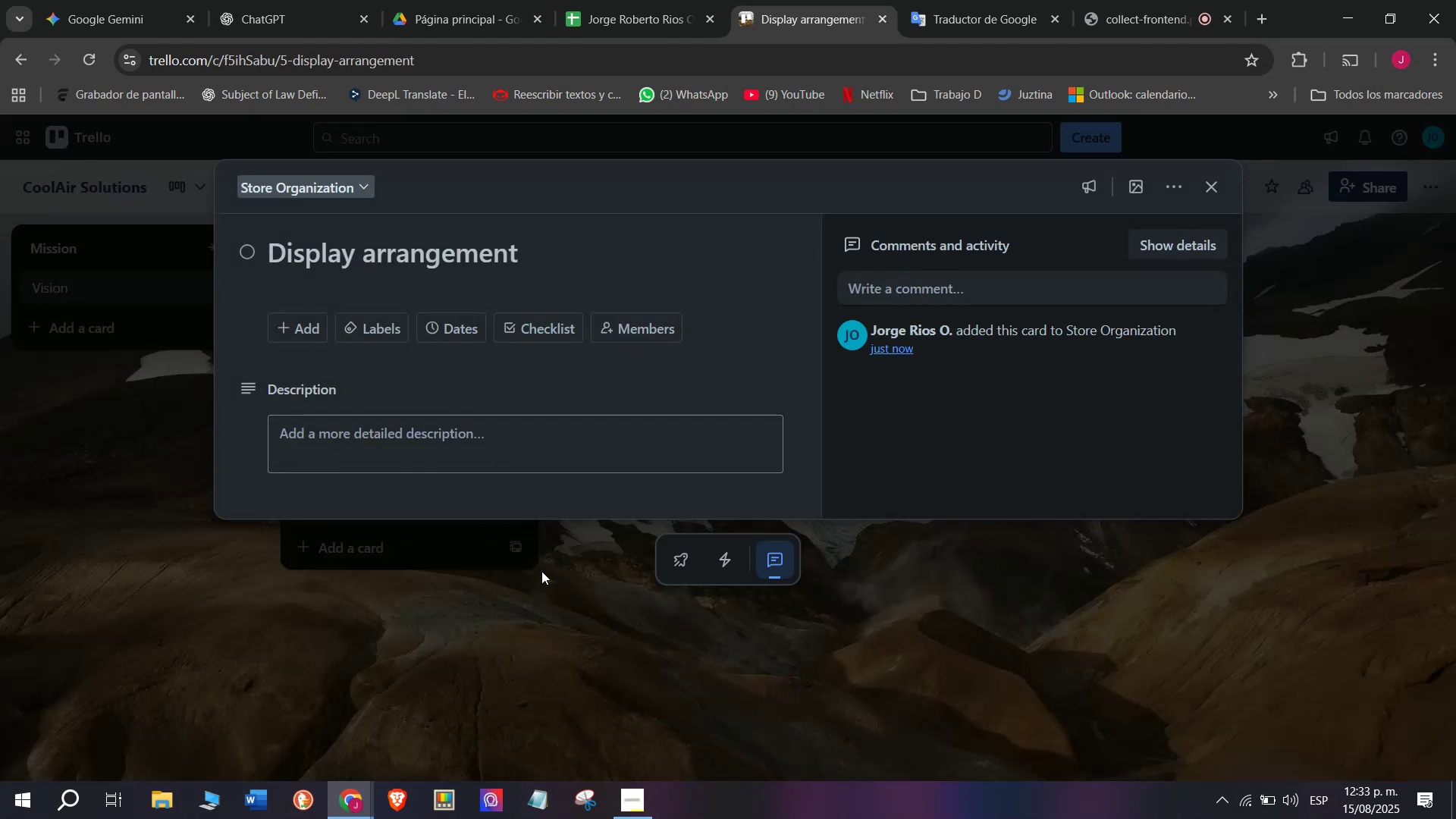 
type(Group by BTU )
 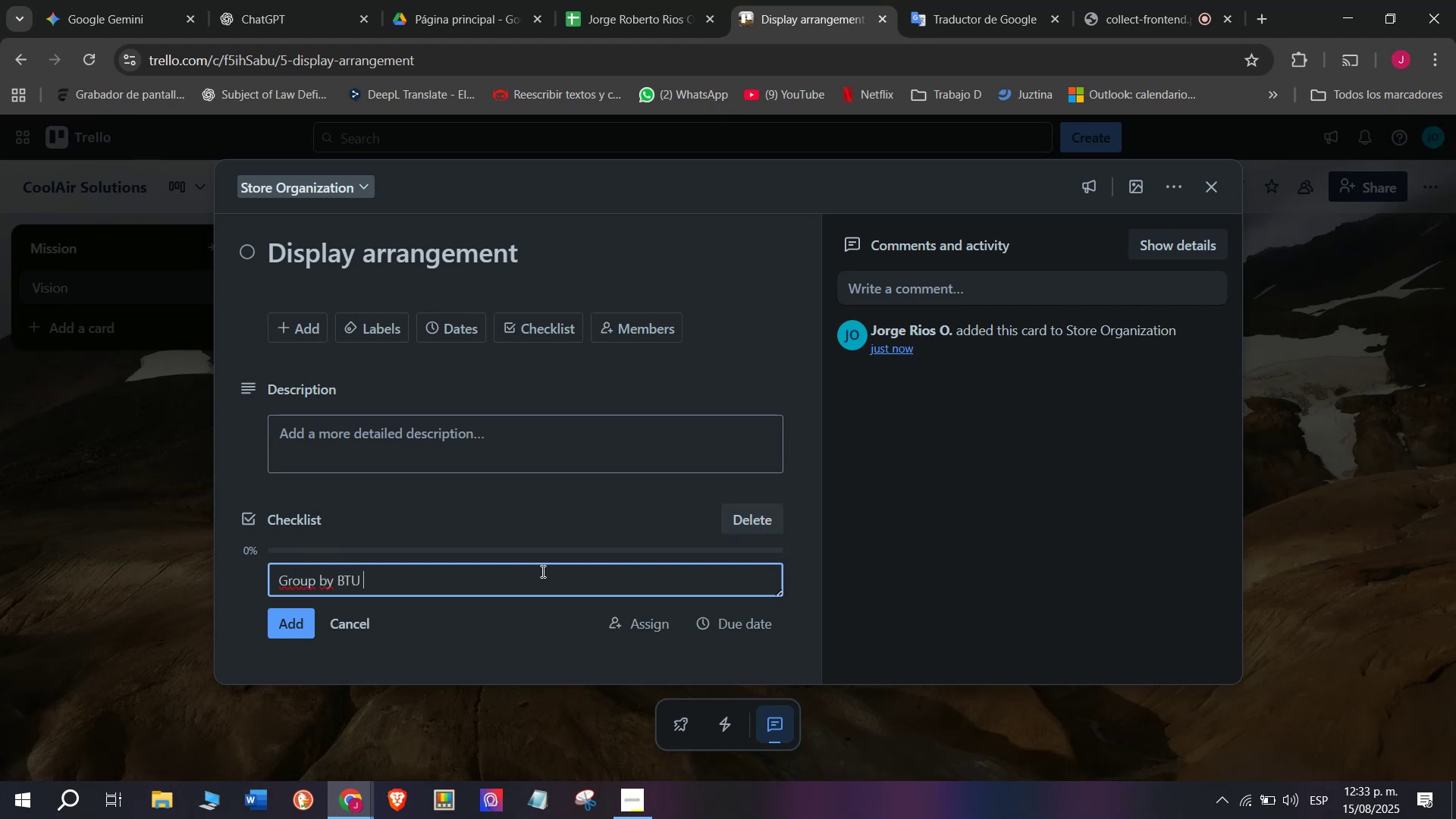 
type(capacity)
 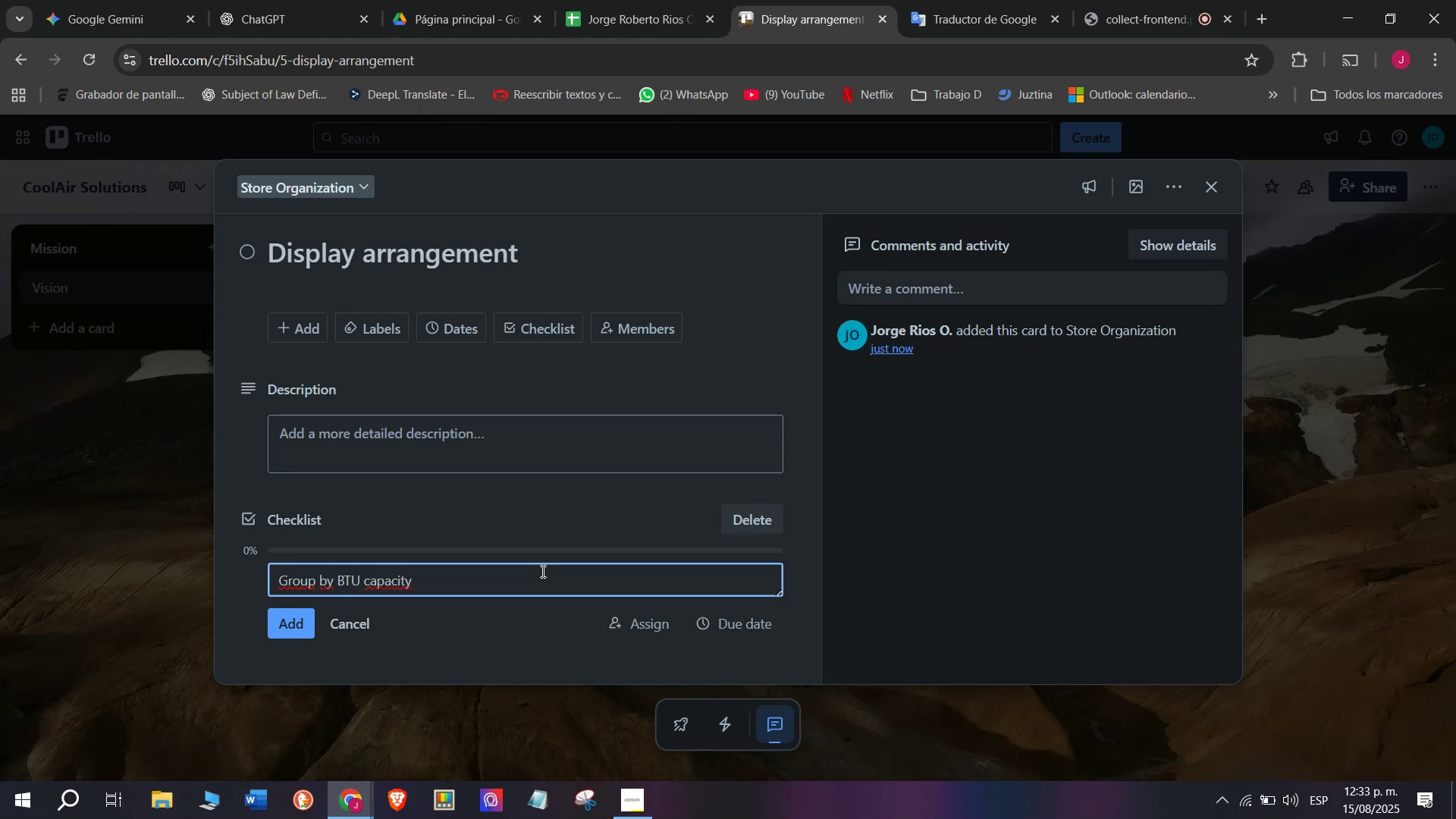 
key(Enter)
 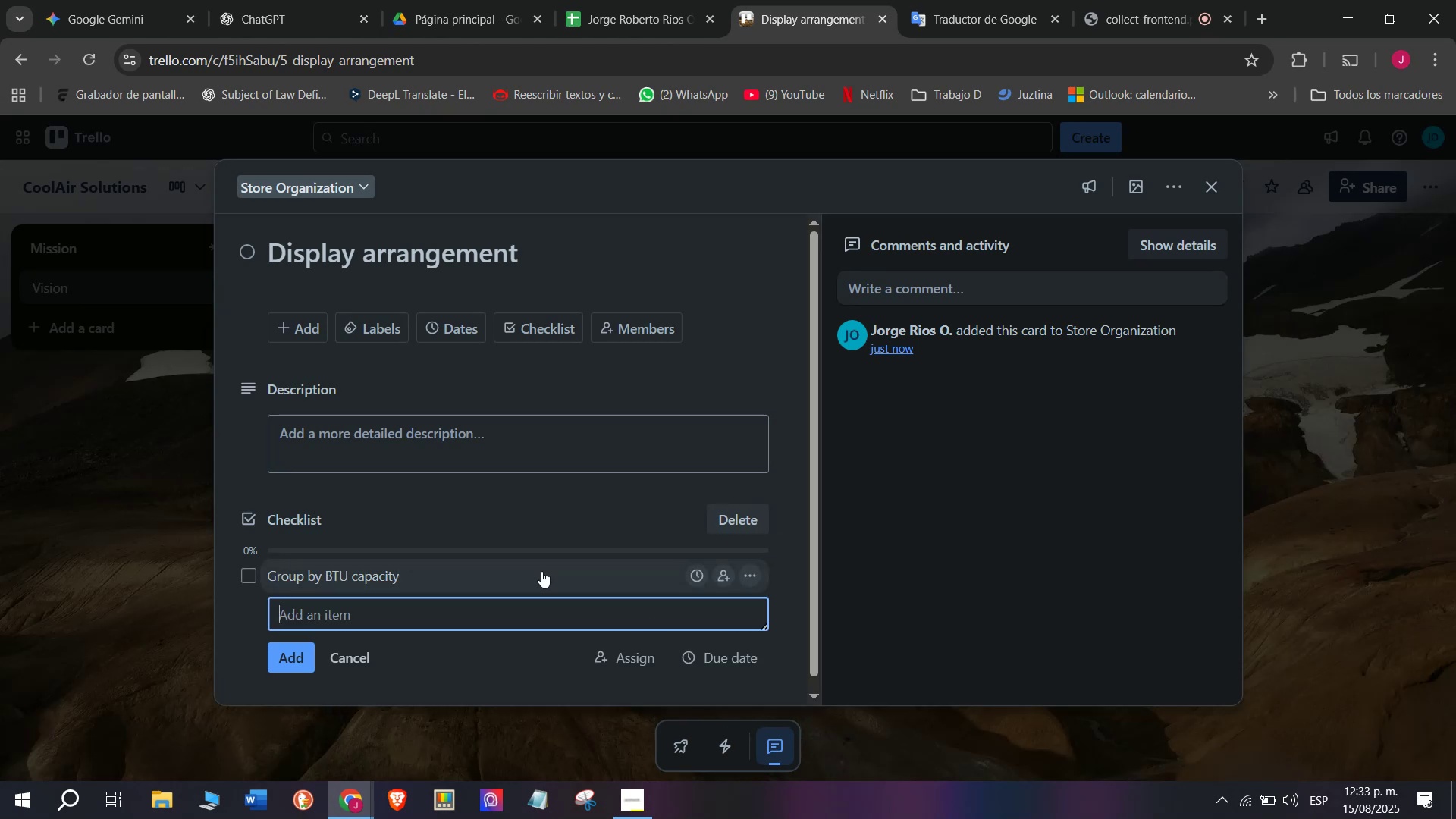 
type(Ensure )
 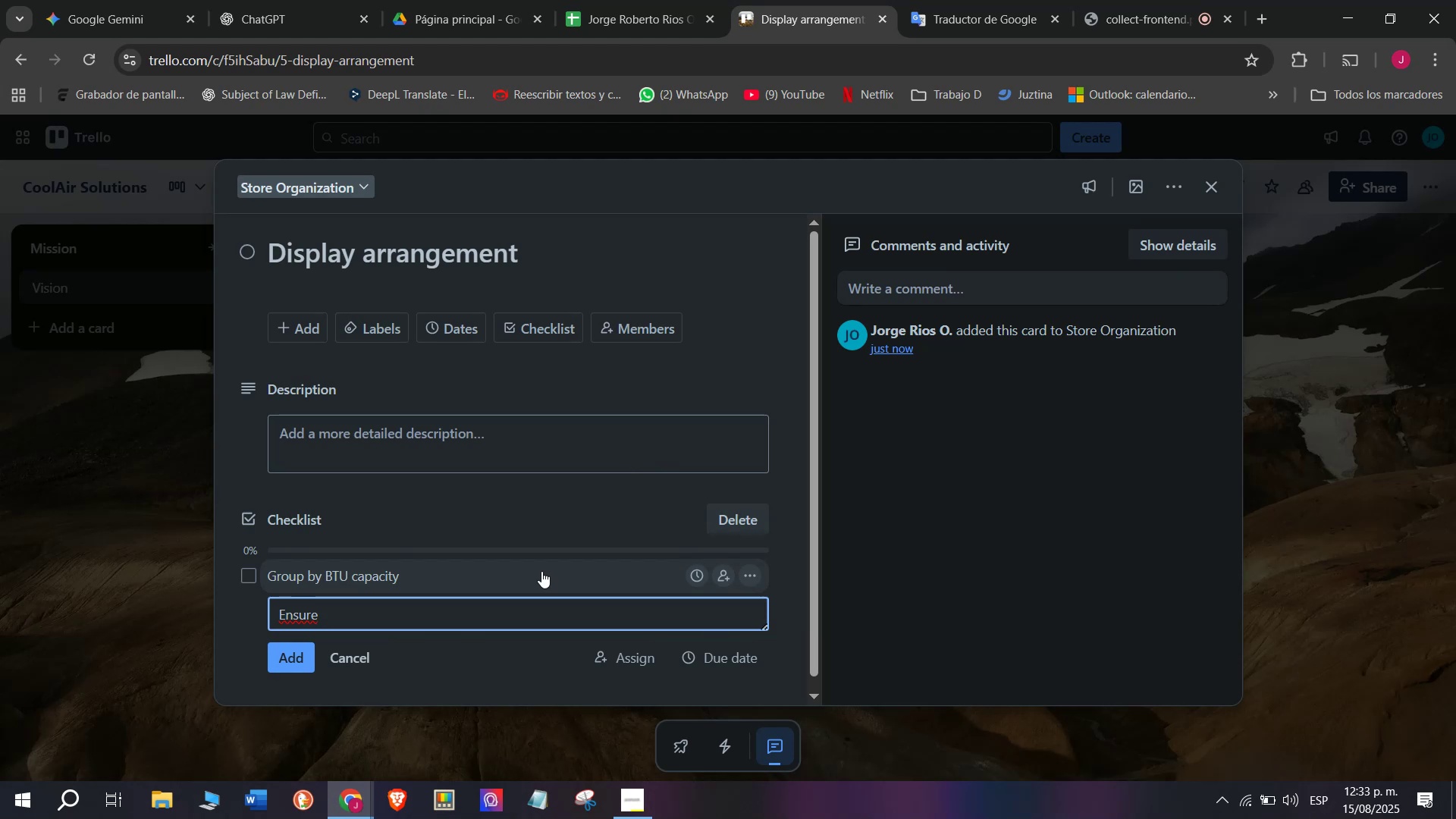 
type(easyb )
key(Backspace)
type( )
key(Backspace)
key(Backspace)
type( )
 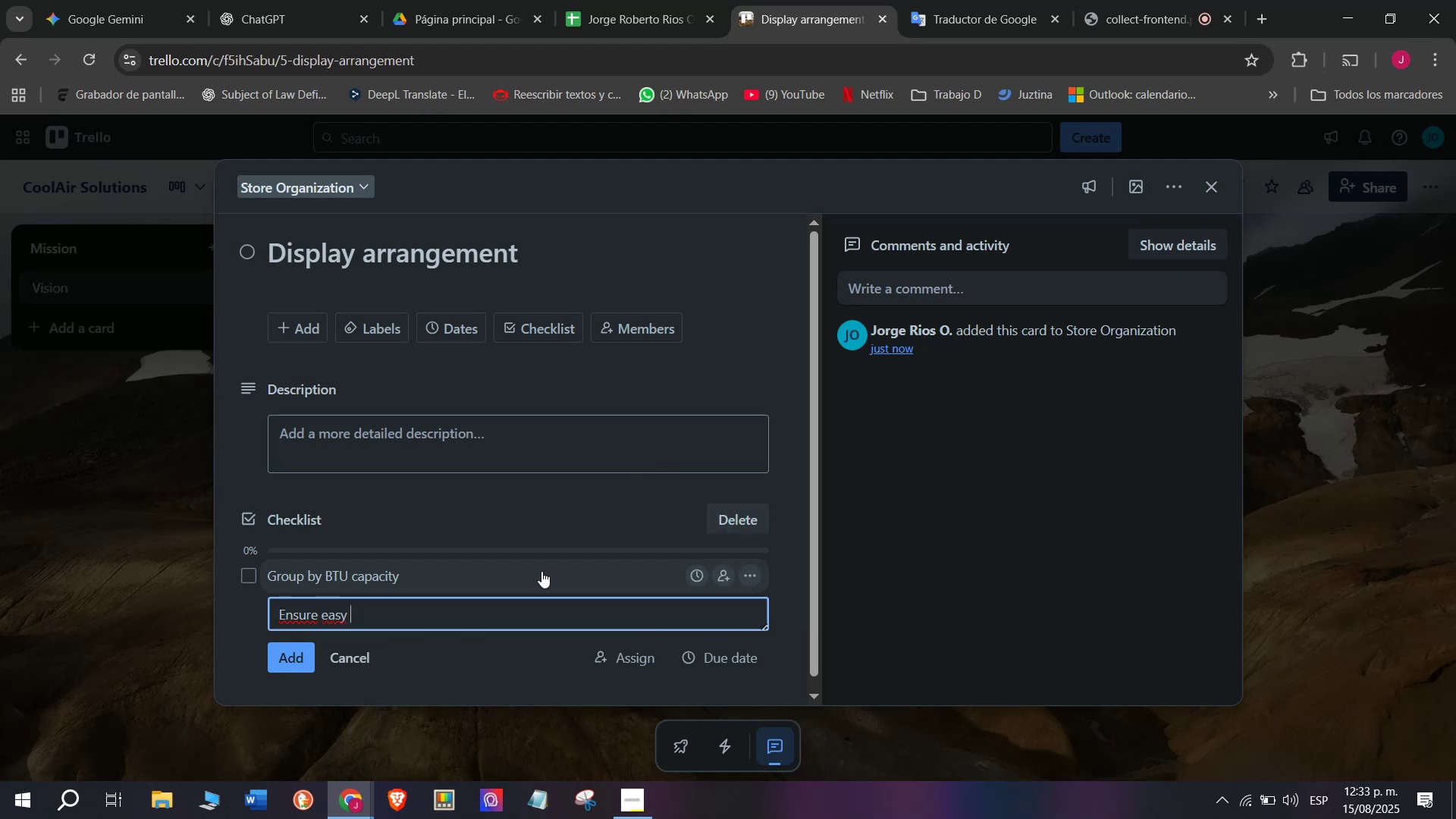 
type(customer)
 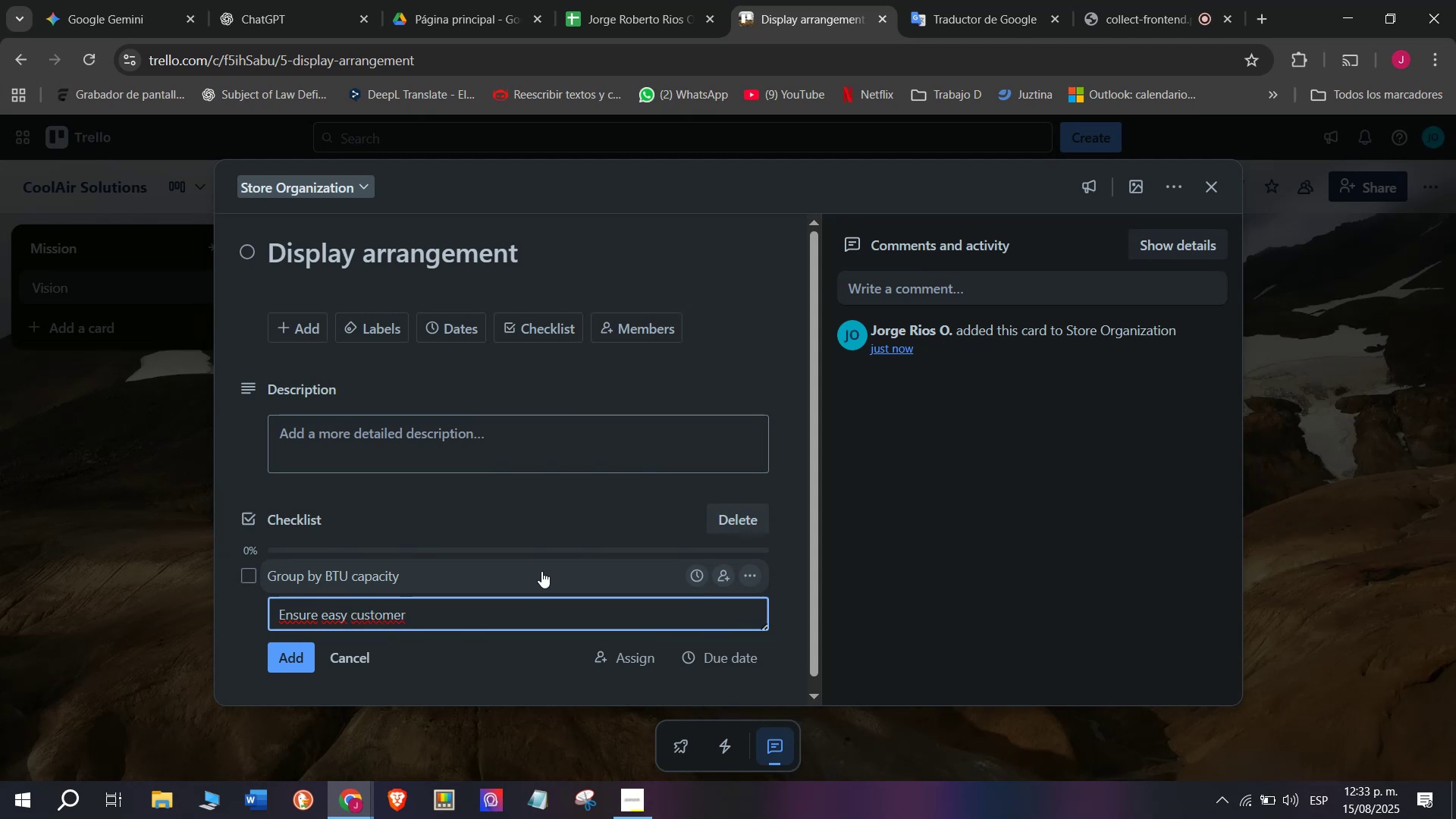 
type(access)
 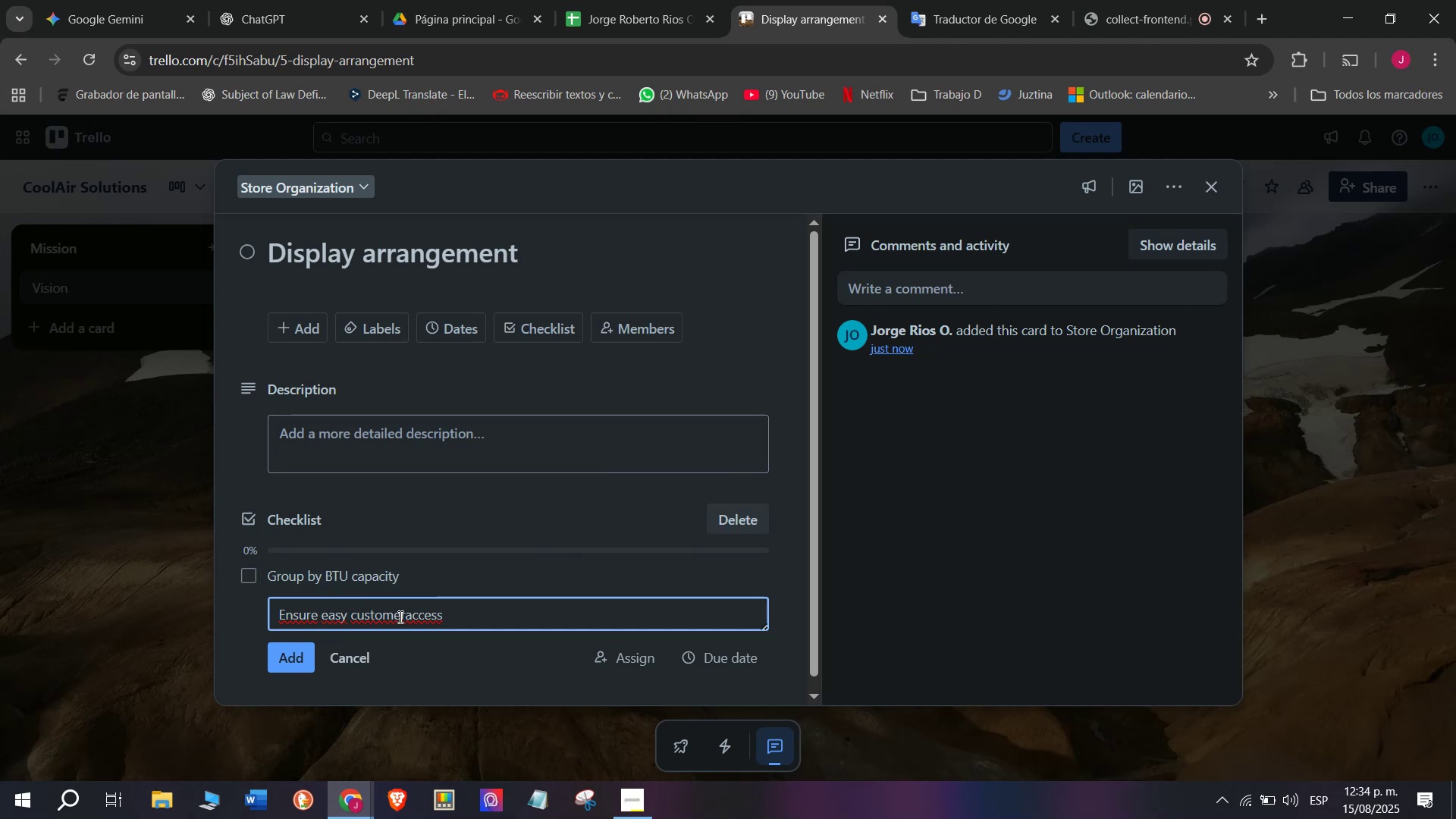 
left_click([405, 617])
 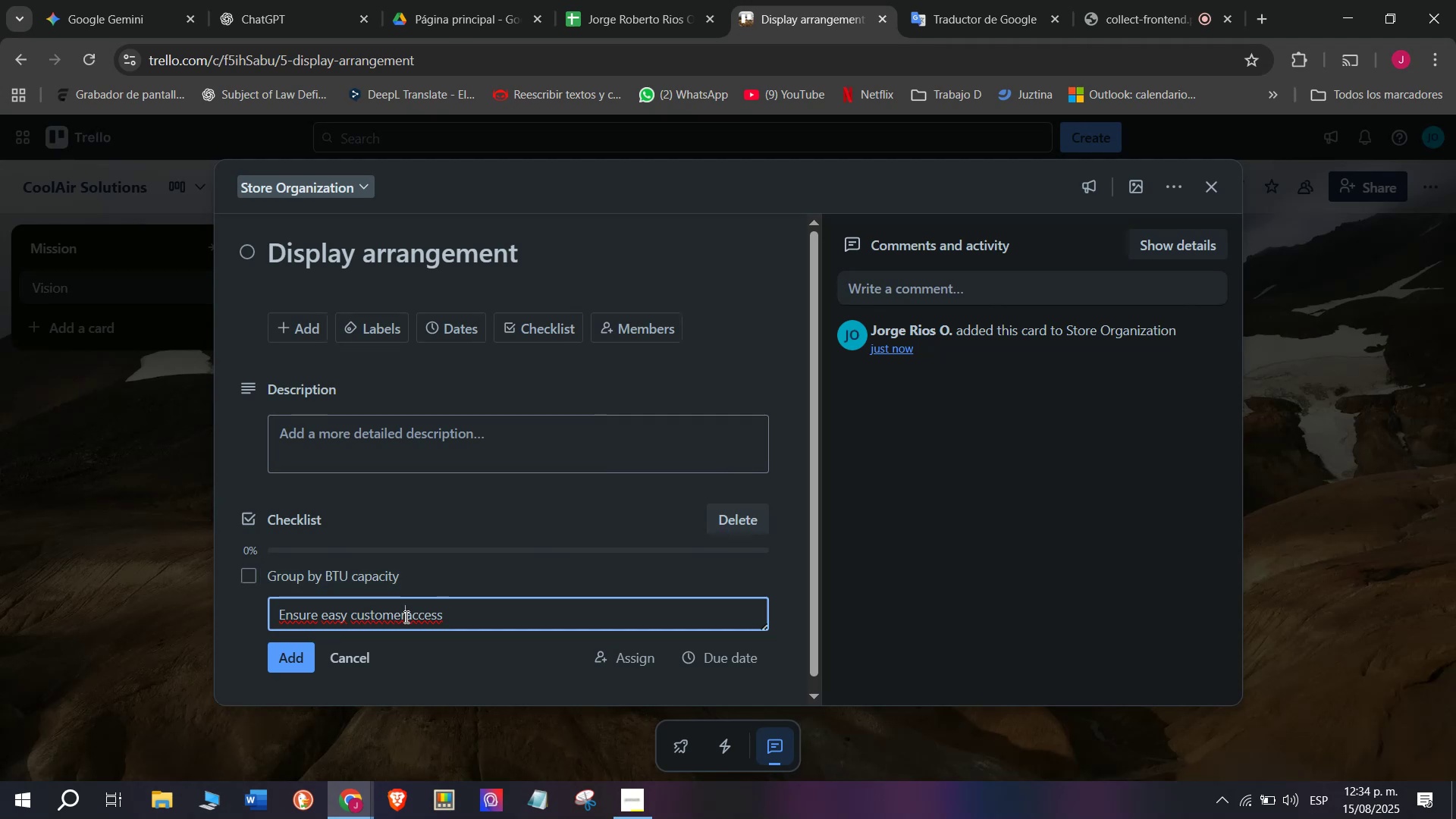 
key(Space)
 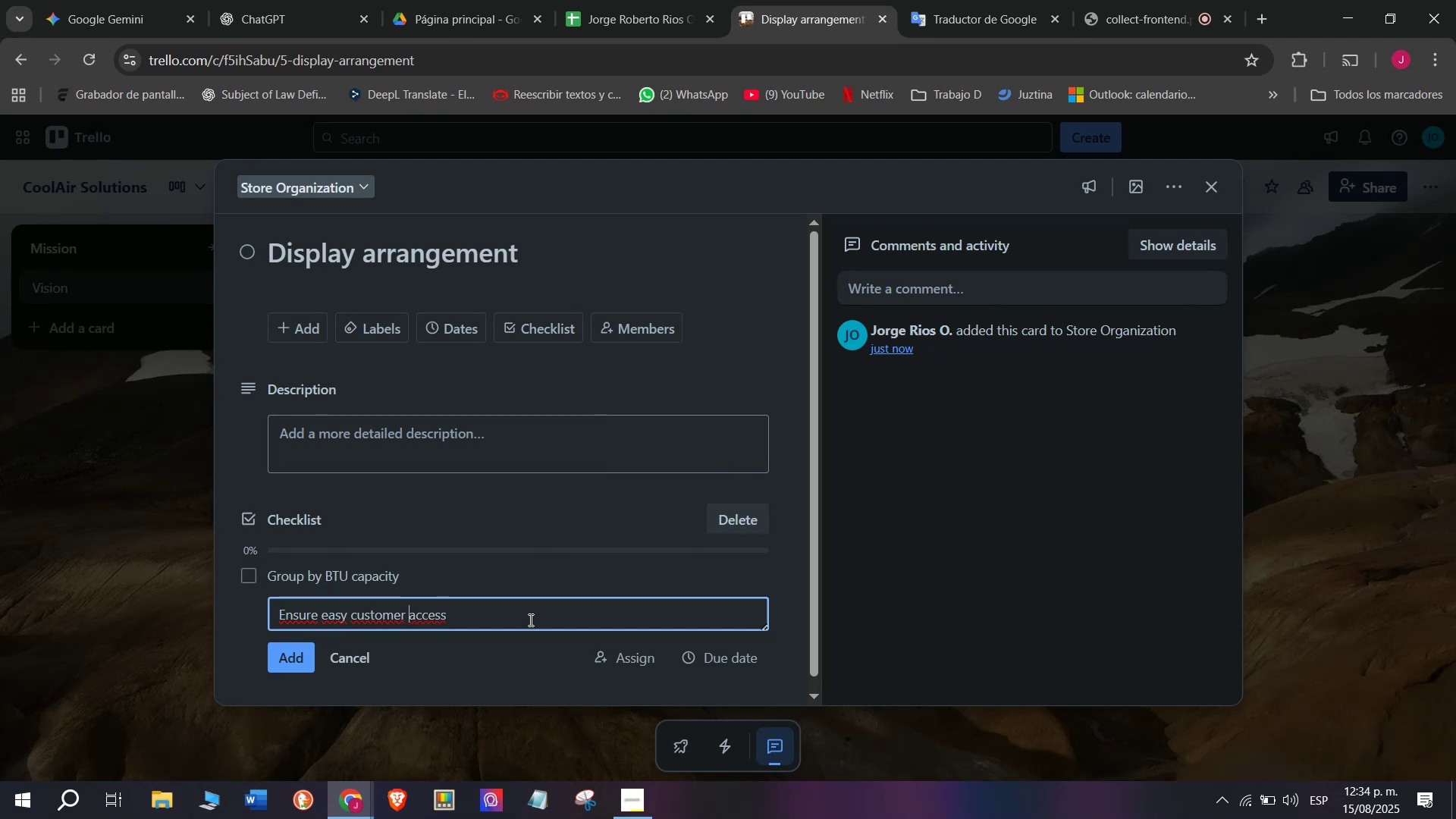 
left_click([529, 618])
 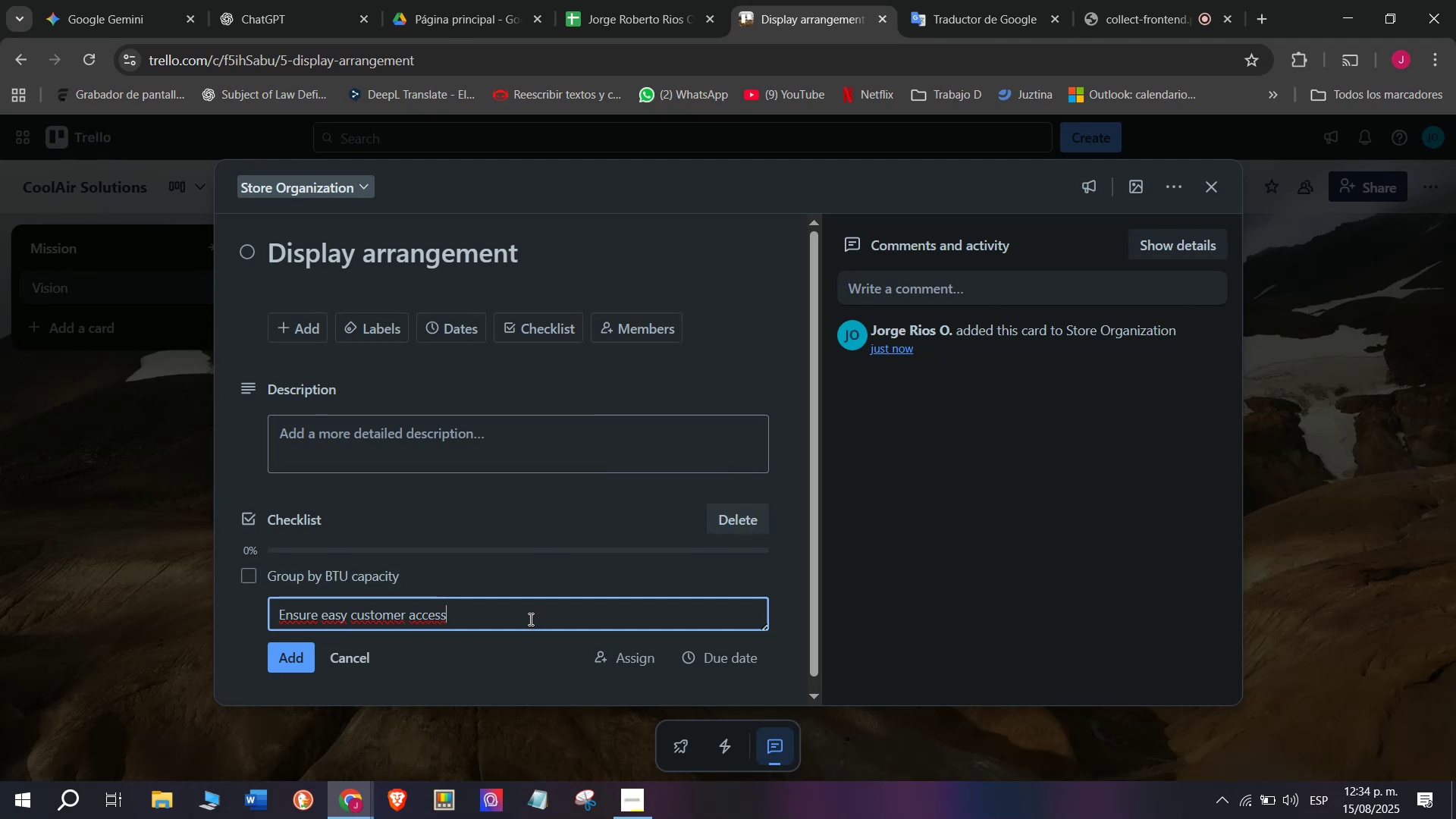 
wait(10.36)
 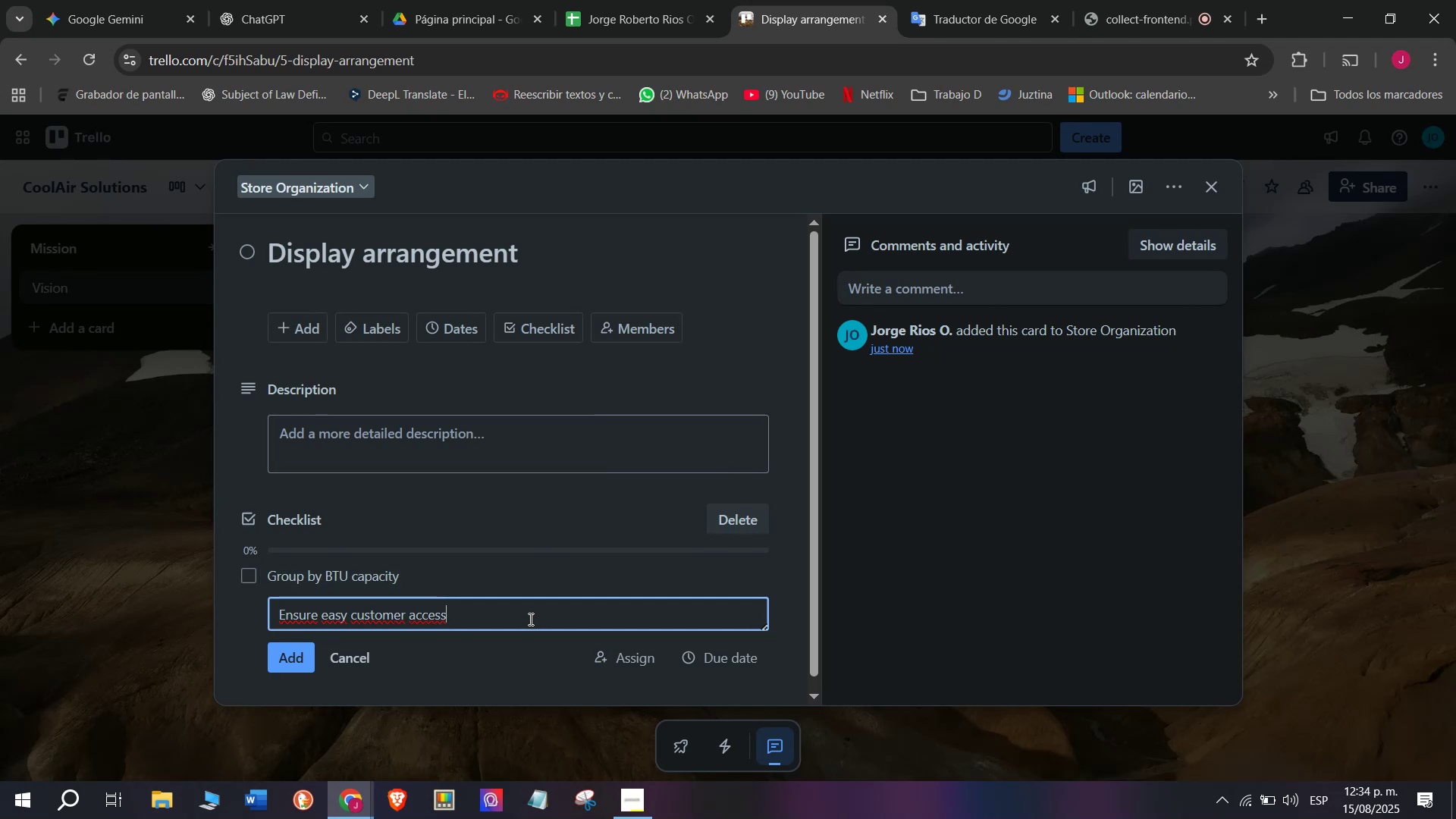 
key(Enter)
 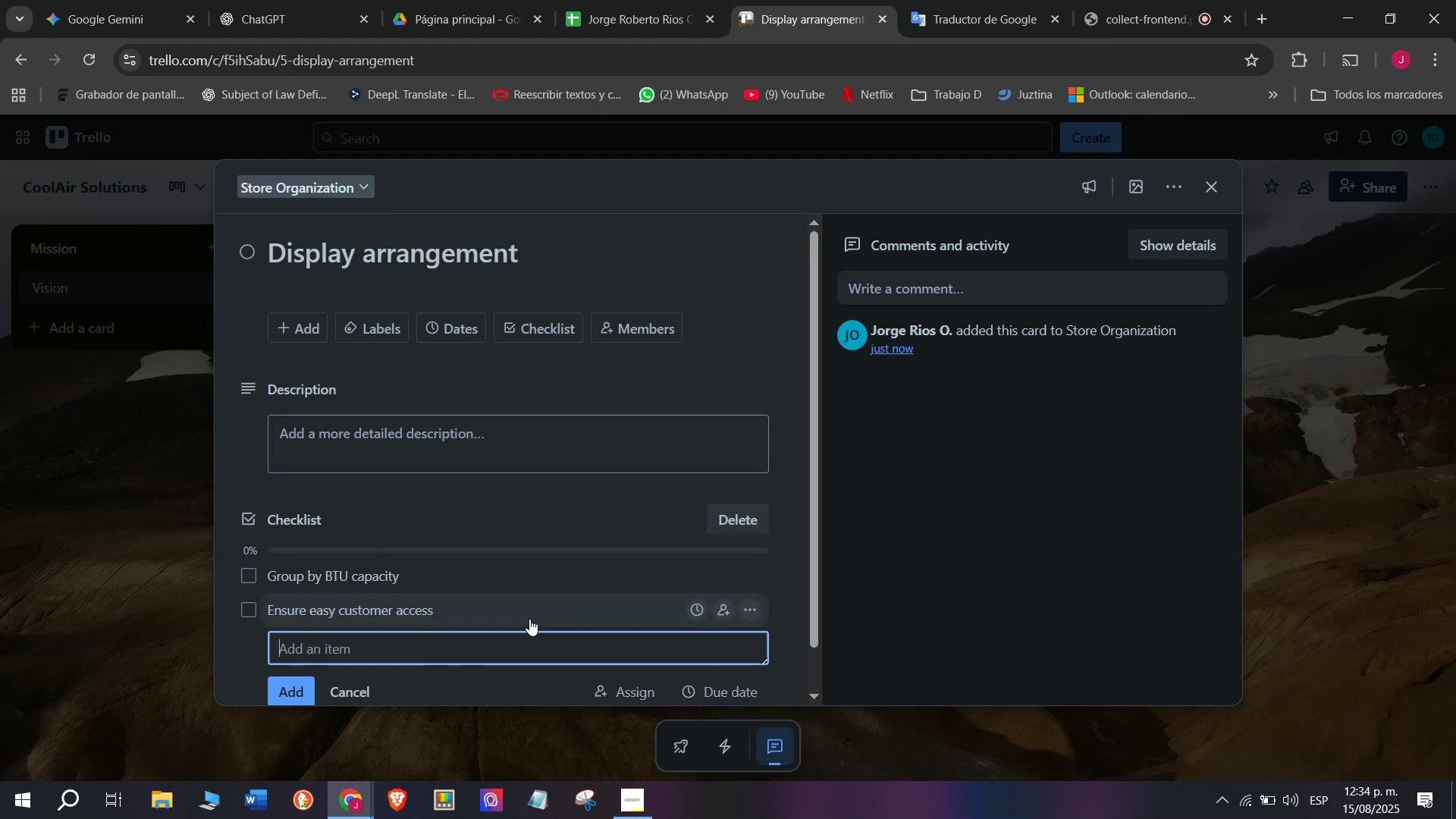 
type(Add )
 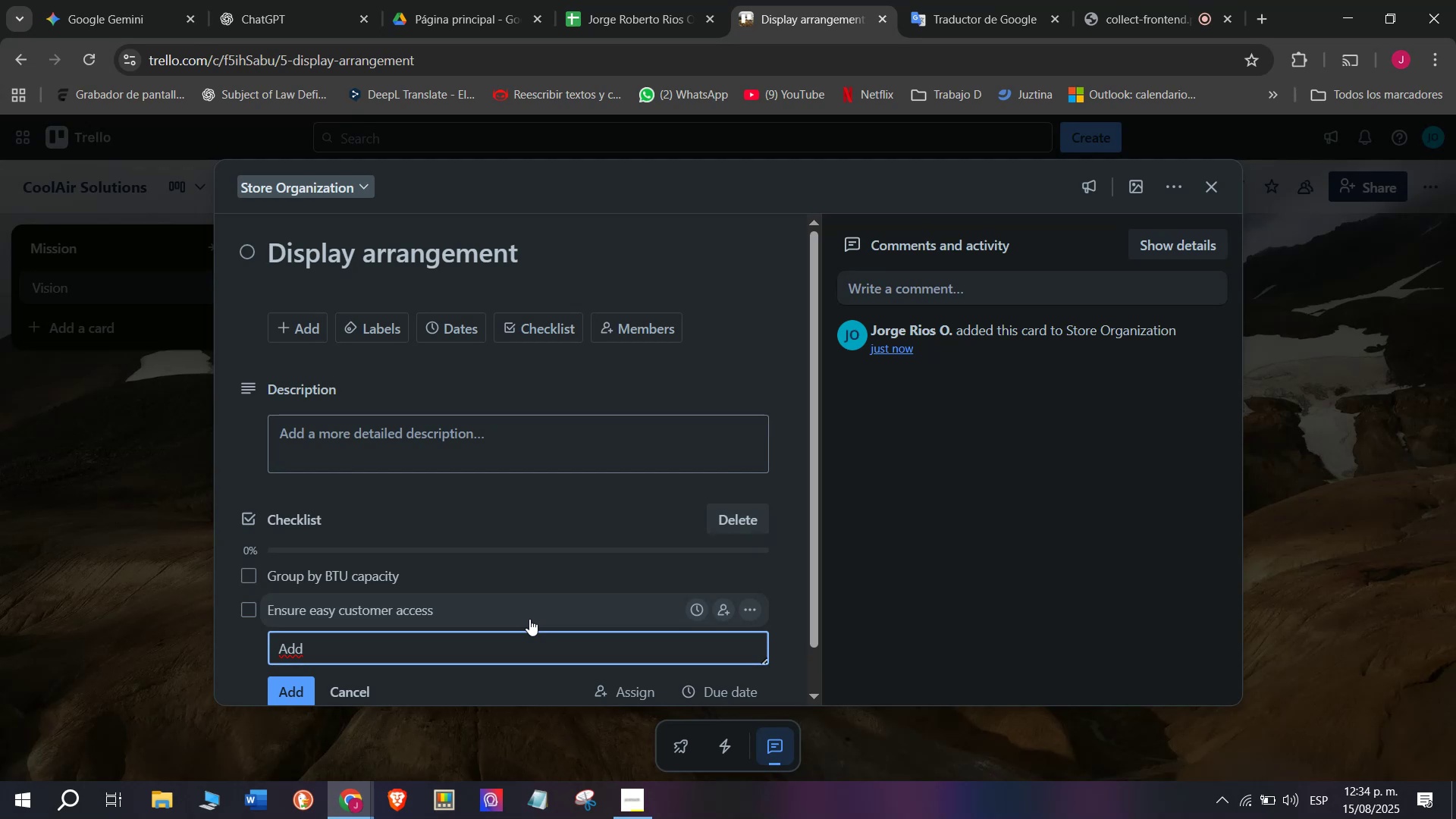 
type(vi)
 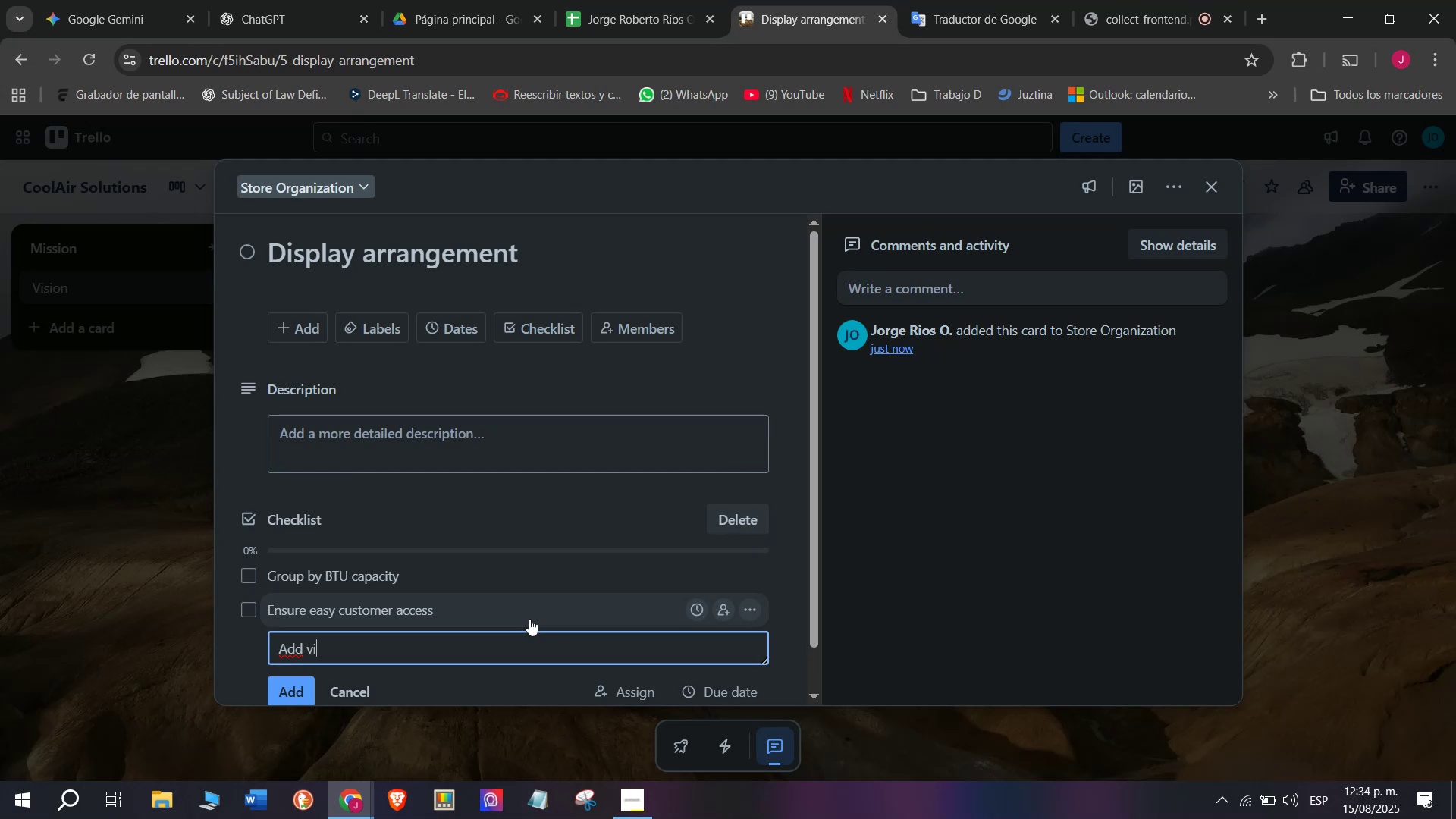 
type(ble)
 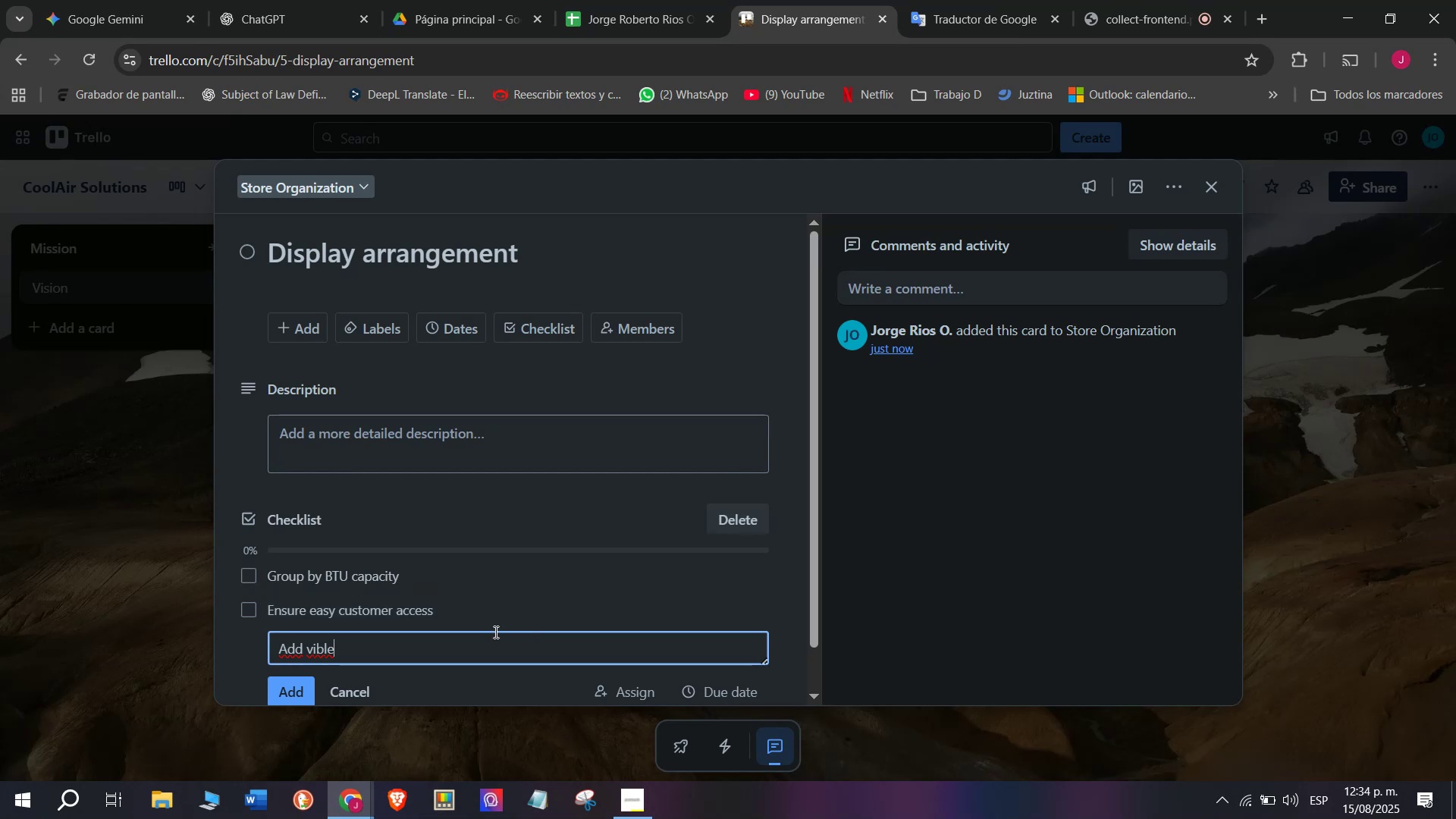 
wait(7.4)
 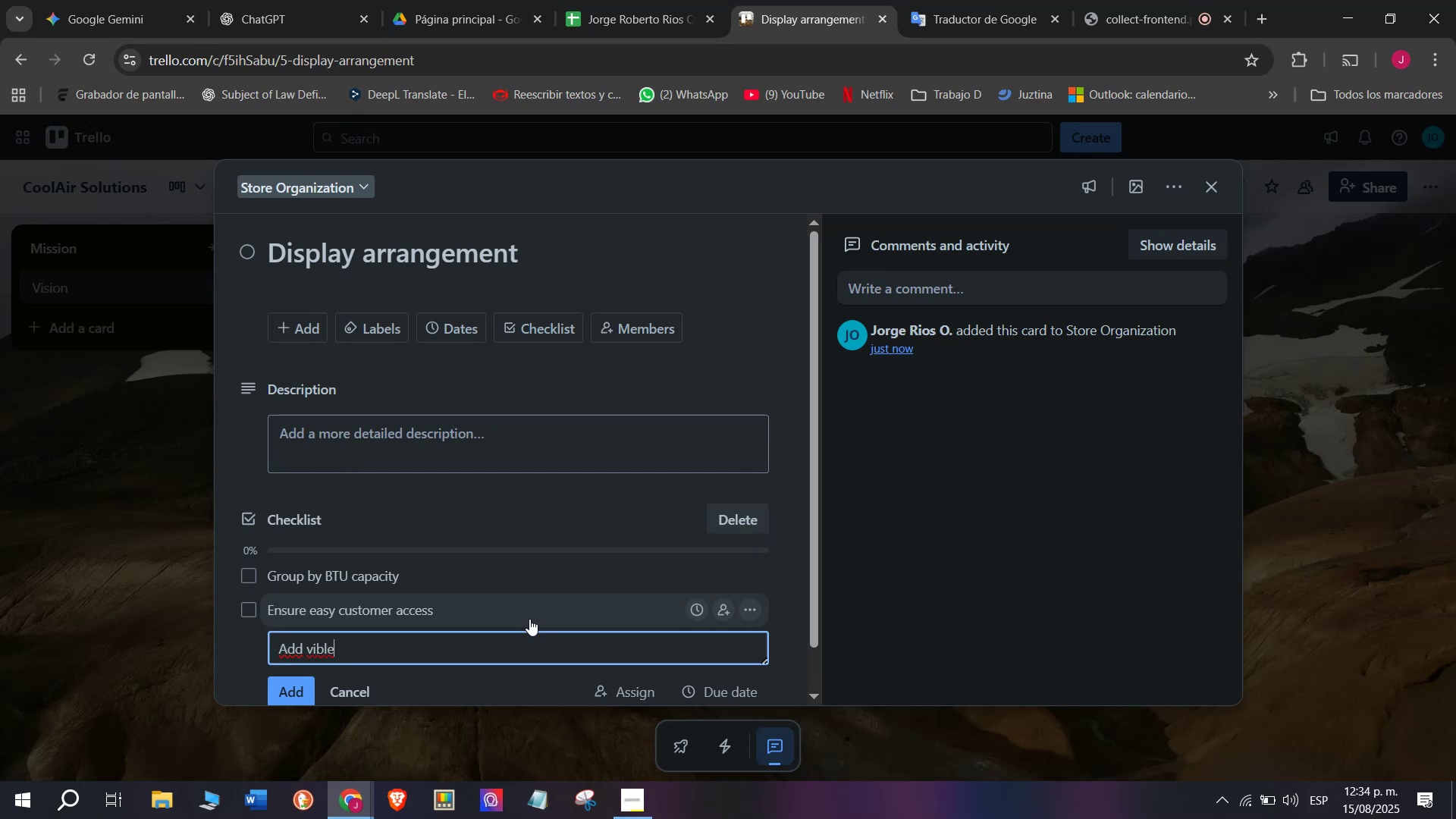 
left_click([319, 643])
 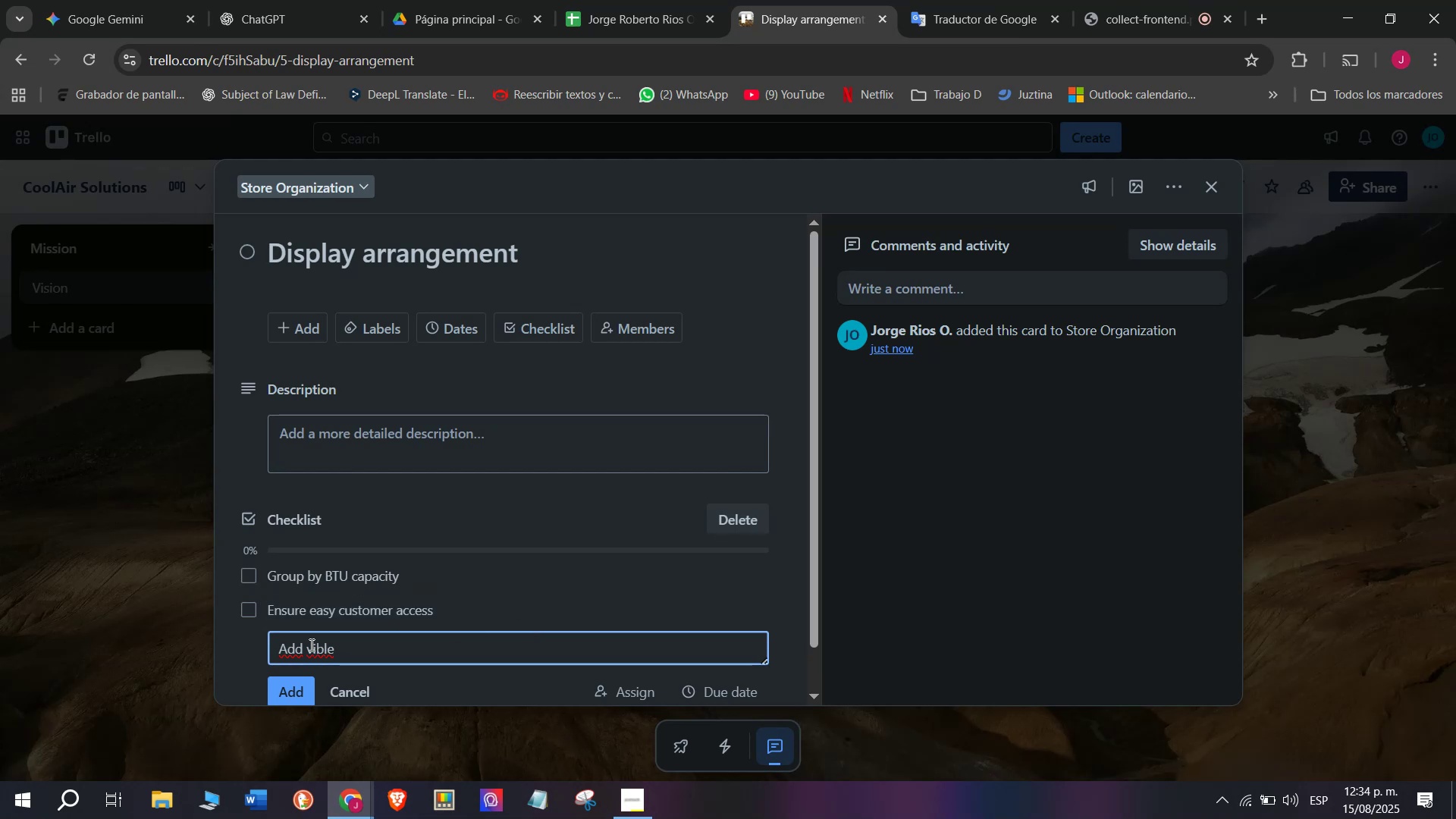 
type(si)
 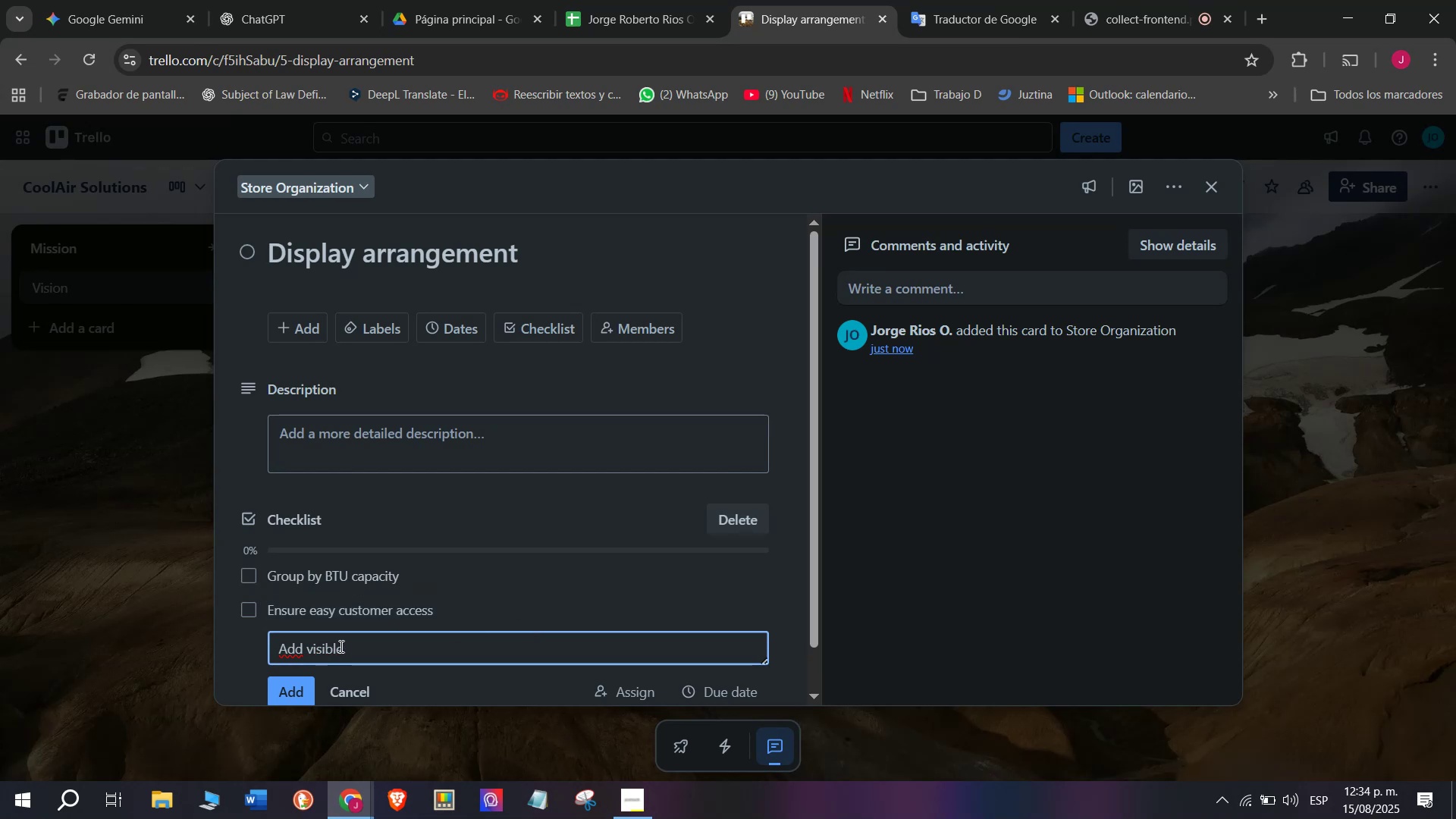 
left_click([371, 657])
 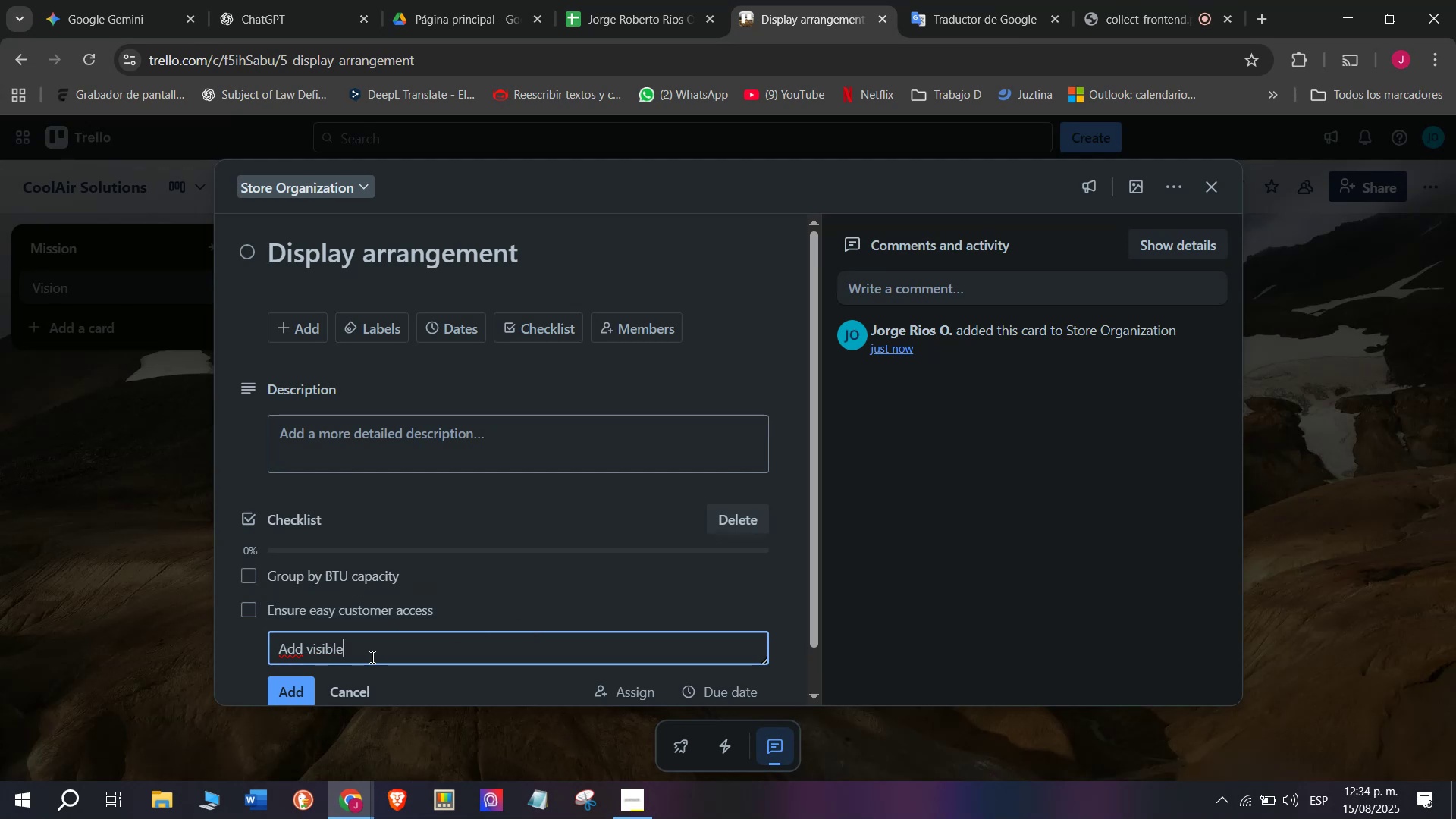 
key(Space)
 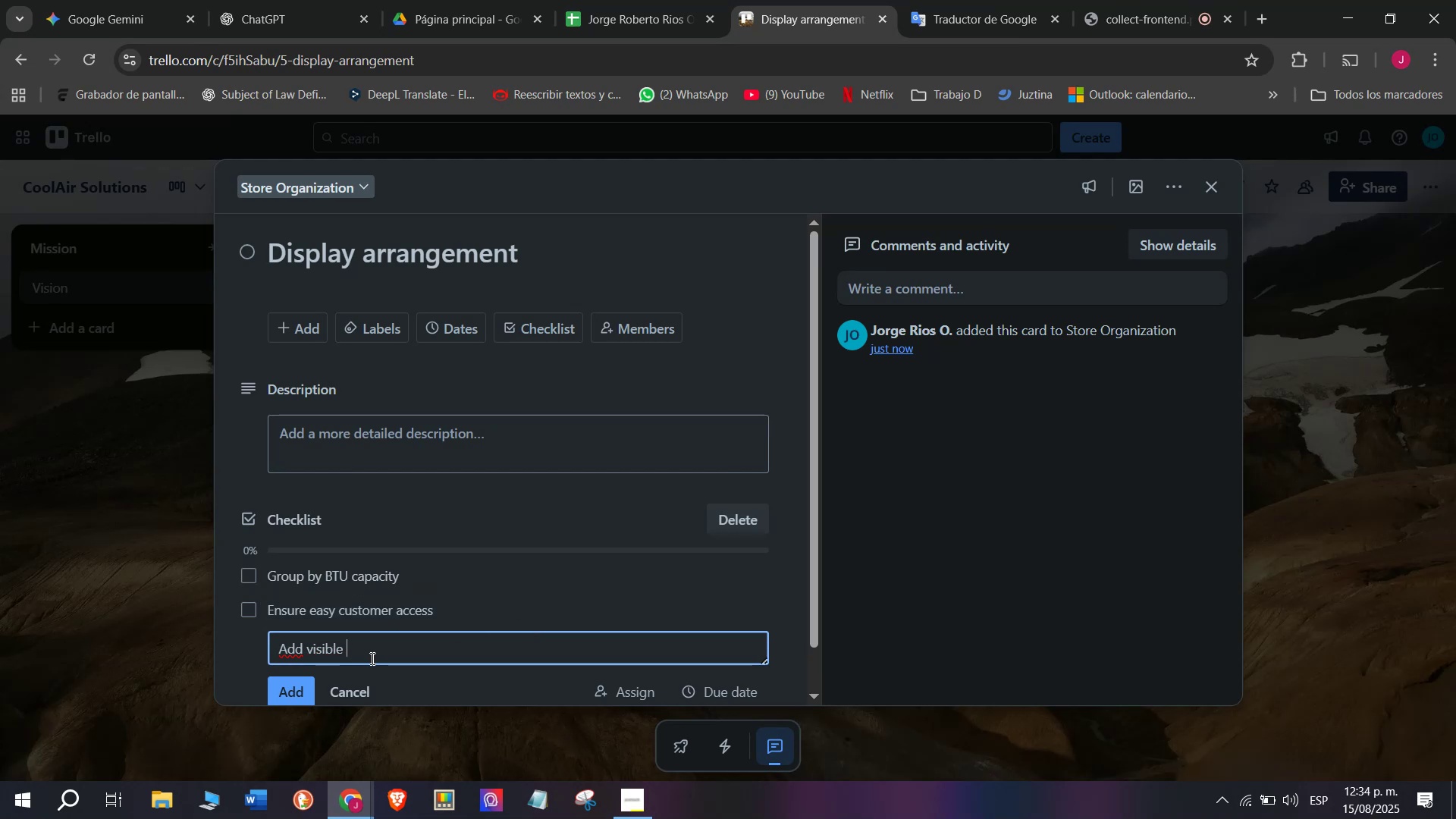 
type(labels)
 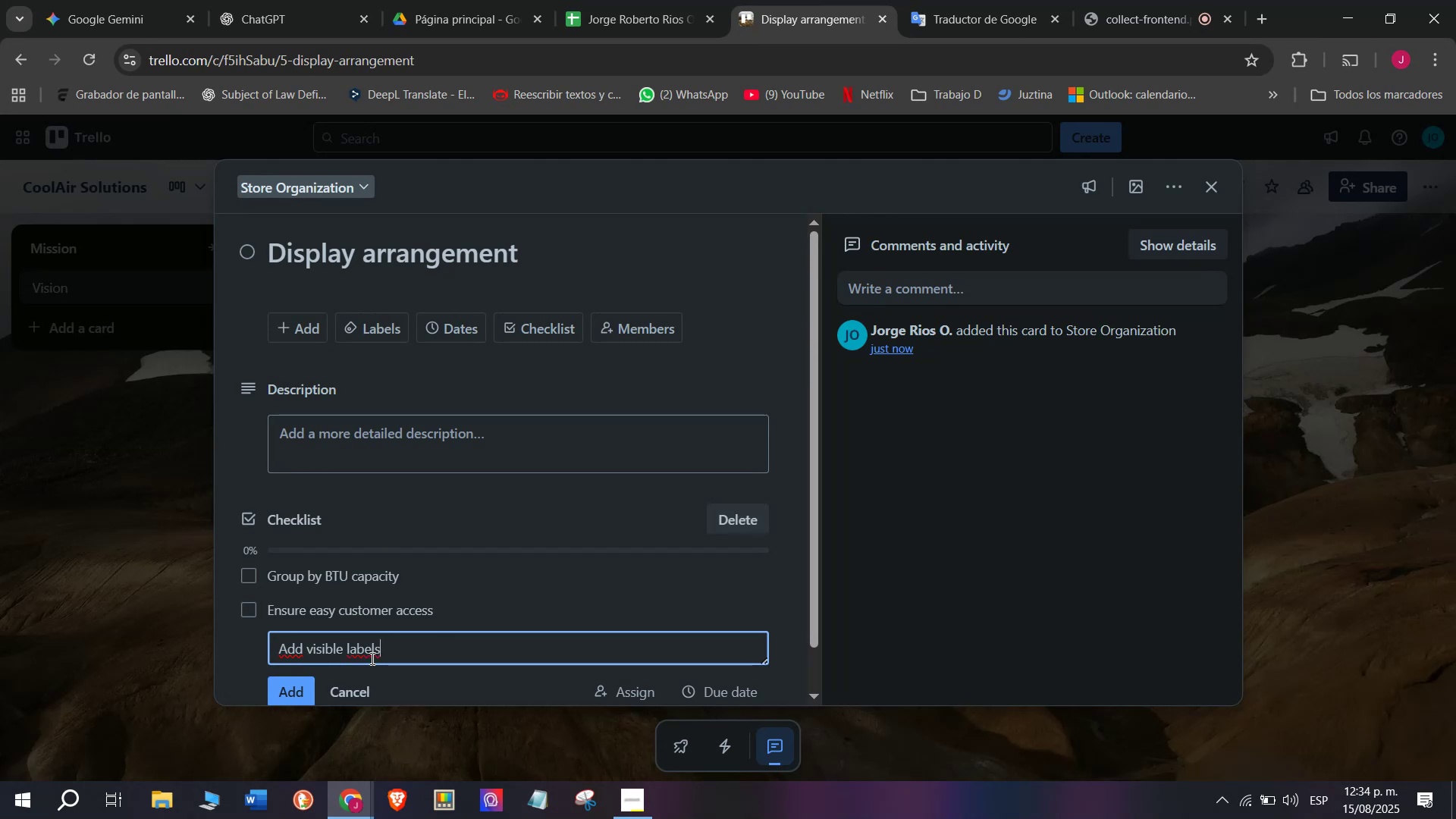 
key(Enter)
 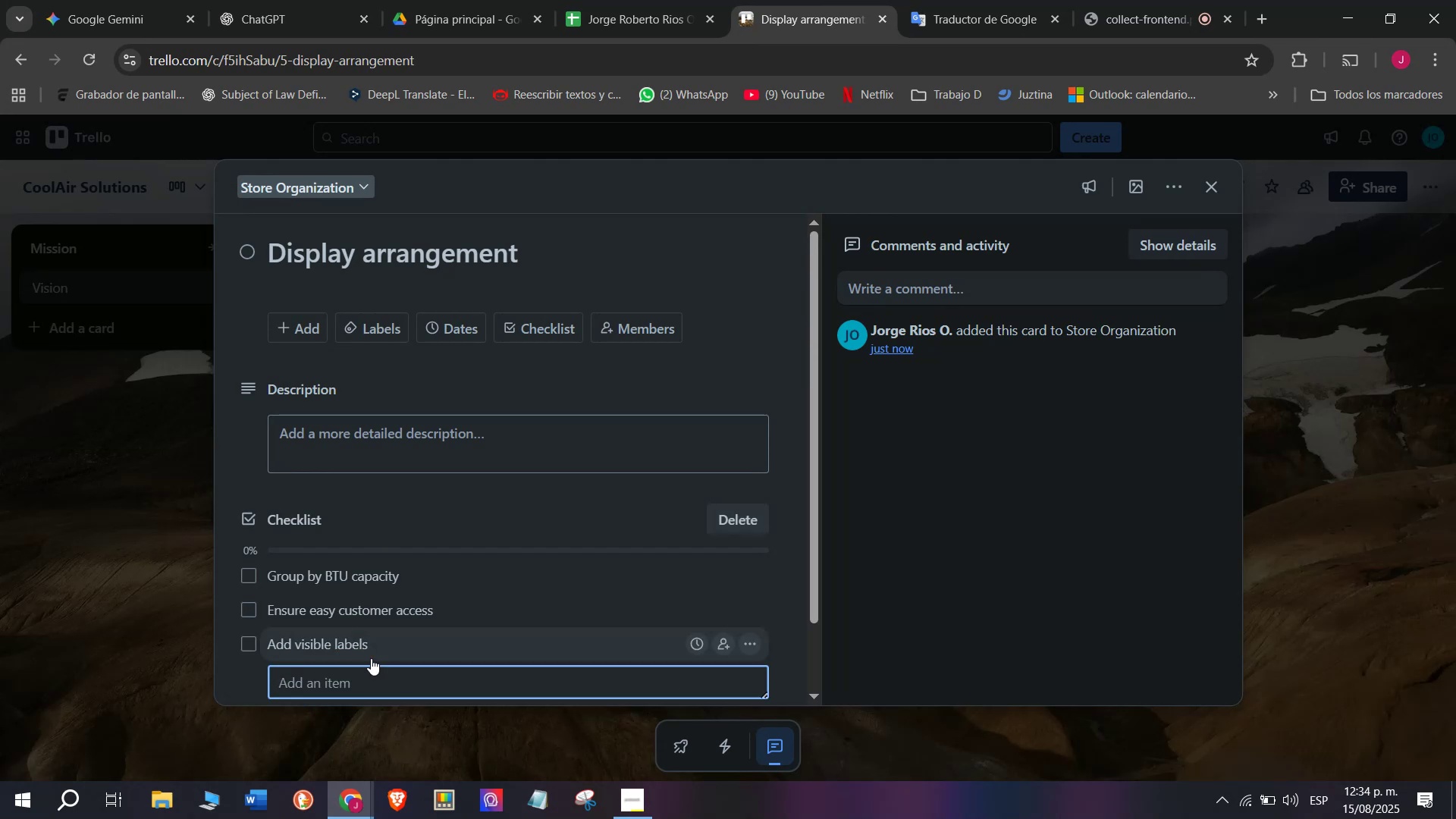 
type(Clean uni)
 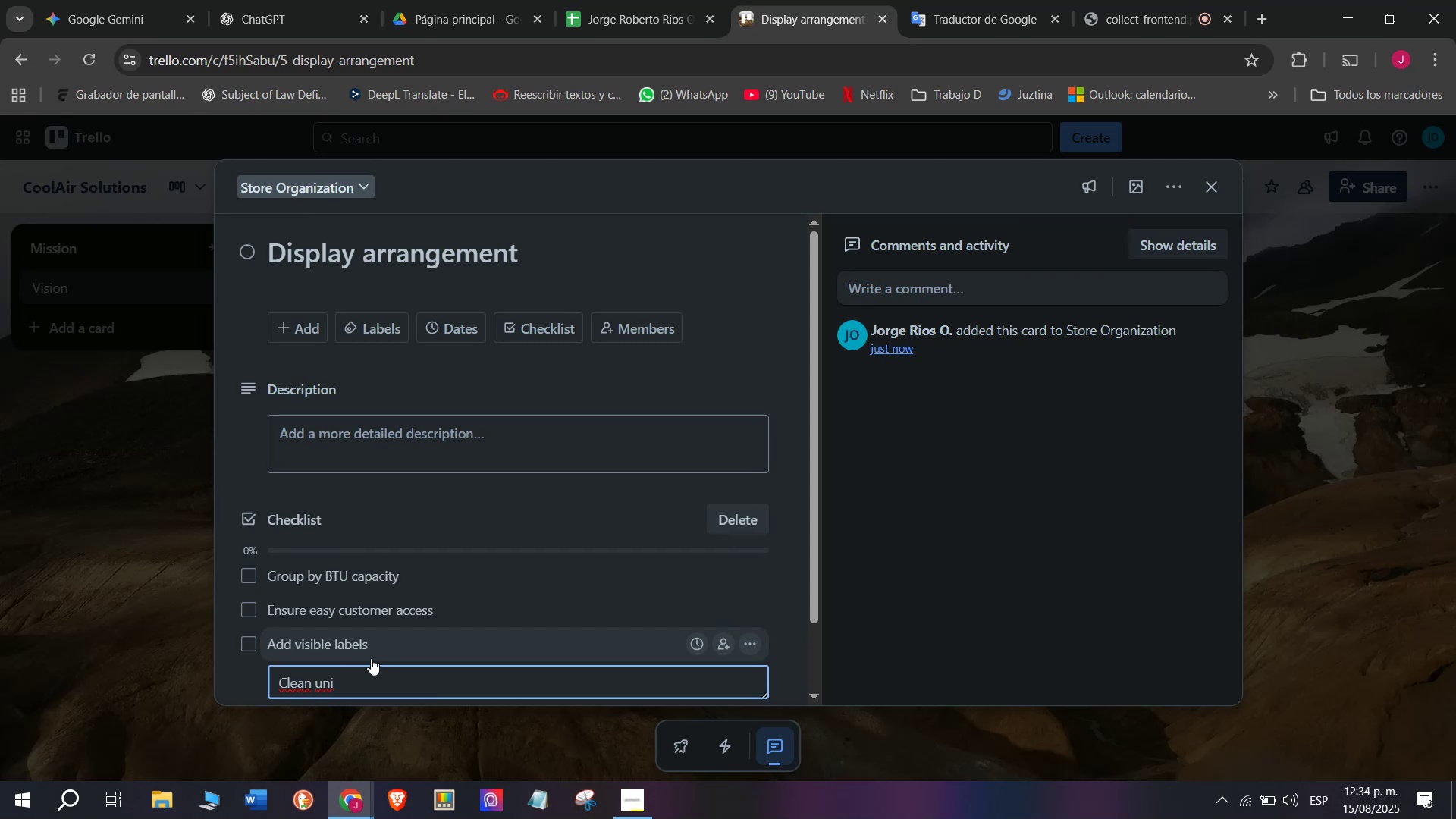 
type(ts )
 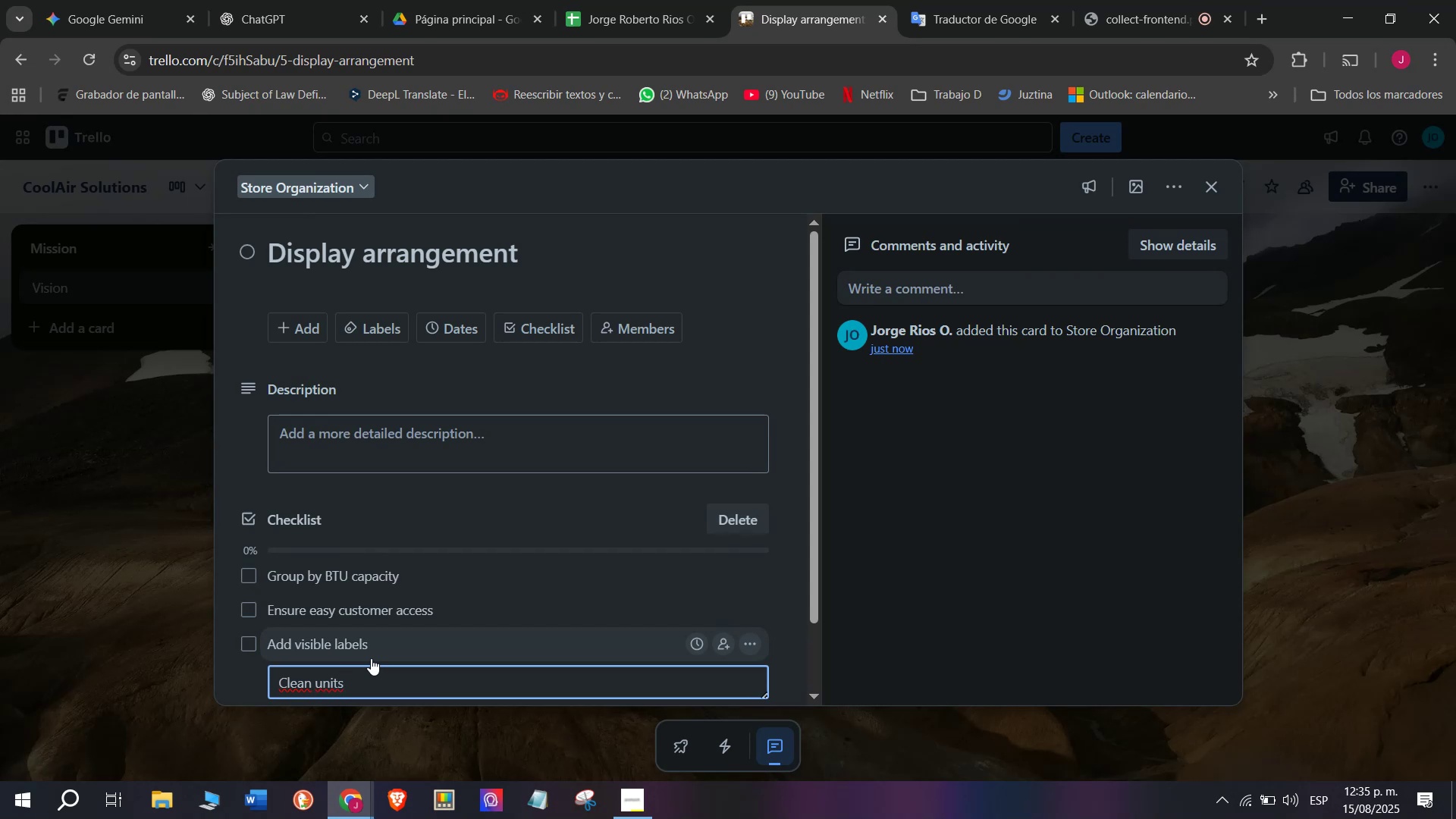 
wait(7.01)
 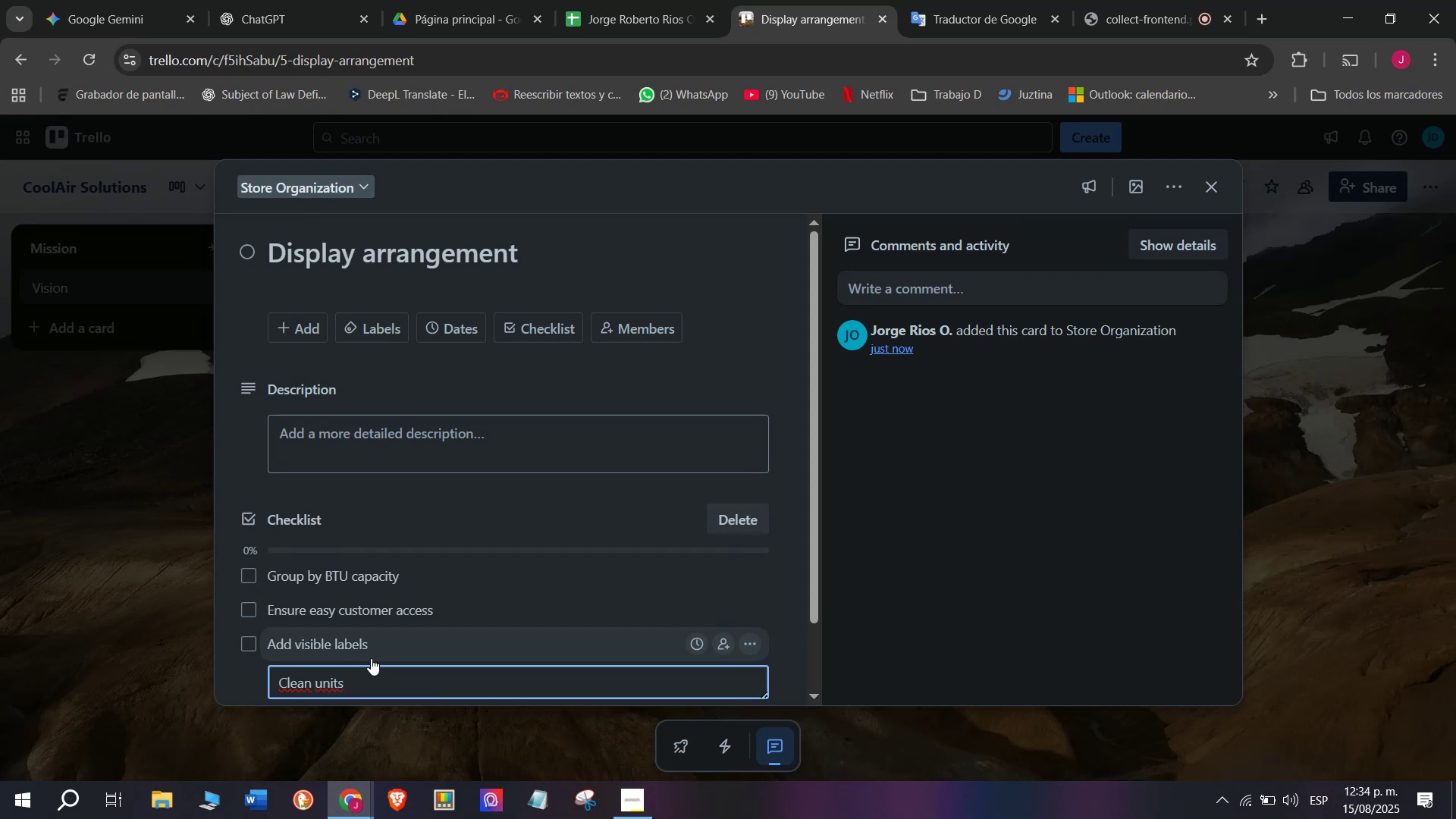 
type(regularly)
 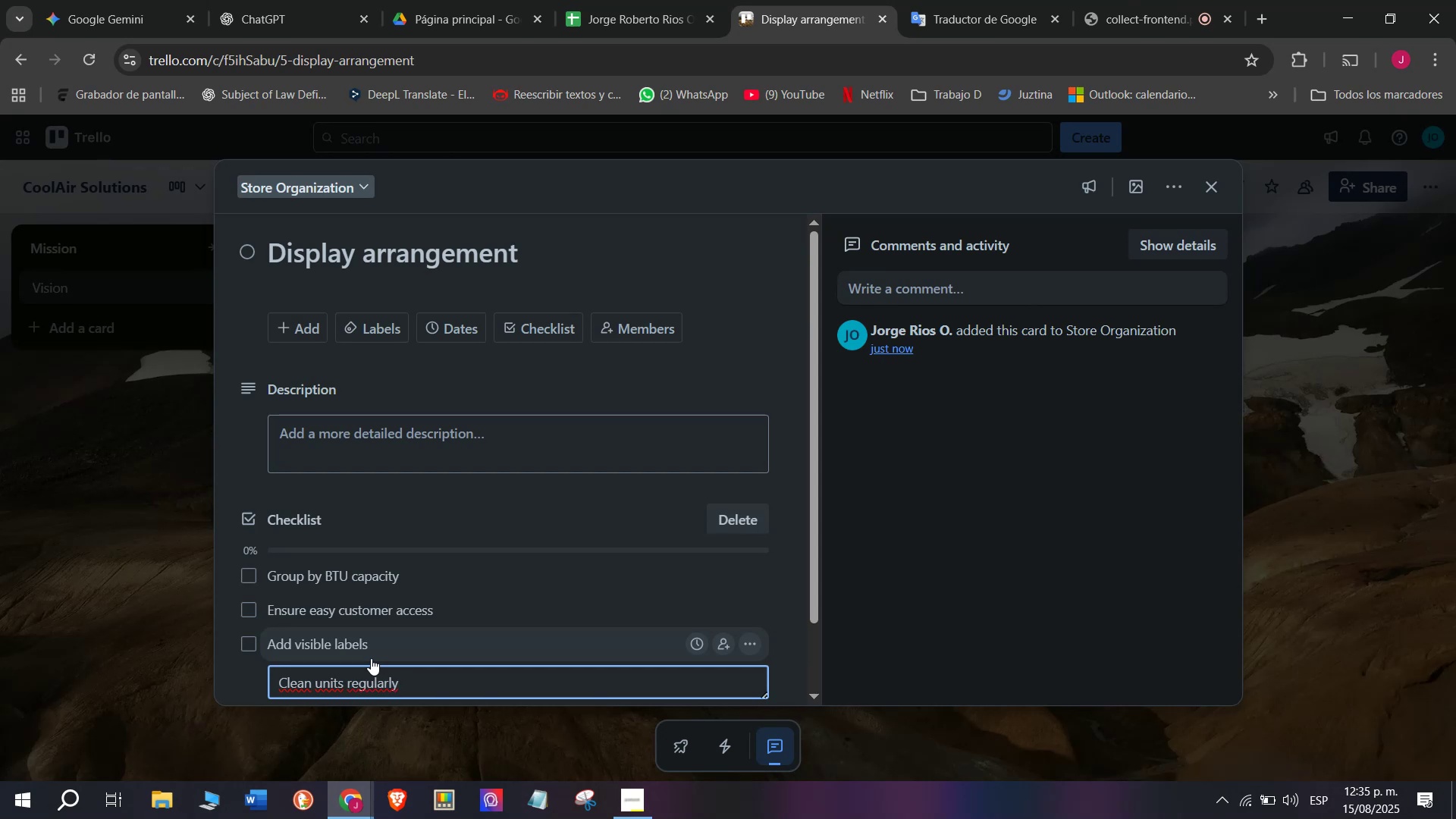 
wait(5.13)
 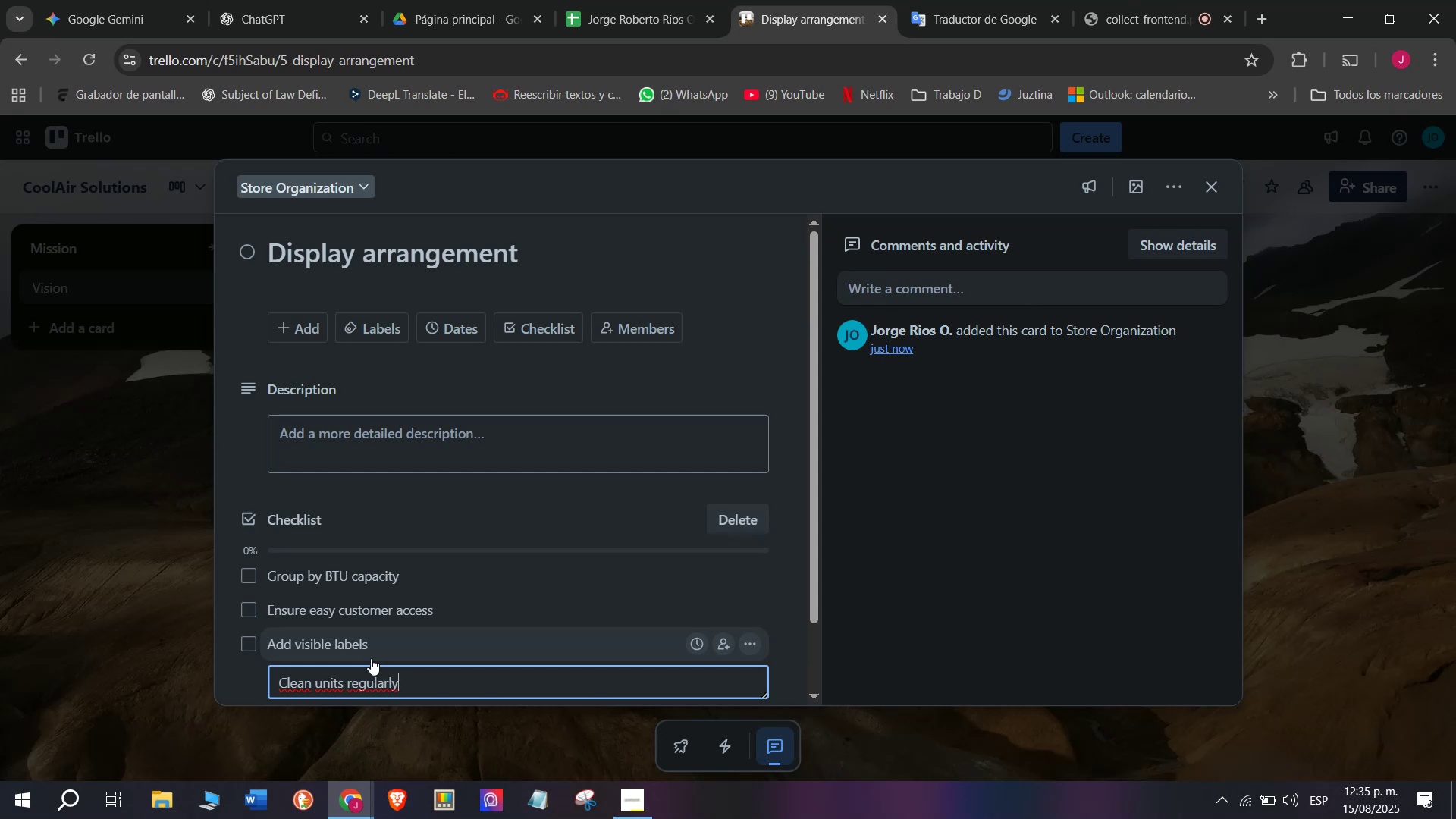 
key(Enter)
 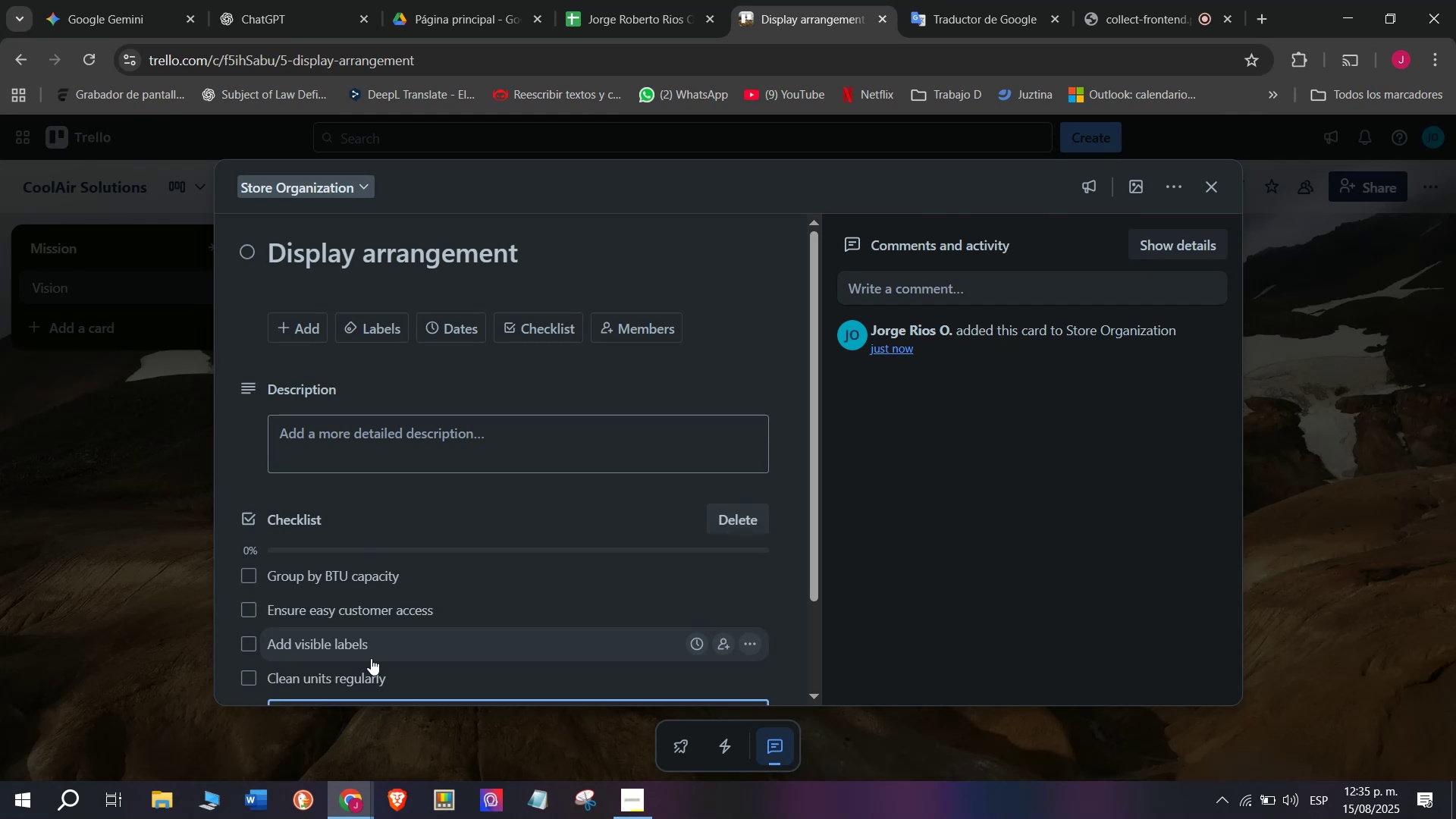 
type(Place brochures )
 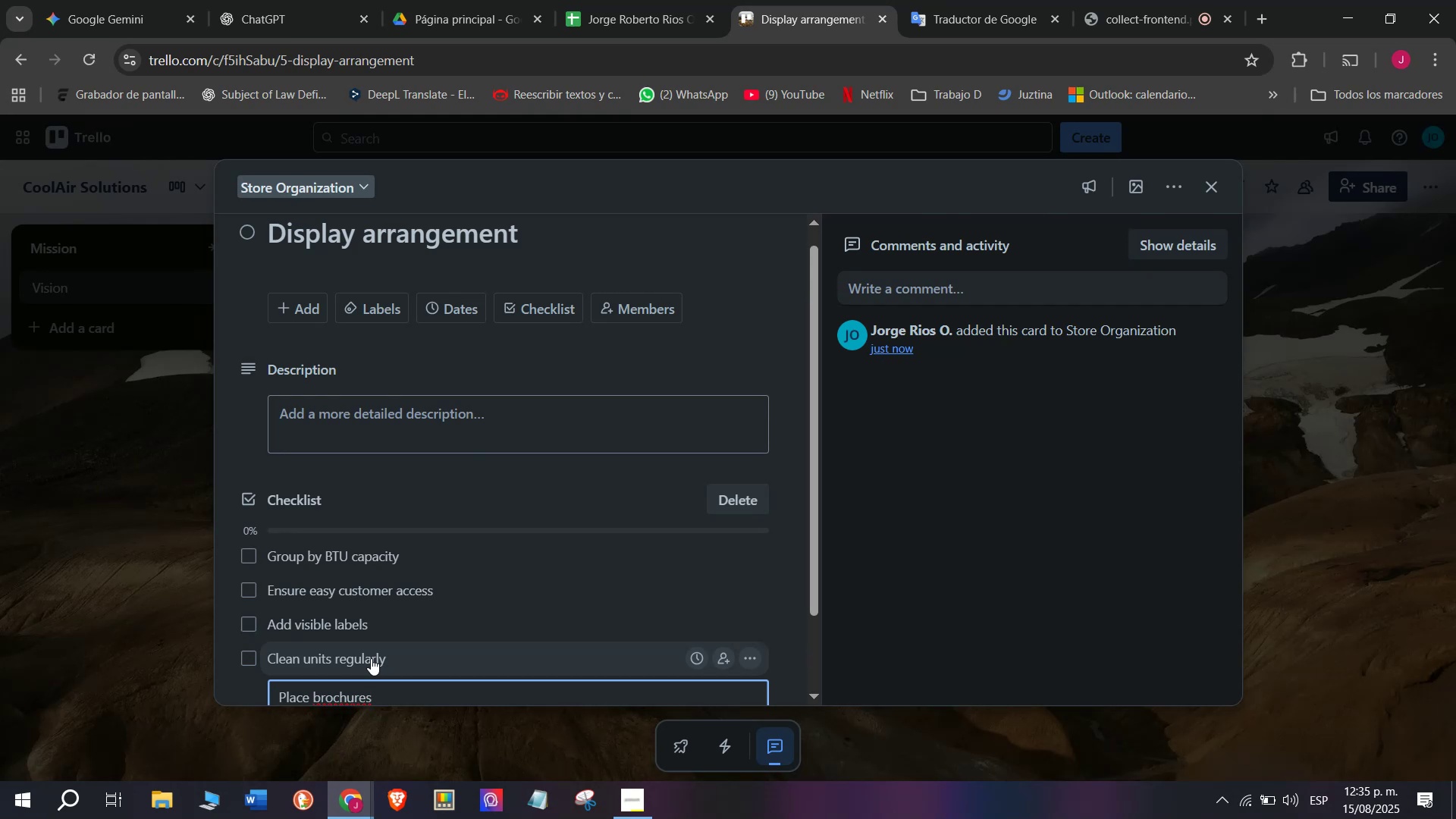 
type(nearby)
 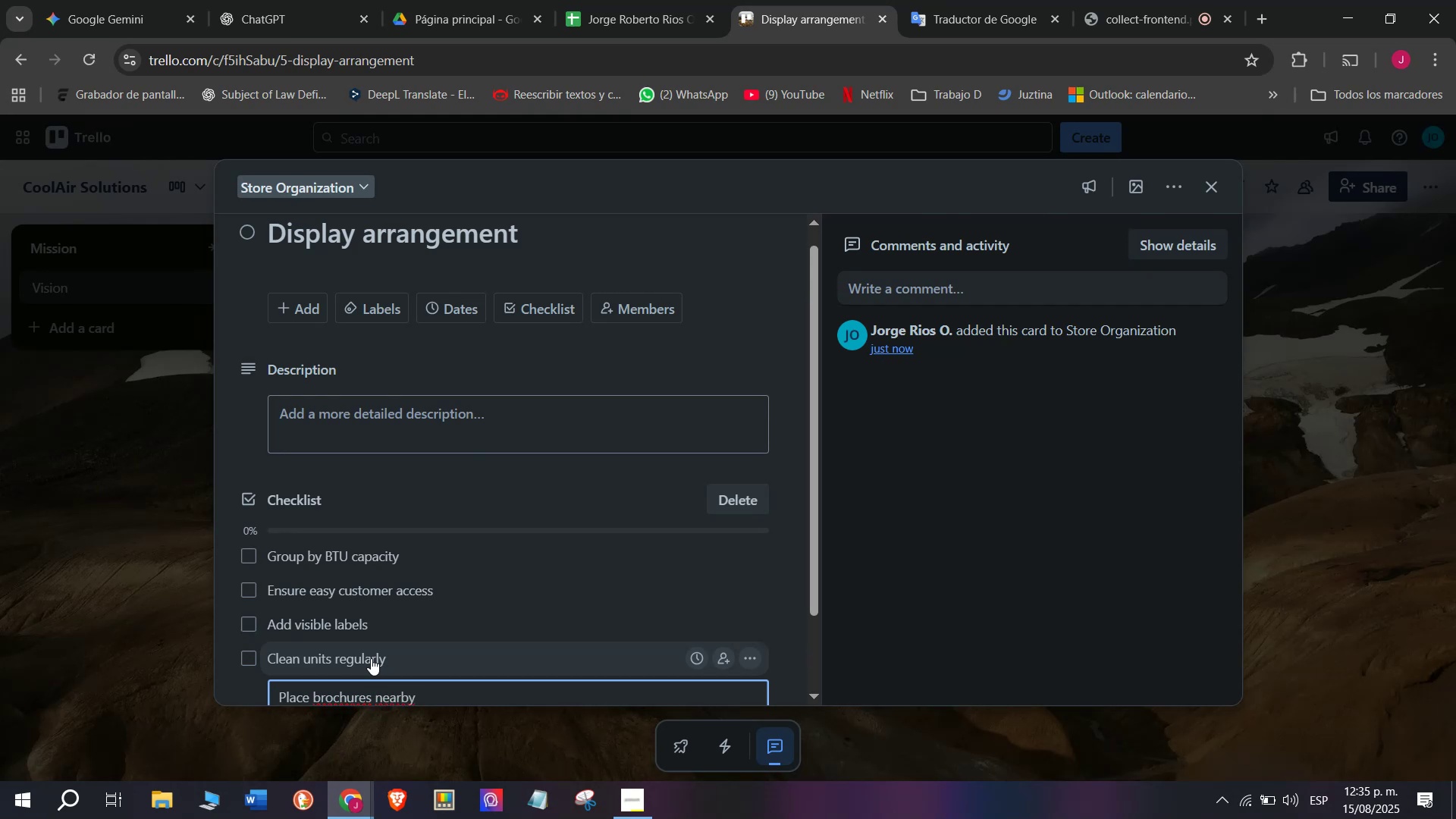 
key(Enter)
 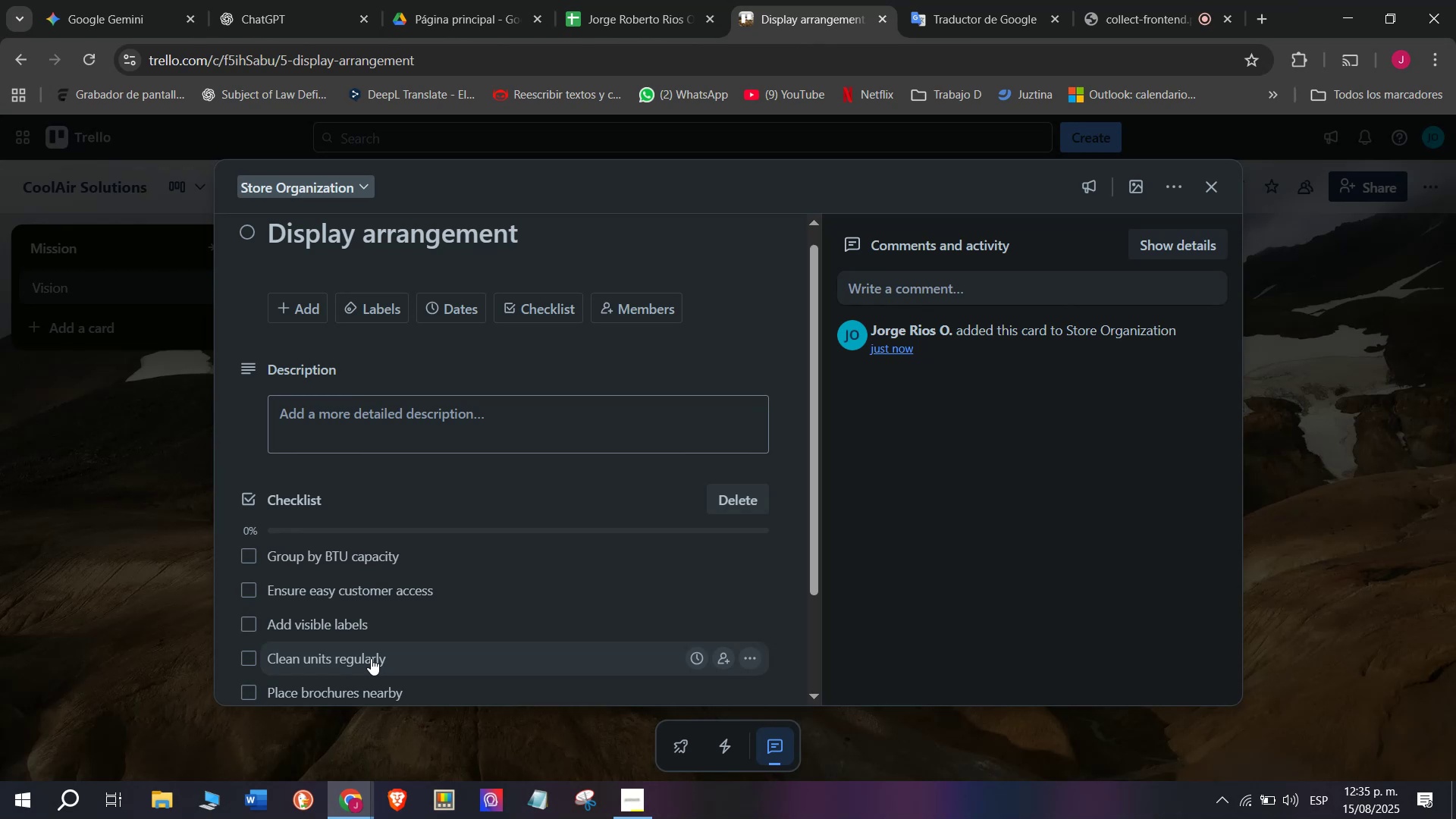 
type(Update )
 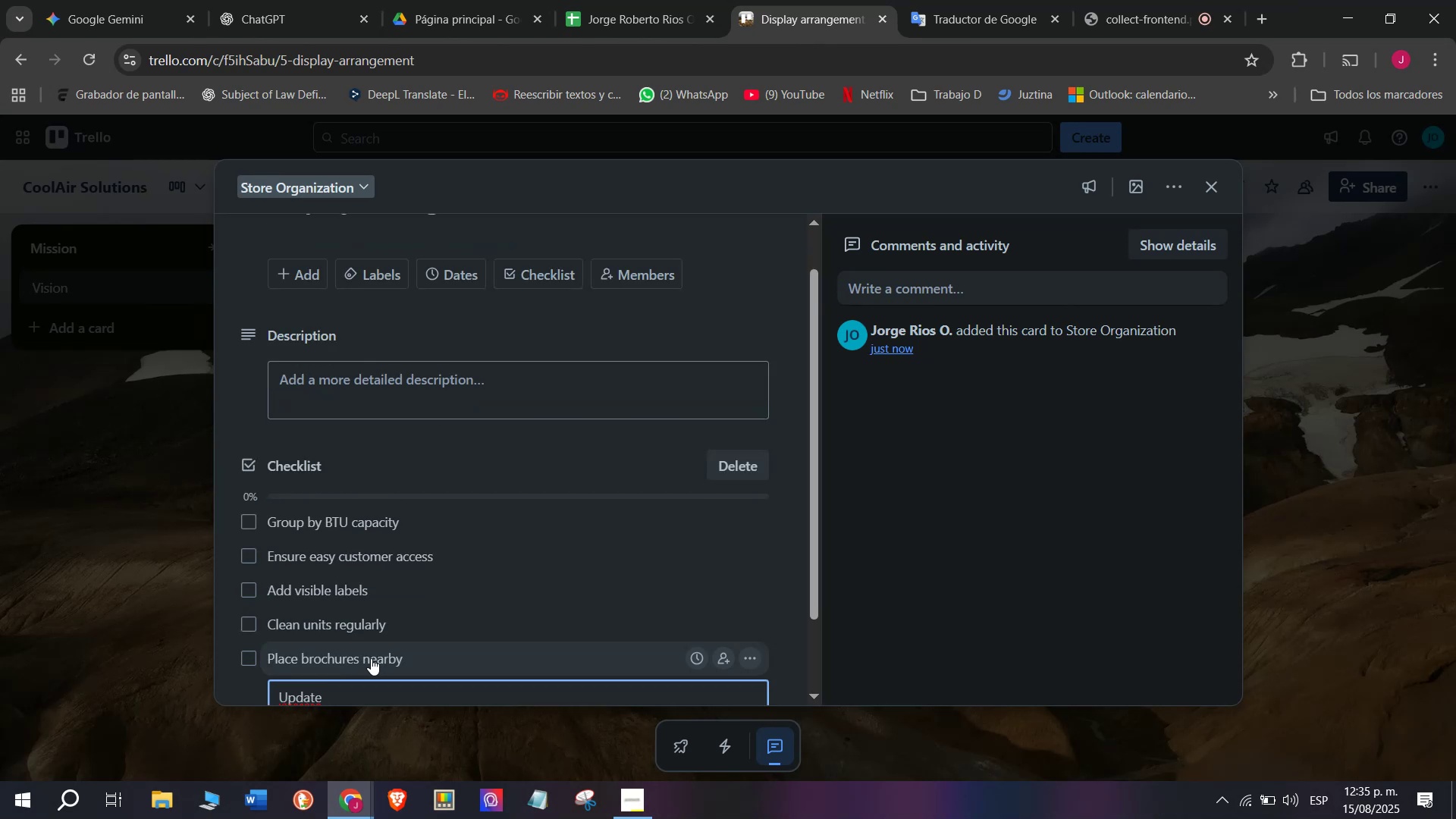 
wait(5.22)
 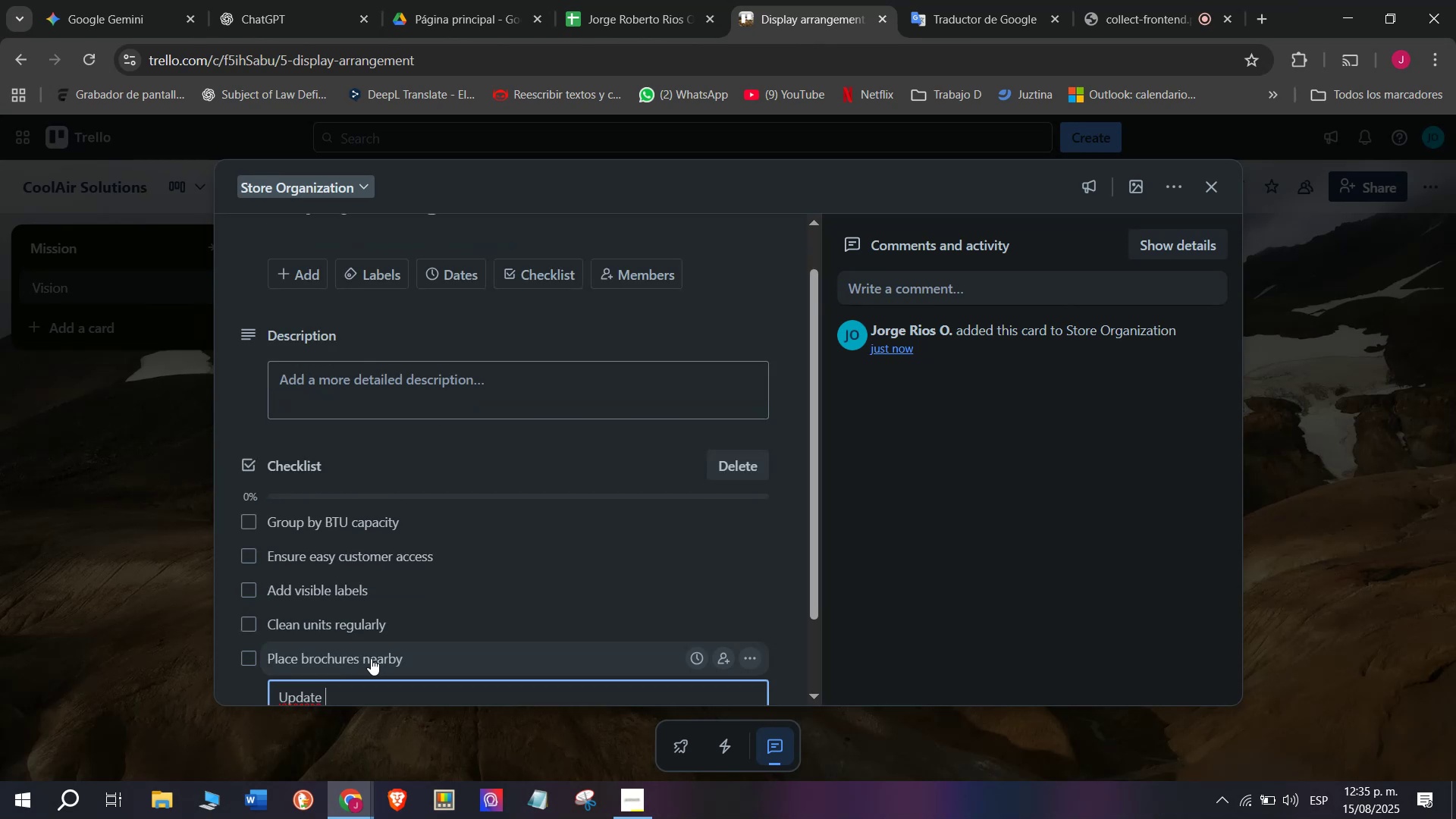 
type(lighy)
key(Backspace)
type(ting)
 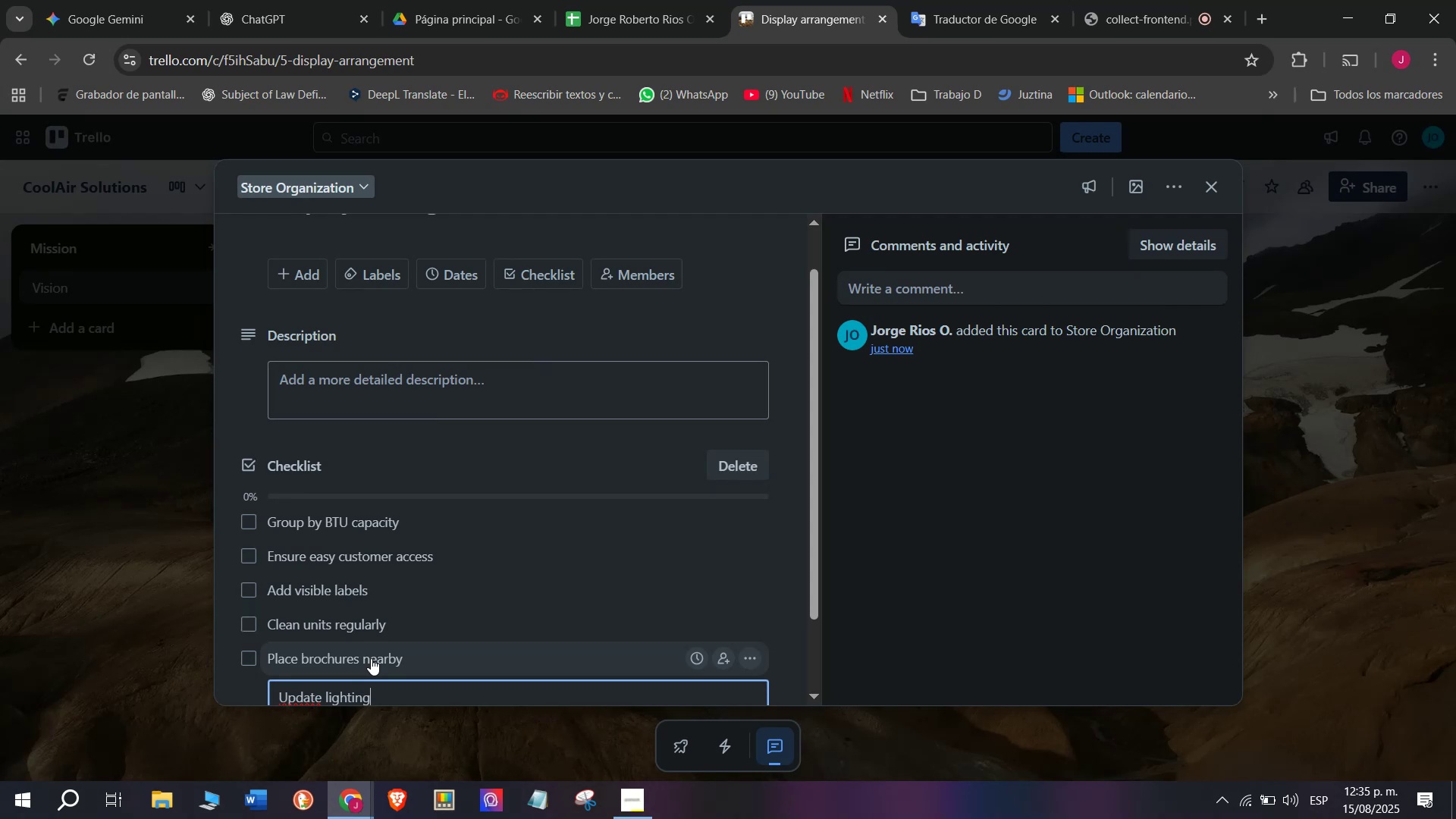 
key(Enter)
 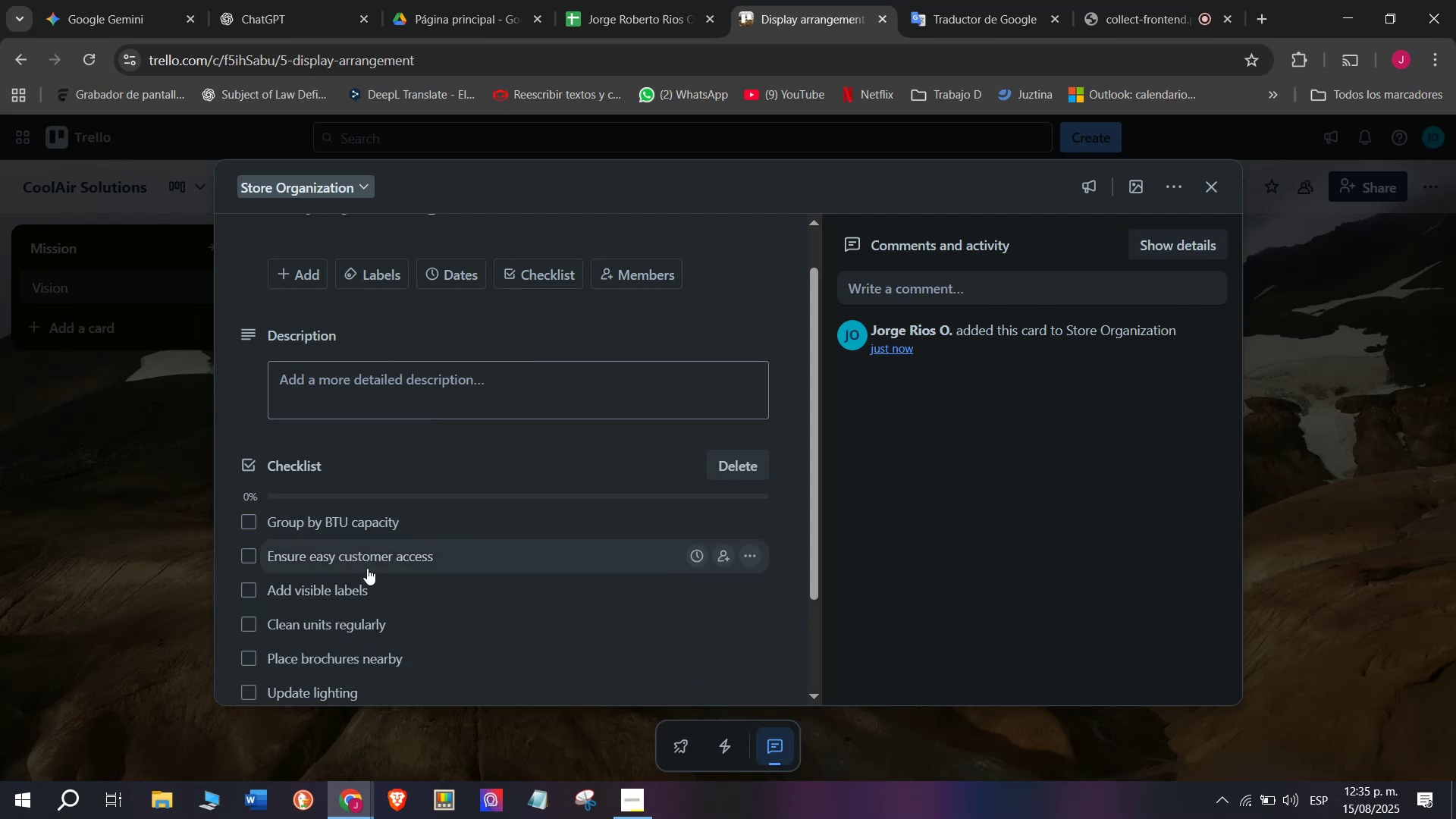 
wait(5.35)
 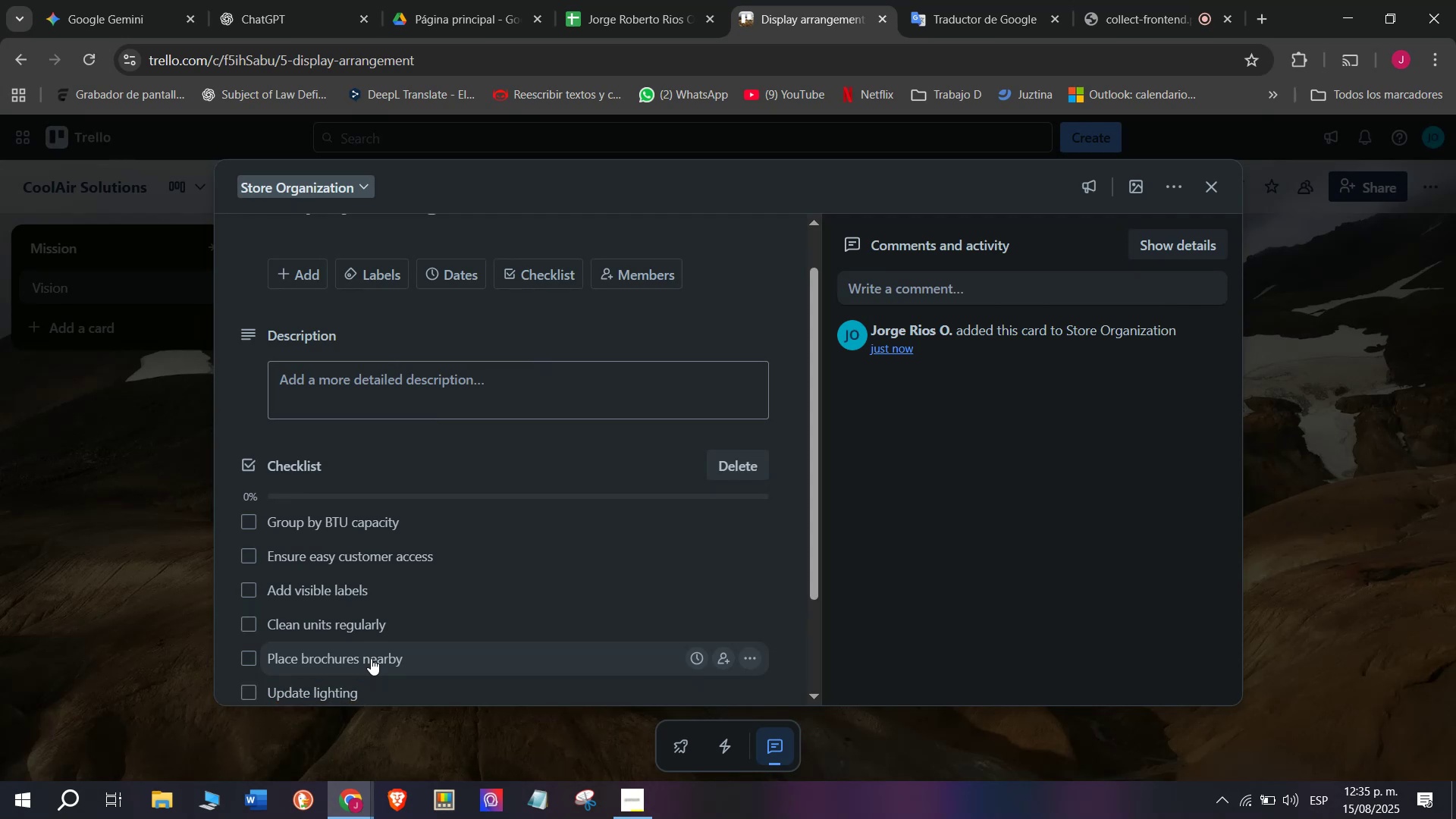 
left_click([377, 266])
 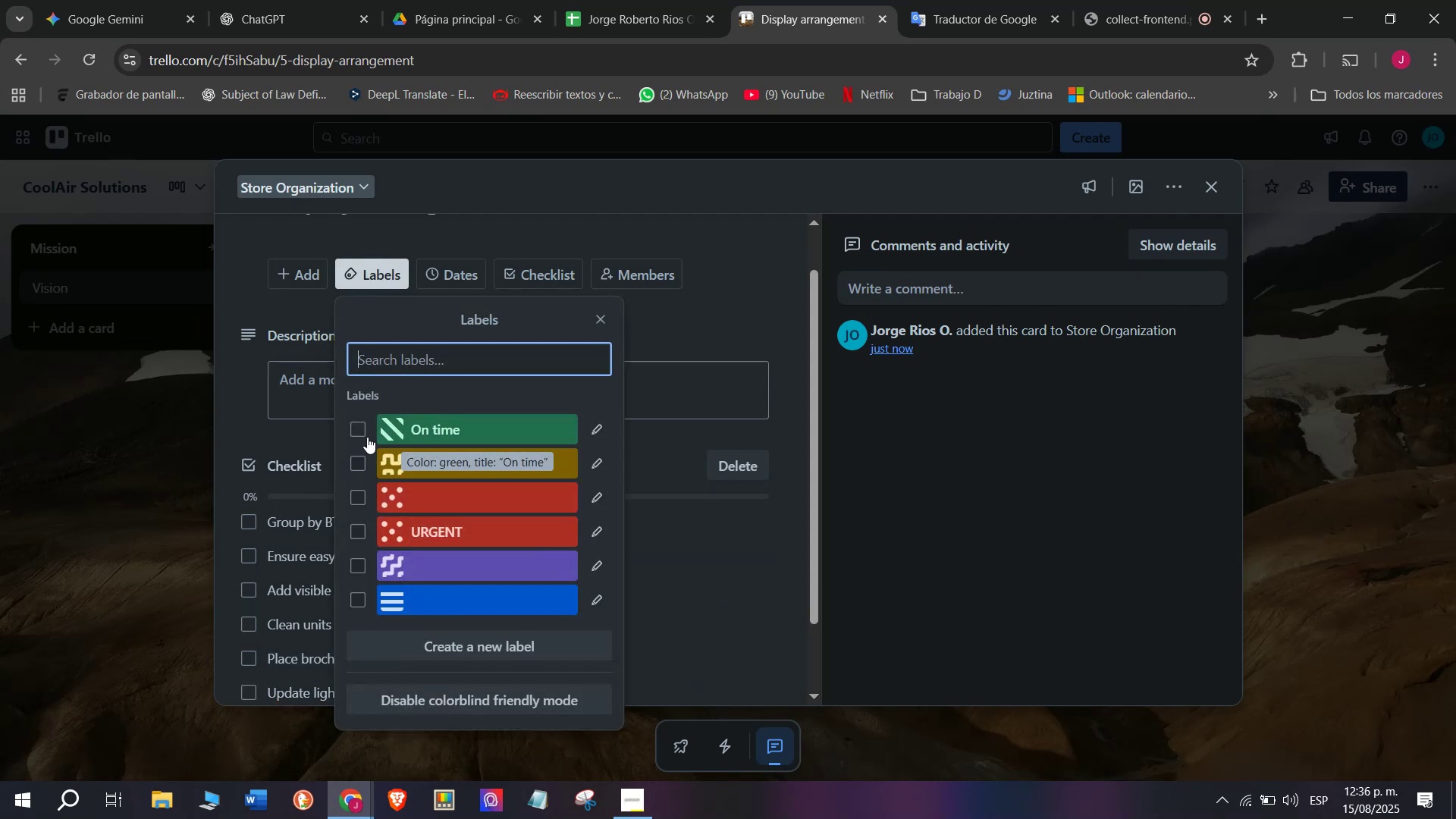 
left_click([366, 432])
 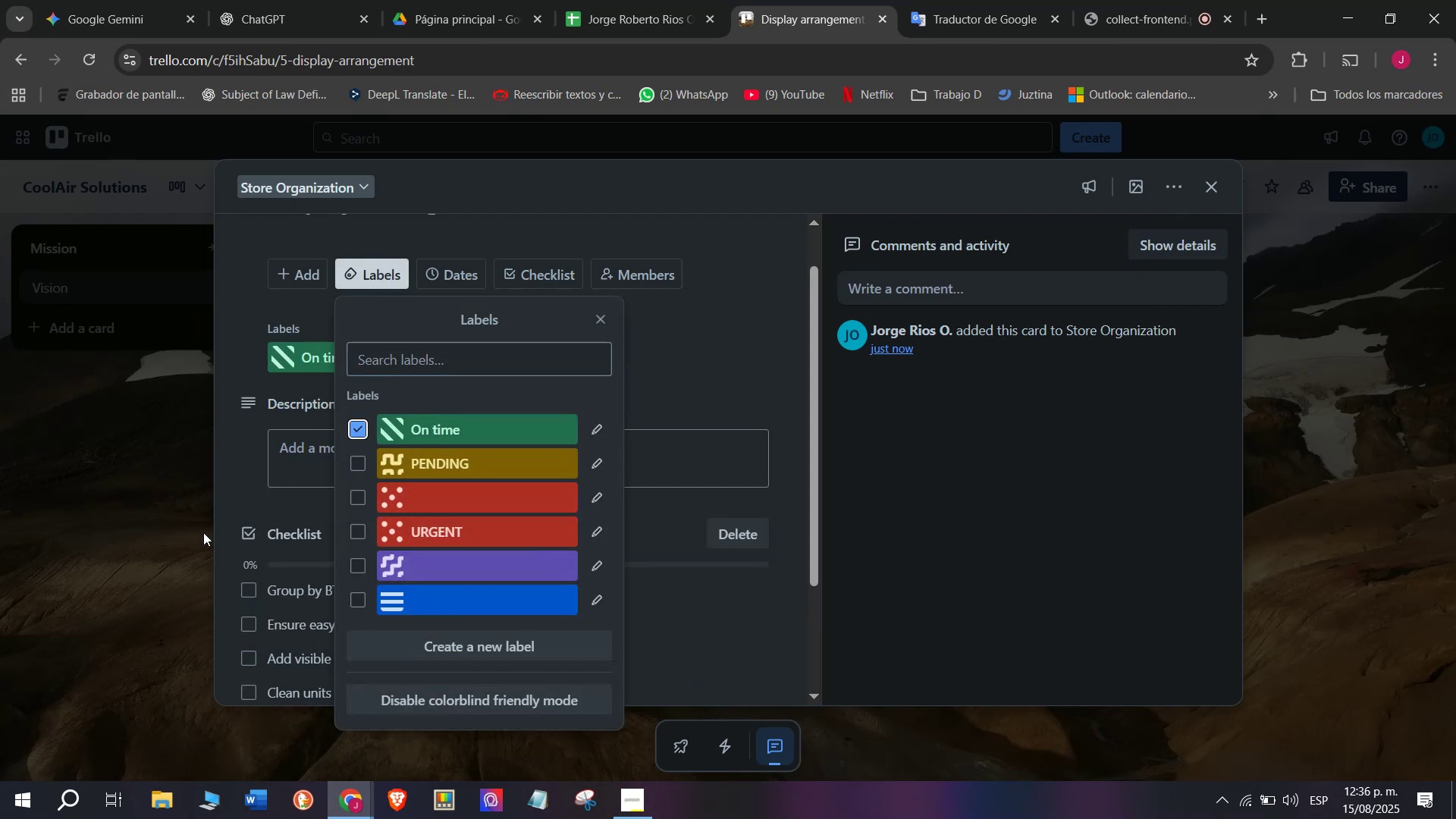 
left_click([180, 541])
 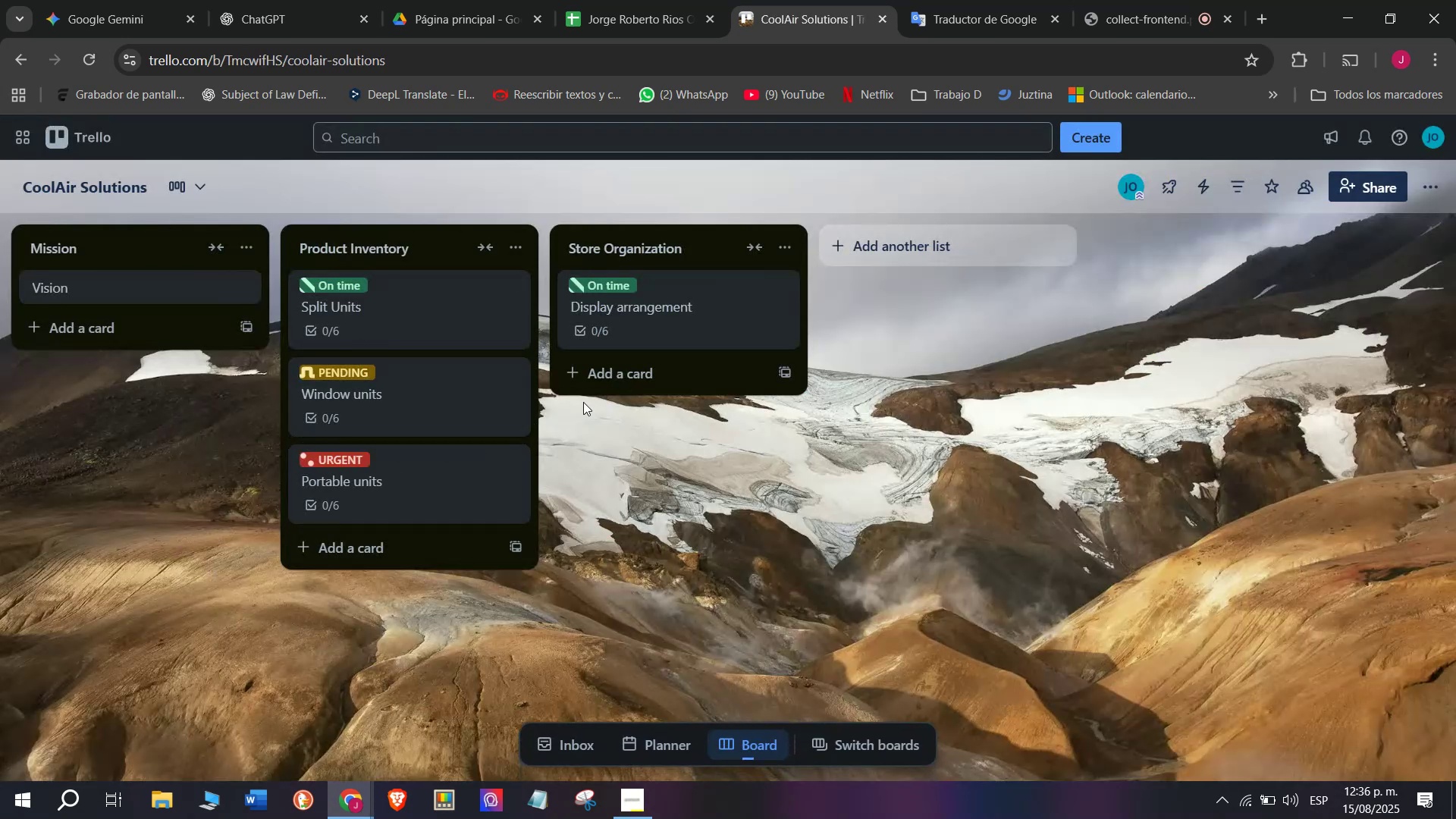 
left_click([626, 383])
 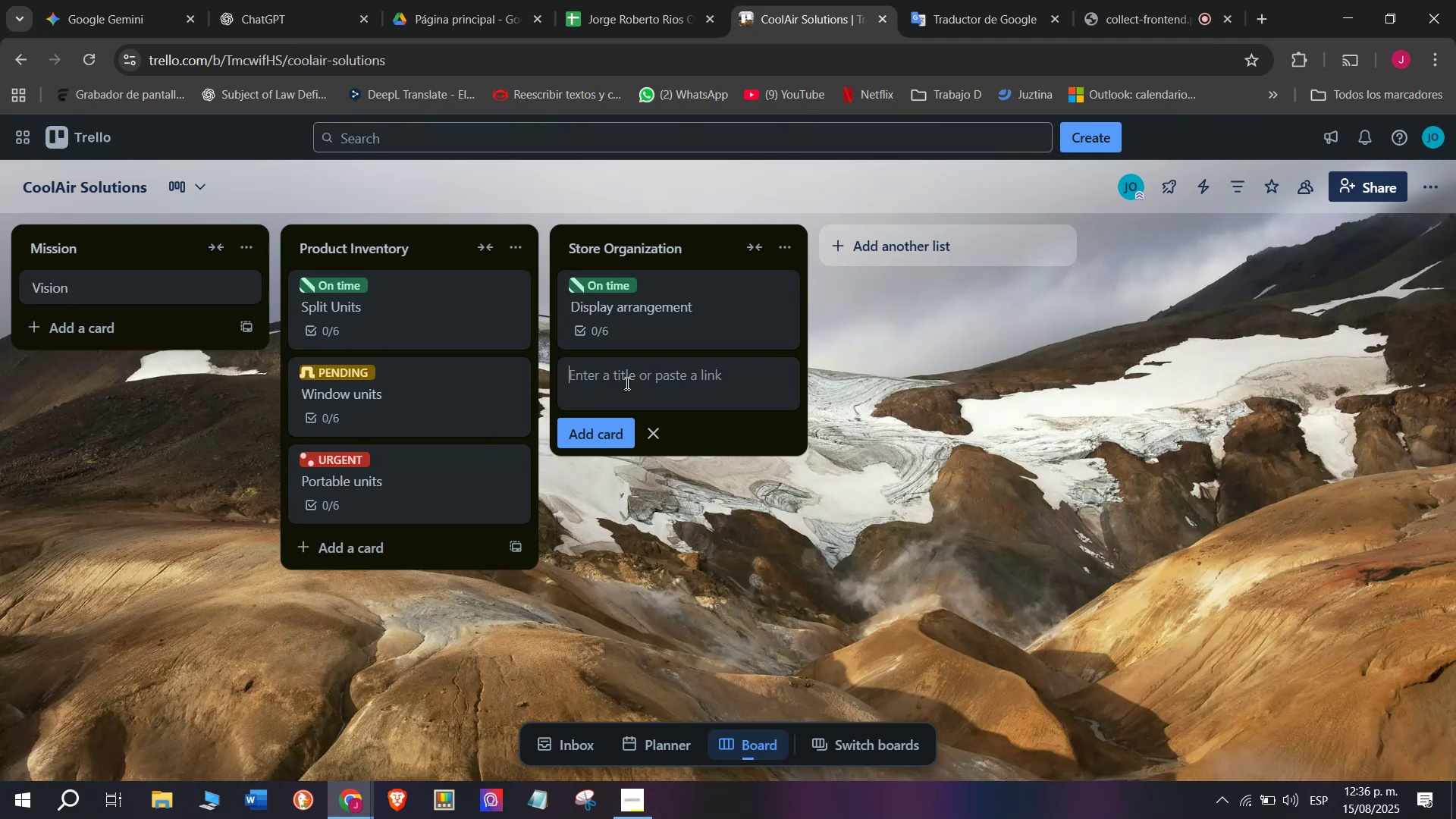 
wait(10.26)
 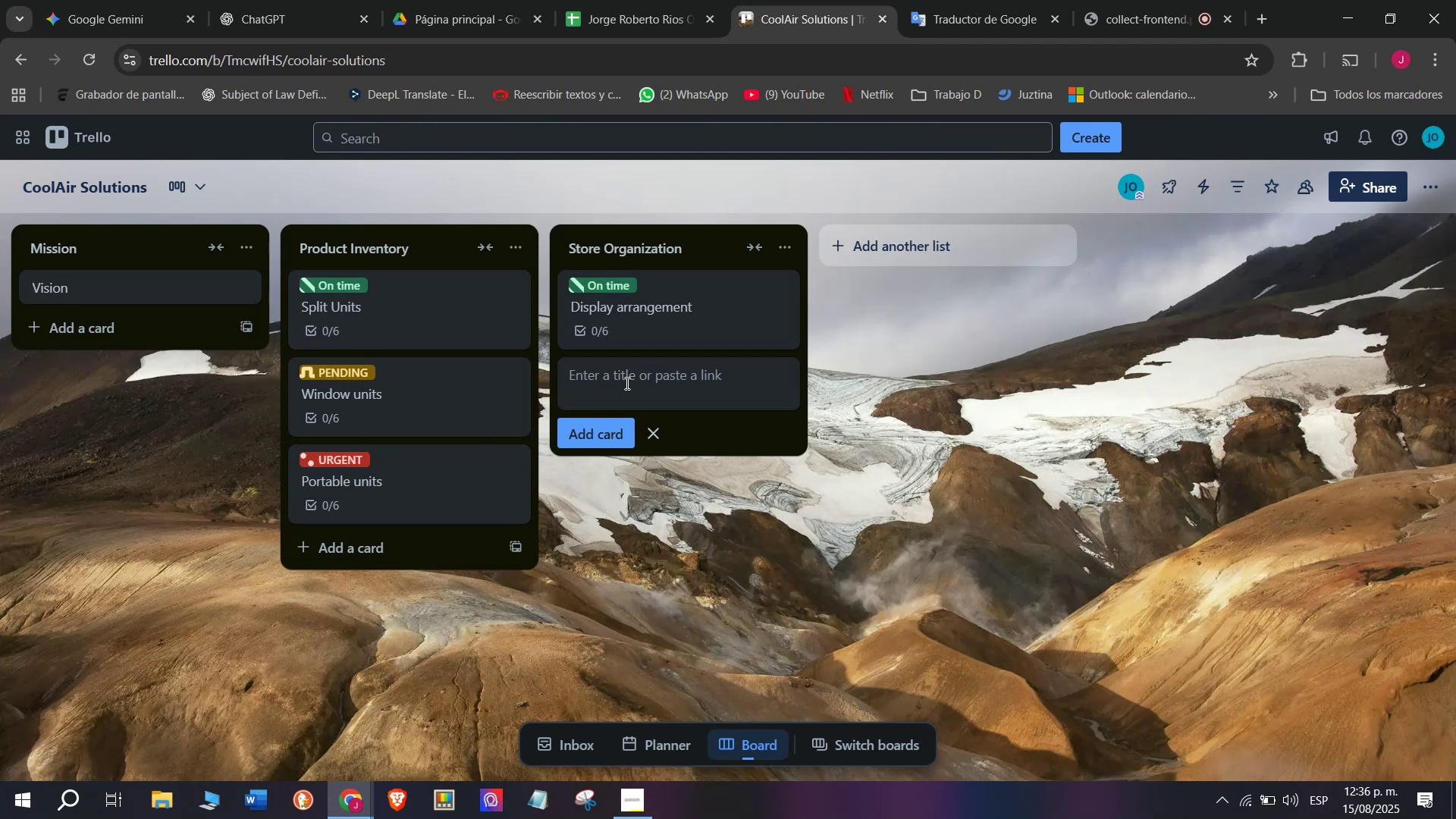 
type(Access)
 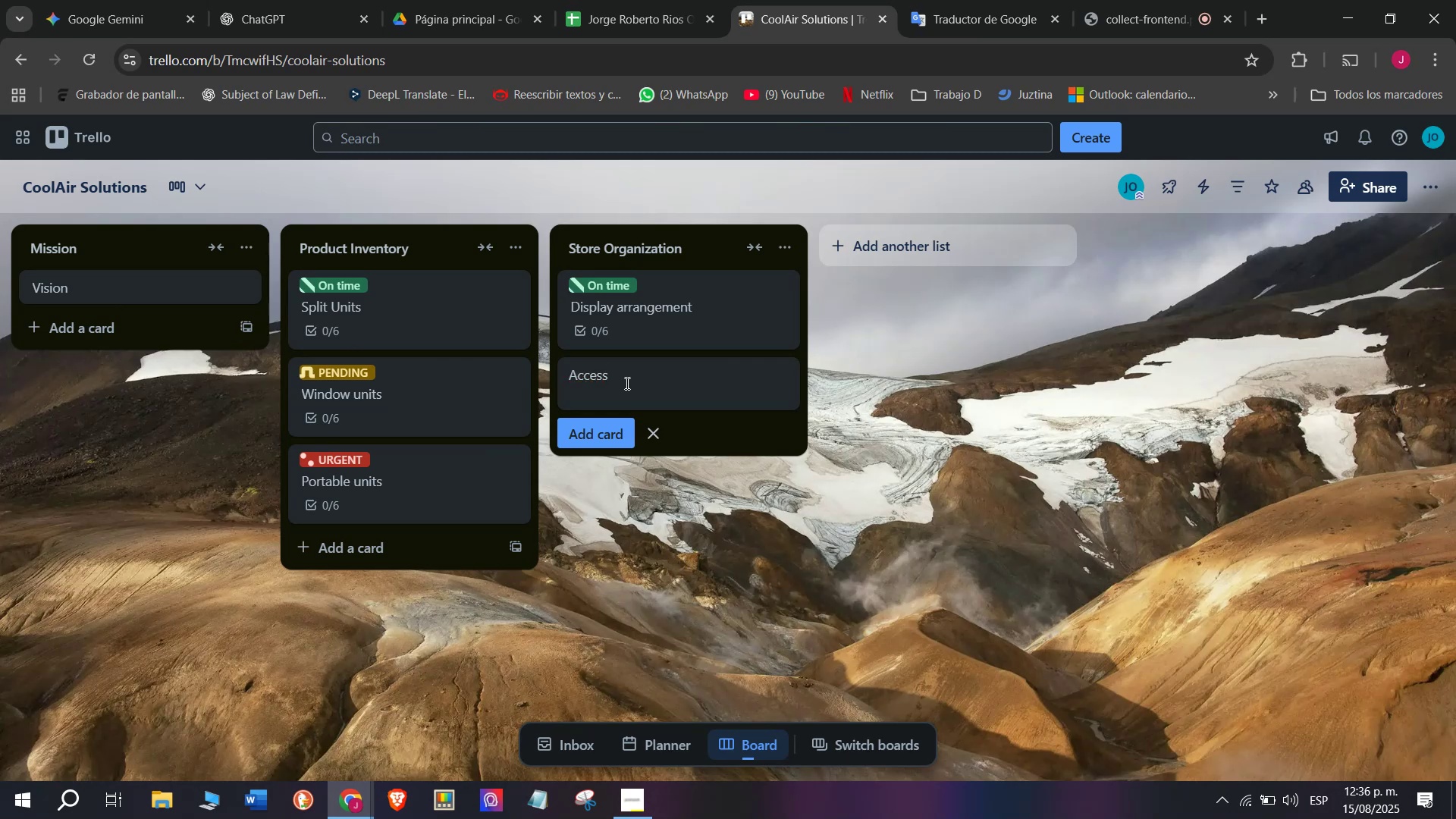 
wait(10.06)
 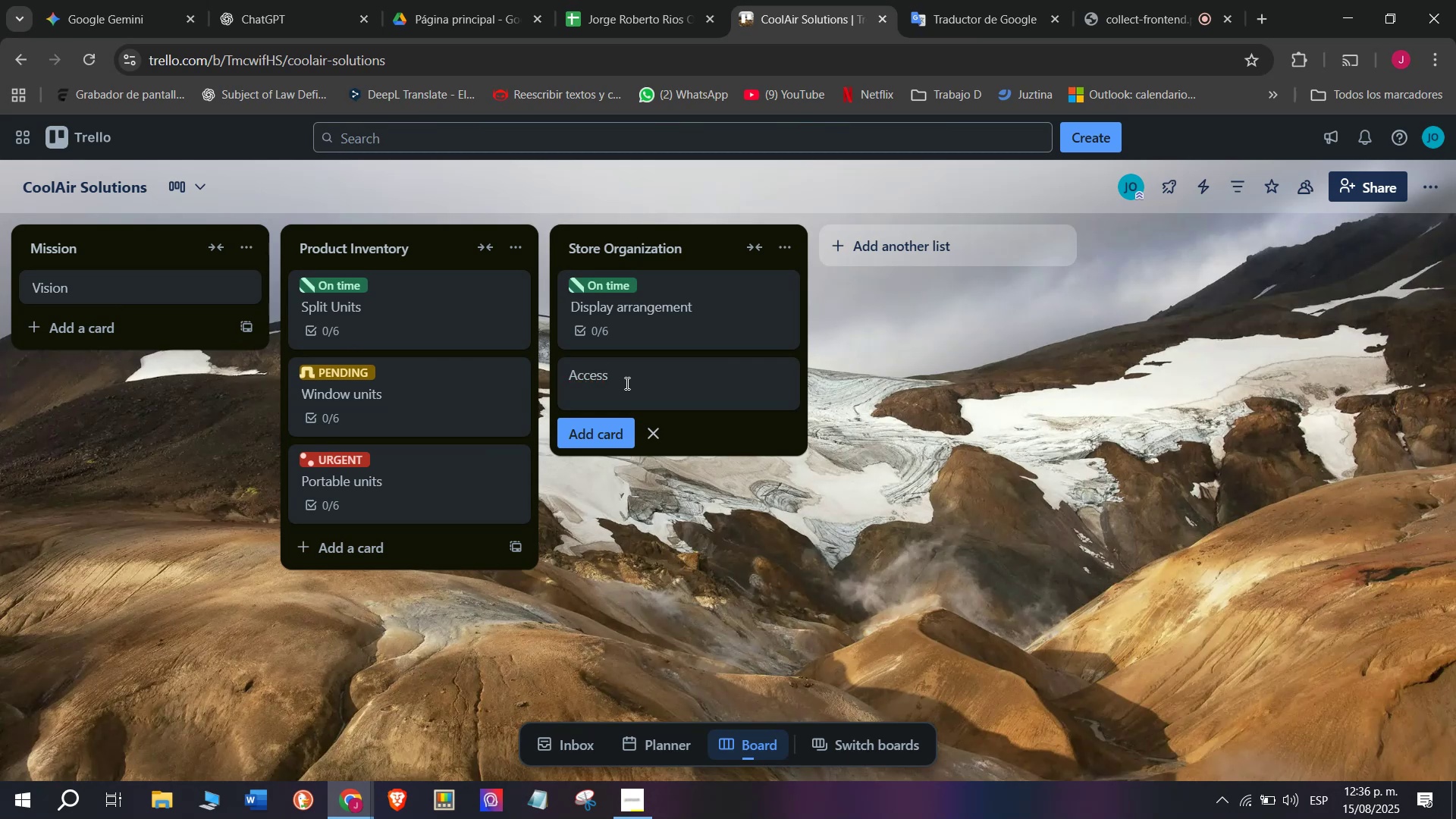 
type(ories section)
 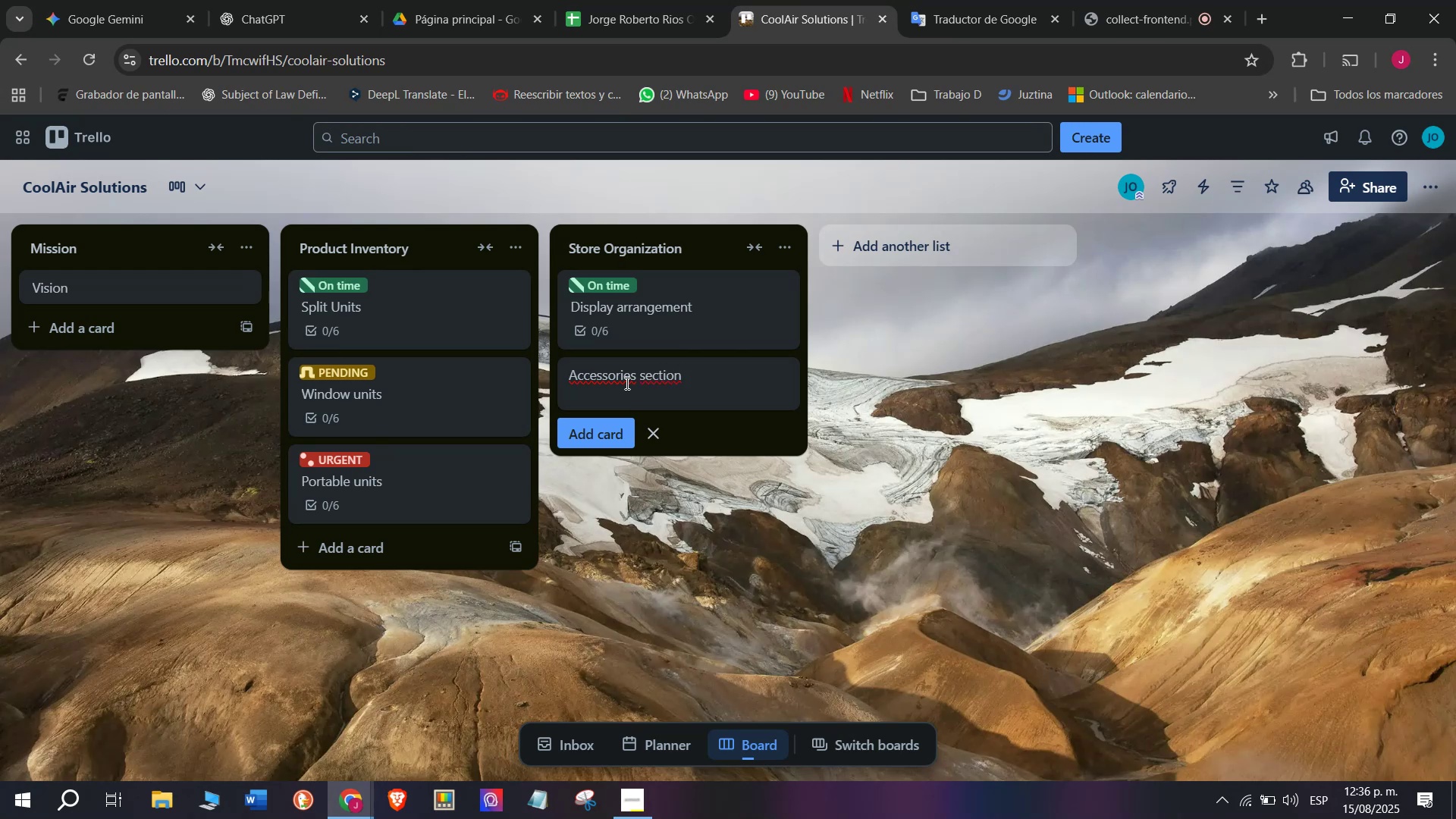 
wait(5.16)
 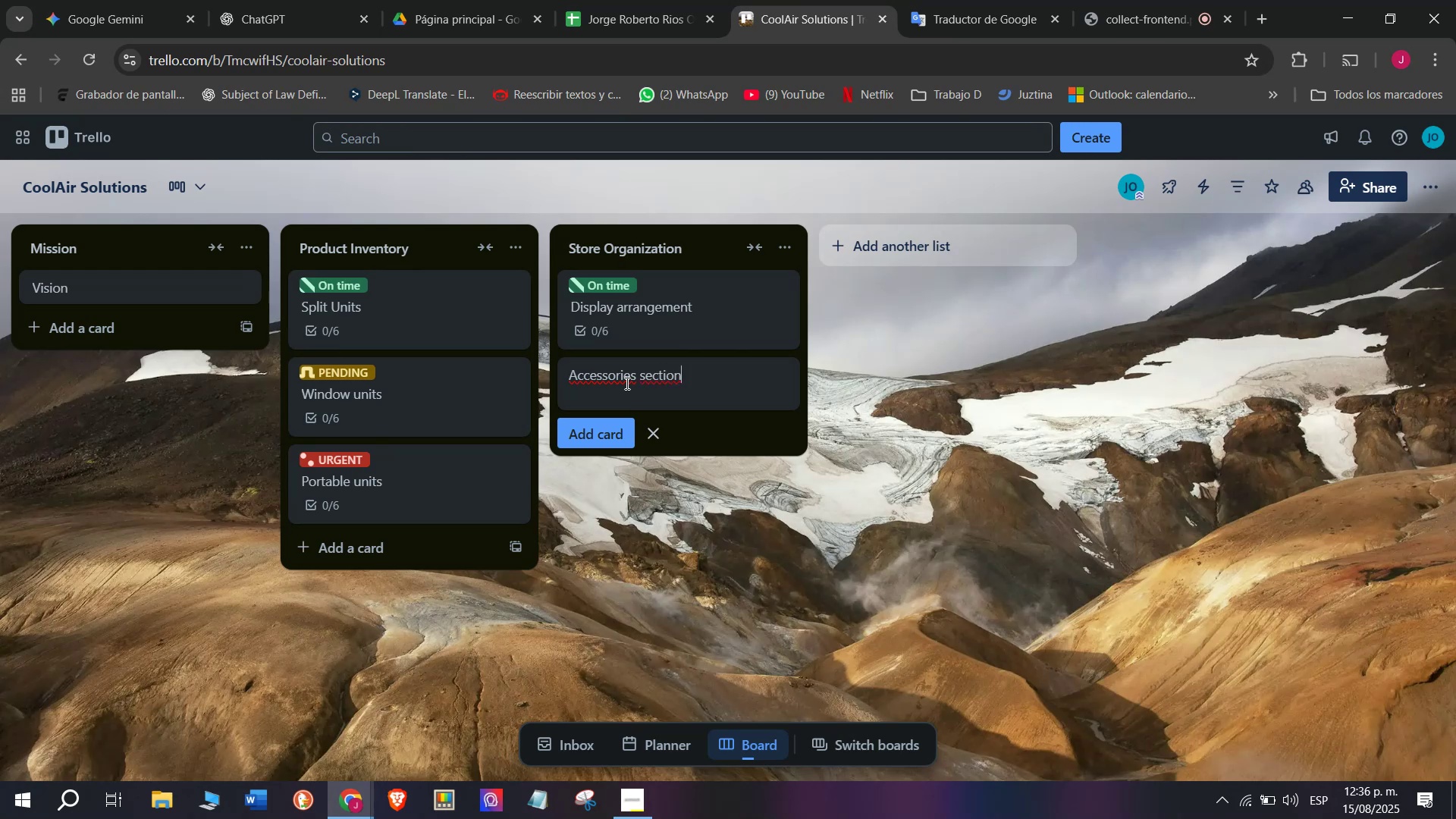 
key(Enter)
 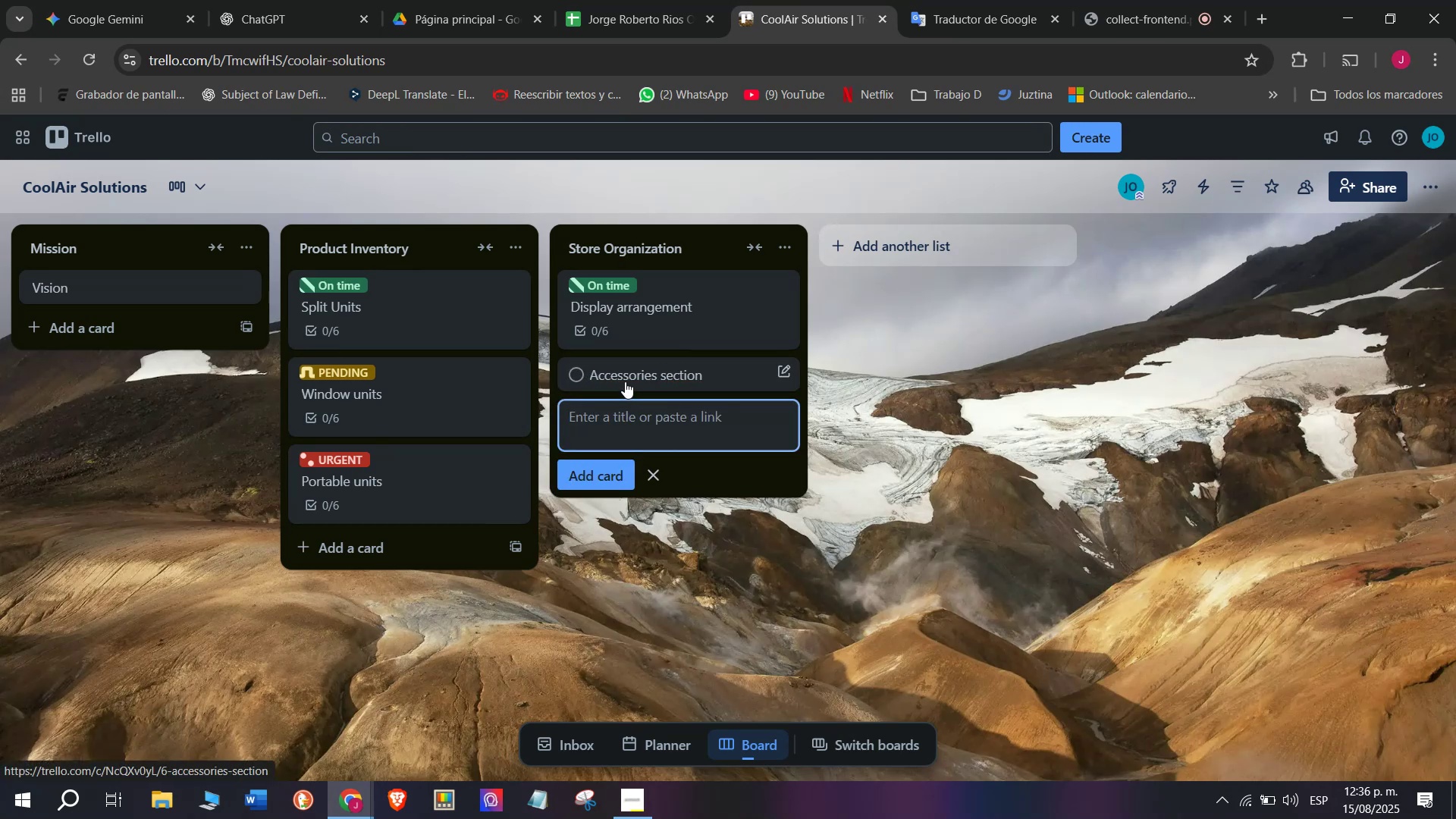 
left_click([625, 381])
 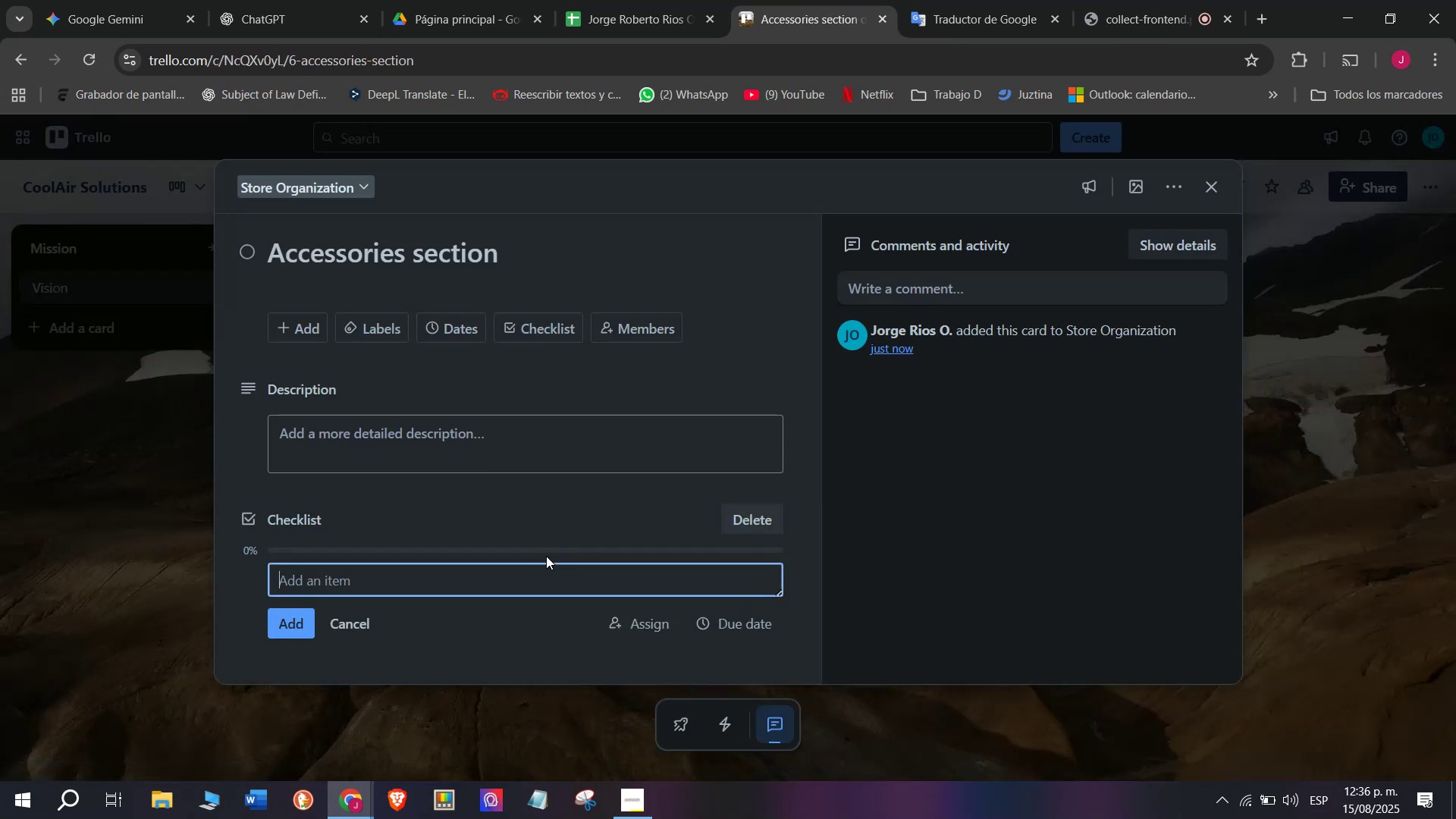 
type(Or)
 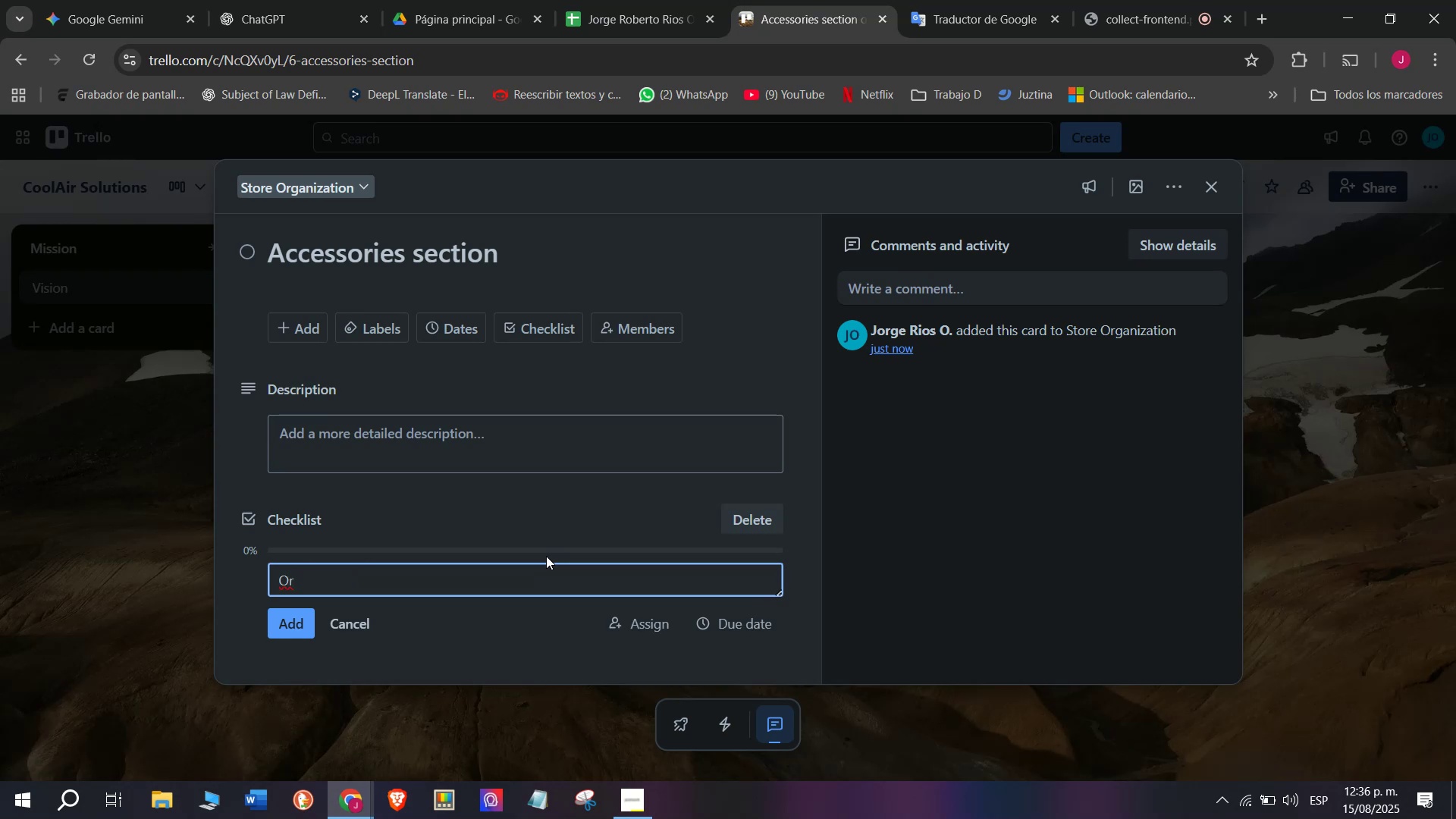 
type(gani)
 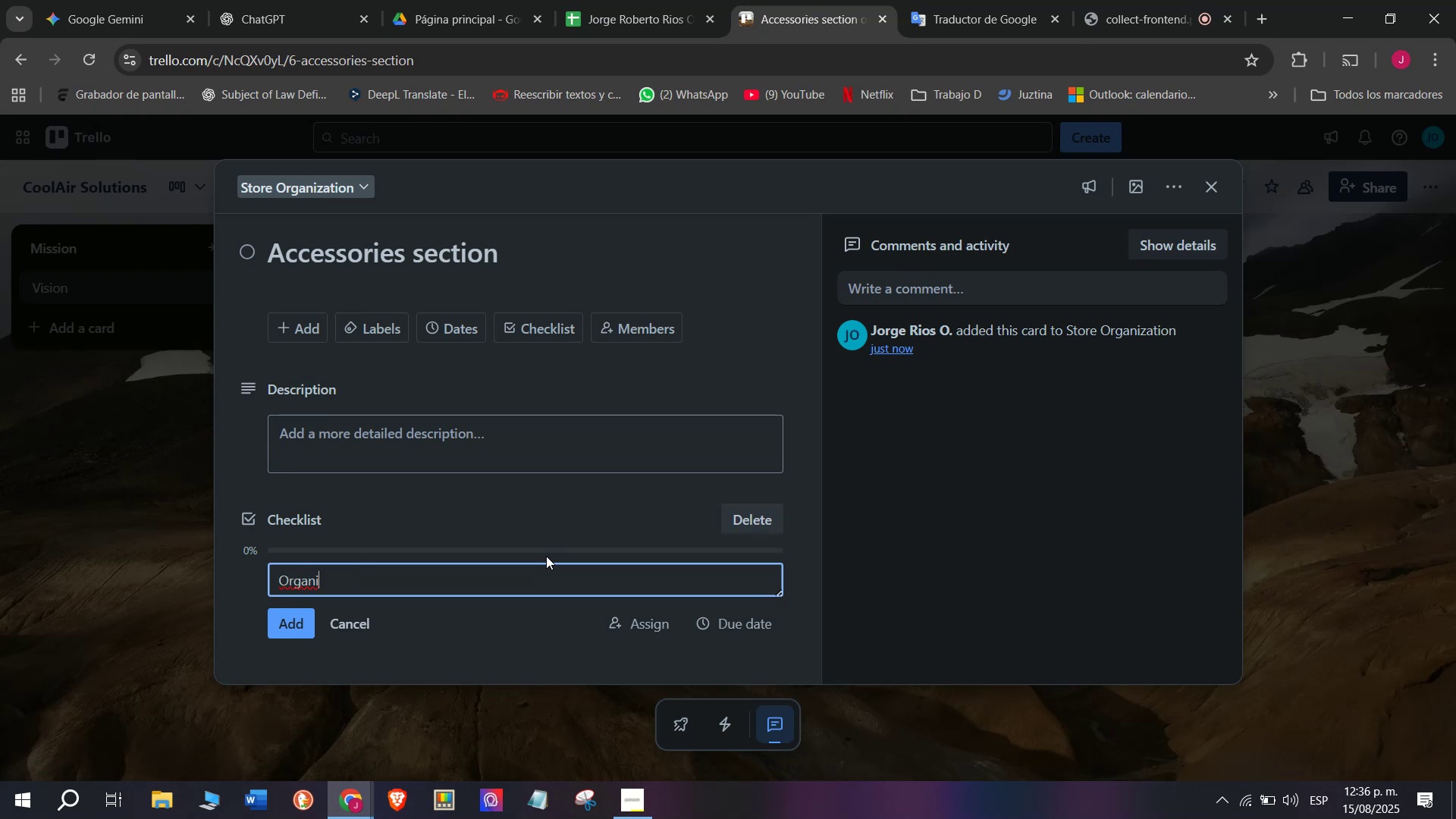 
type(ze )
 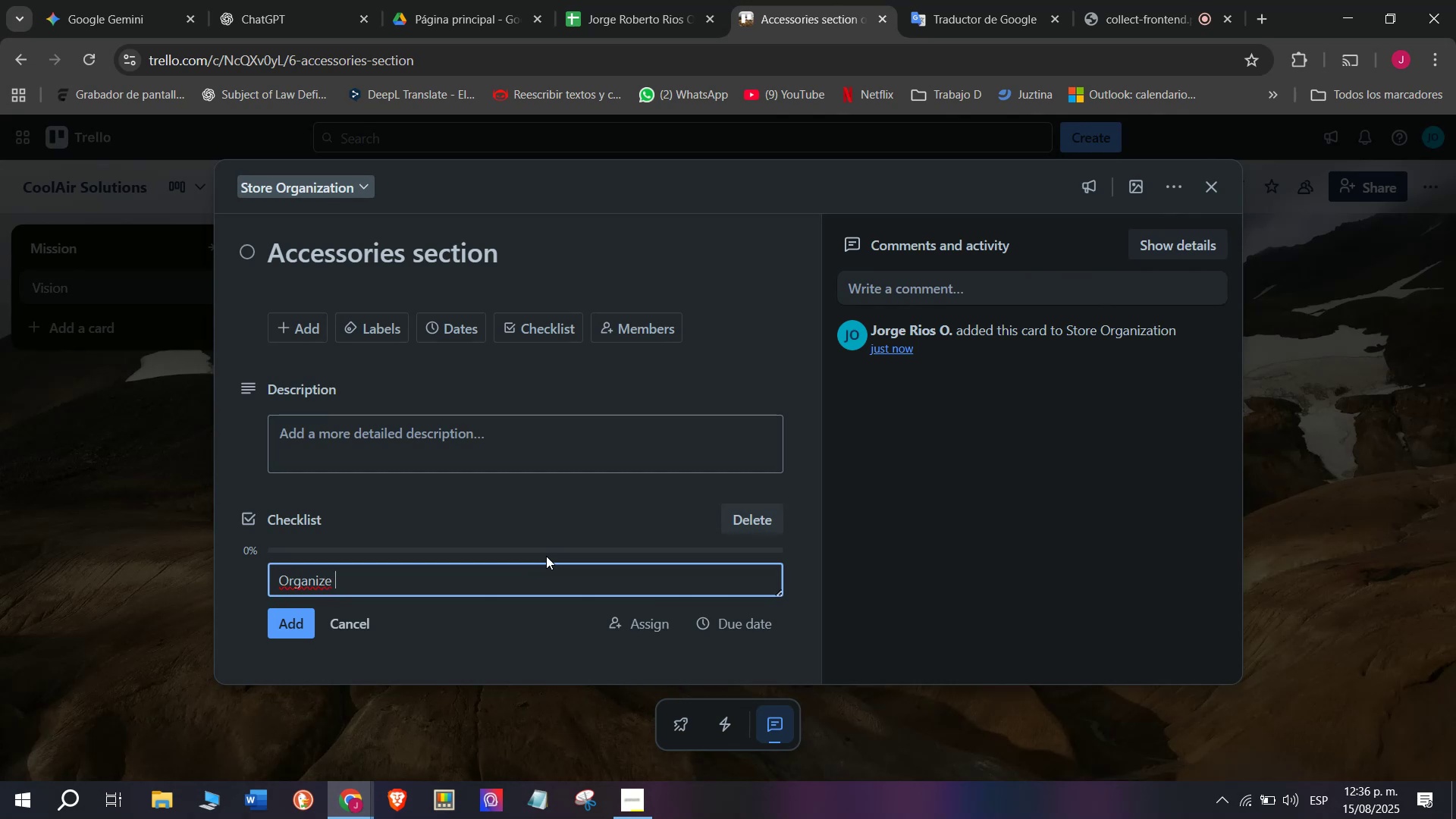 
type(remotes)
 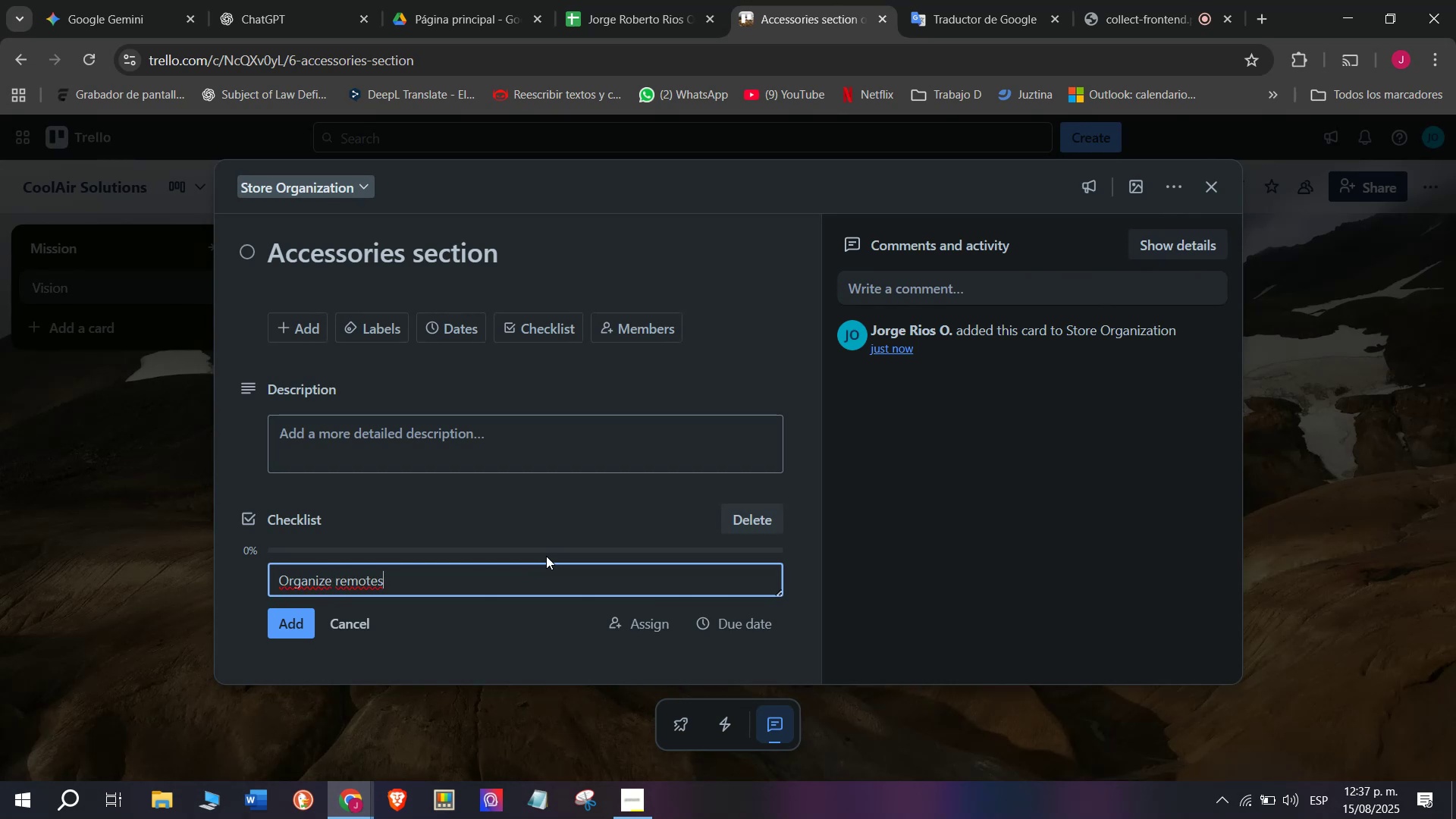 
type(and )
 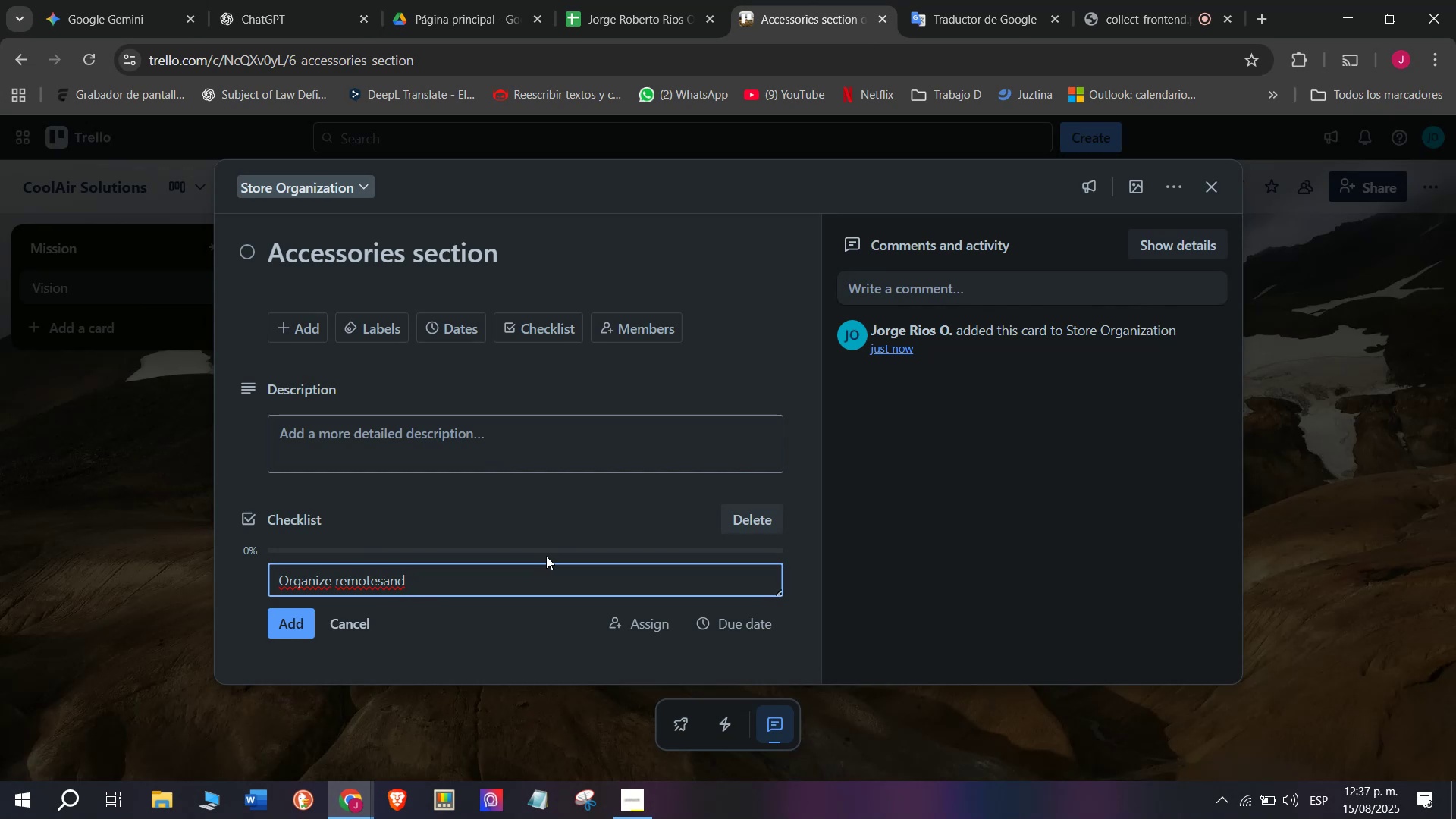 
type(stand)
 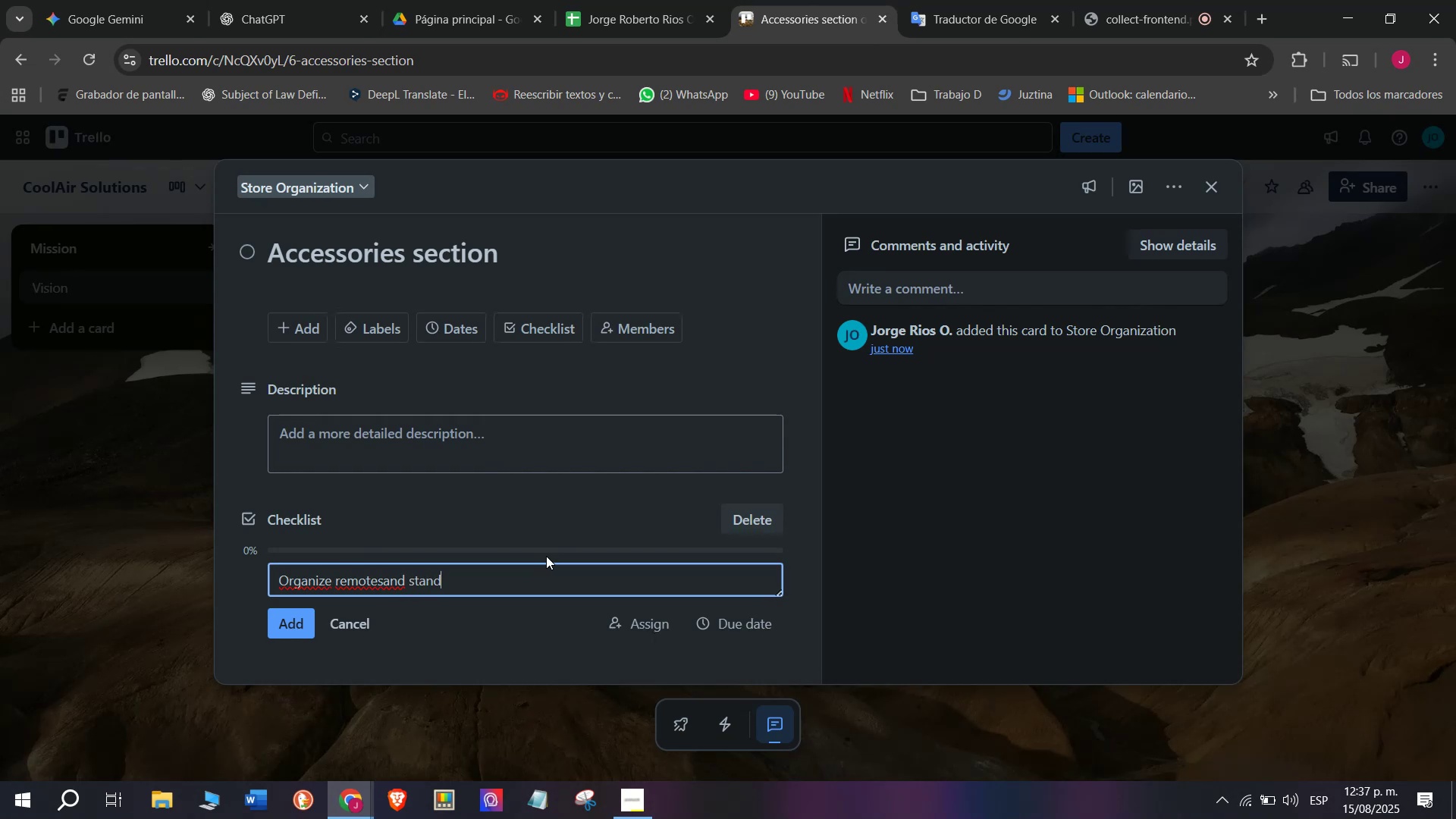 
wait(8.51)
 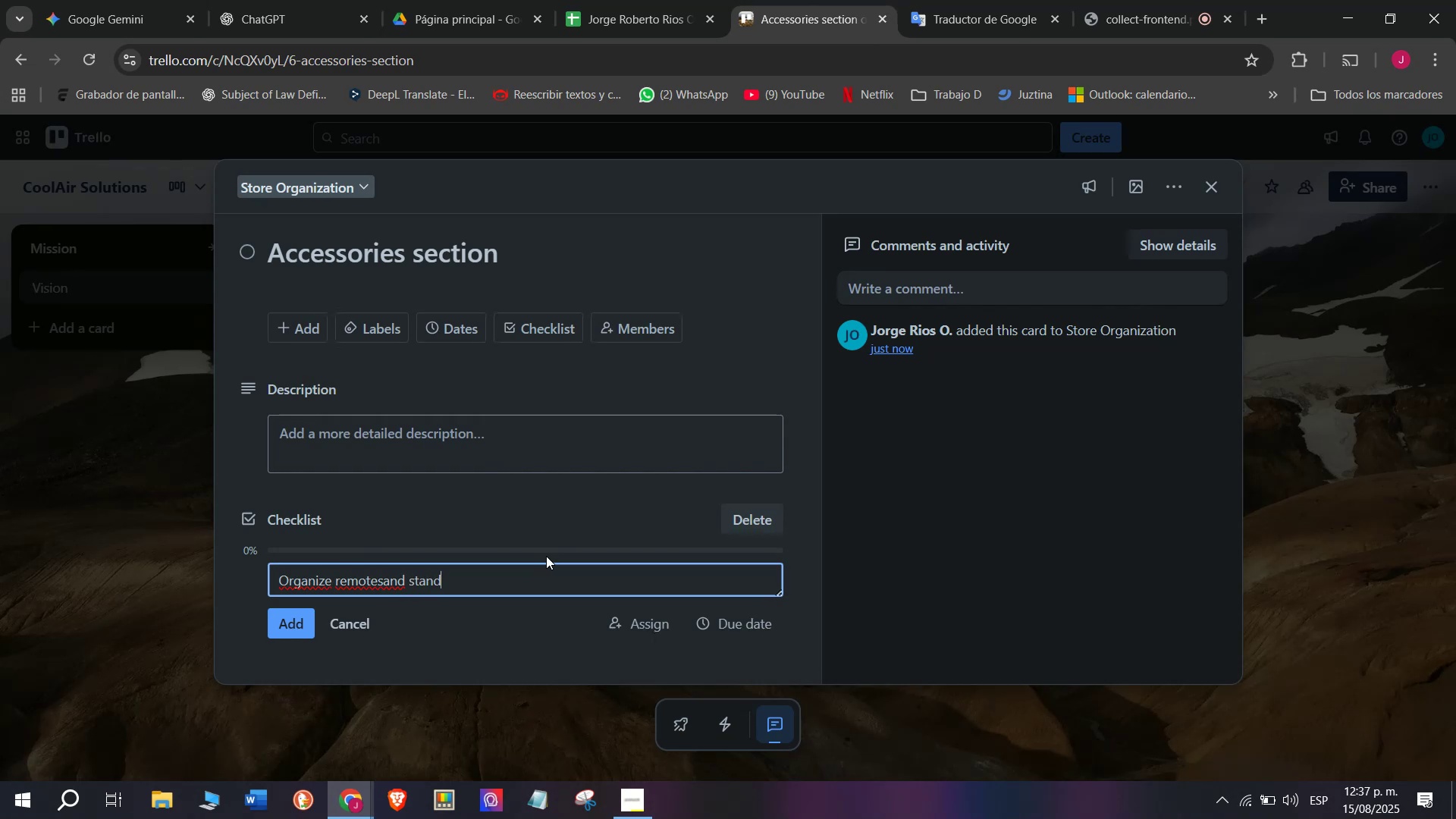 
key(S)
 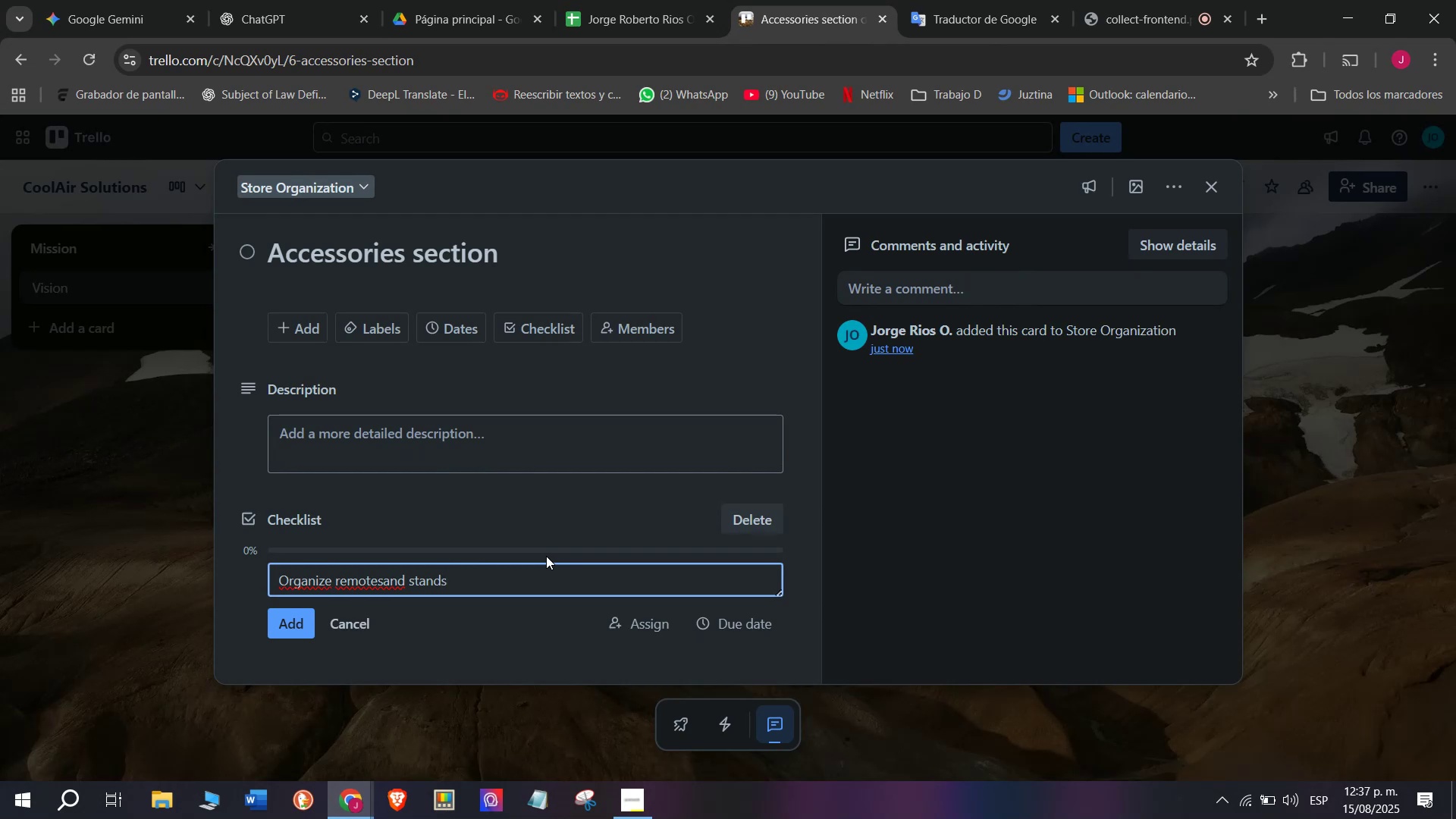 
key(Enter)
 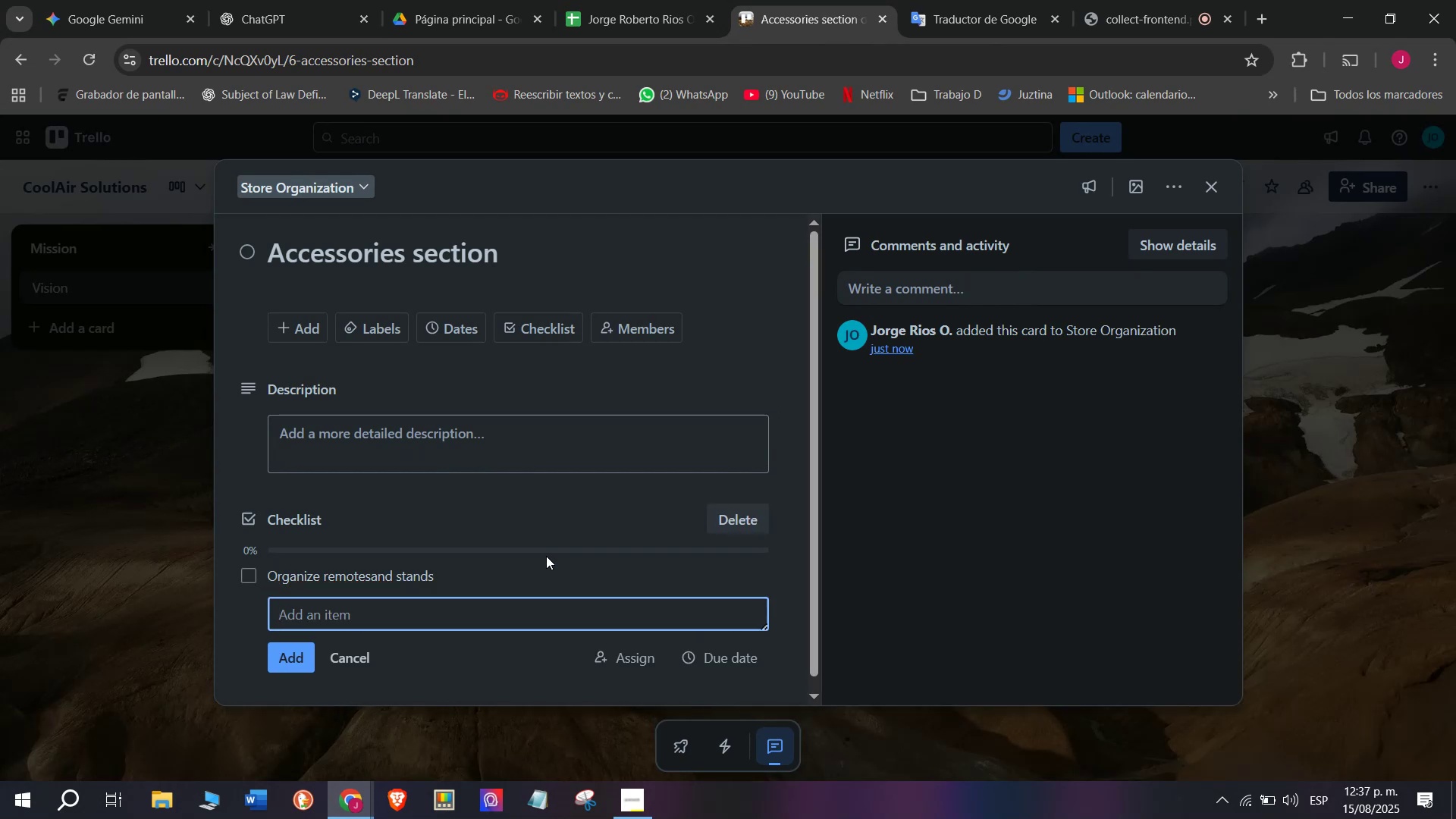 
type(Label all pices)
key(Backspace)
key(Backspace)
key(Backspace)
key(Backspace)
key(Backspace)
type(prices)
 